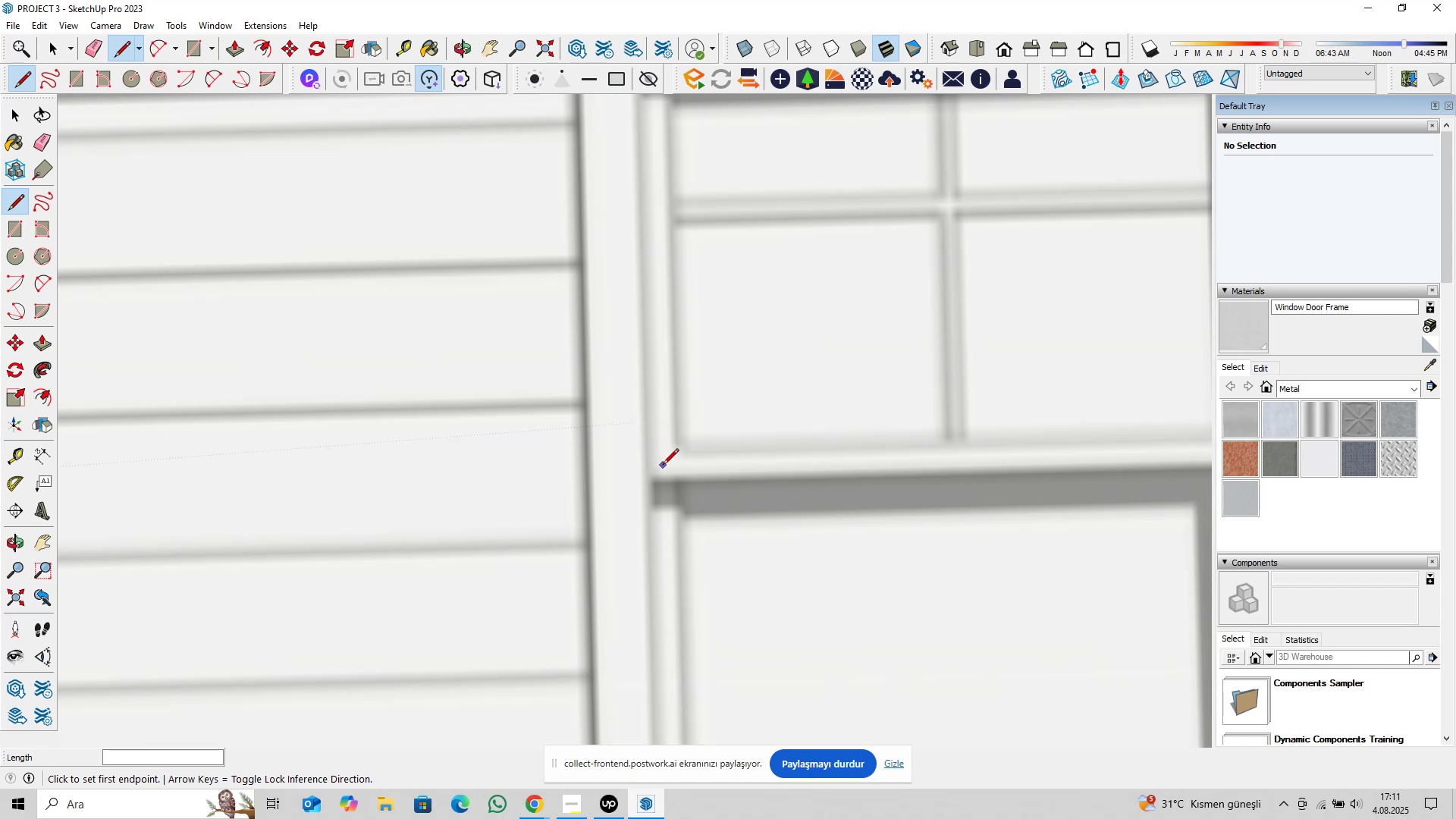 
key(Space)
 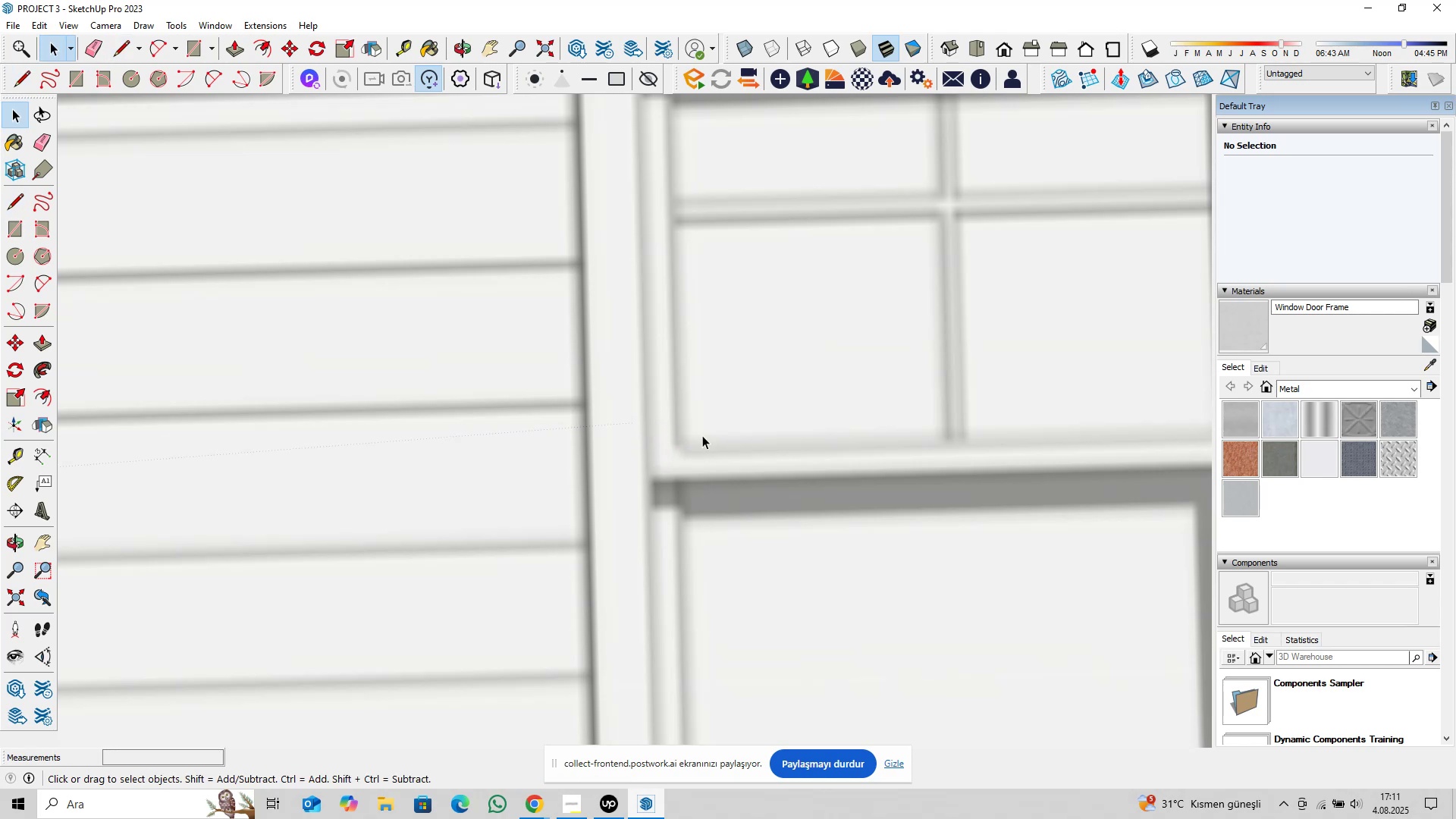 
scroll: coordinate [787, 479], scroll_direction: down, amount: 32.0
 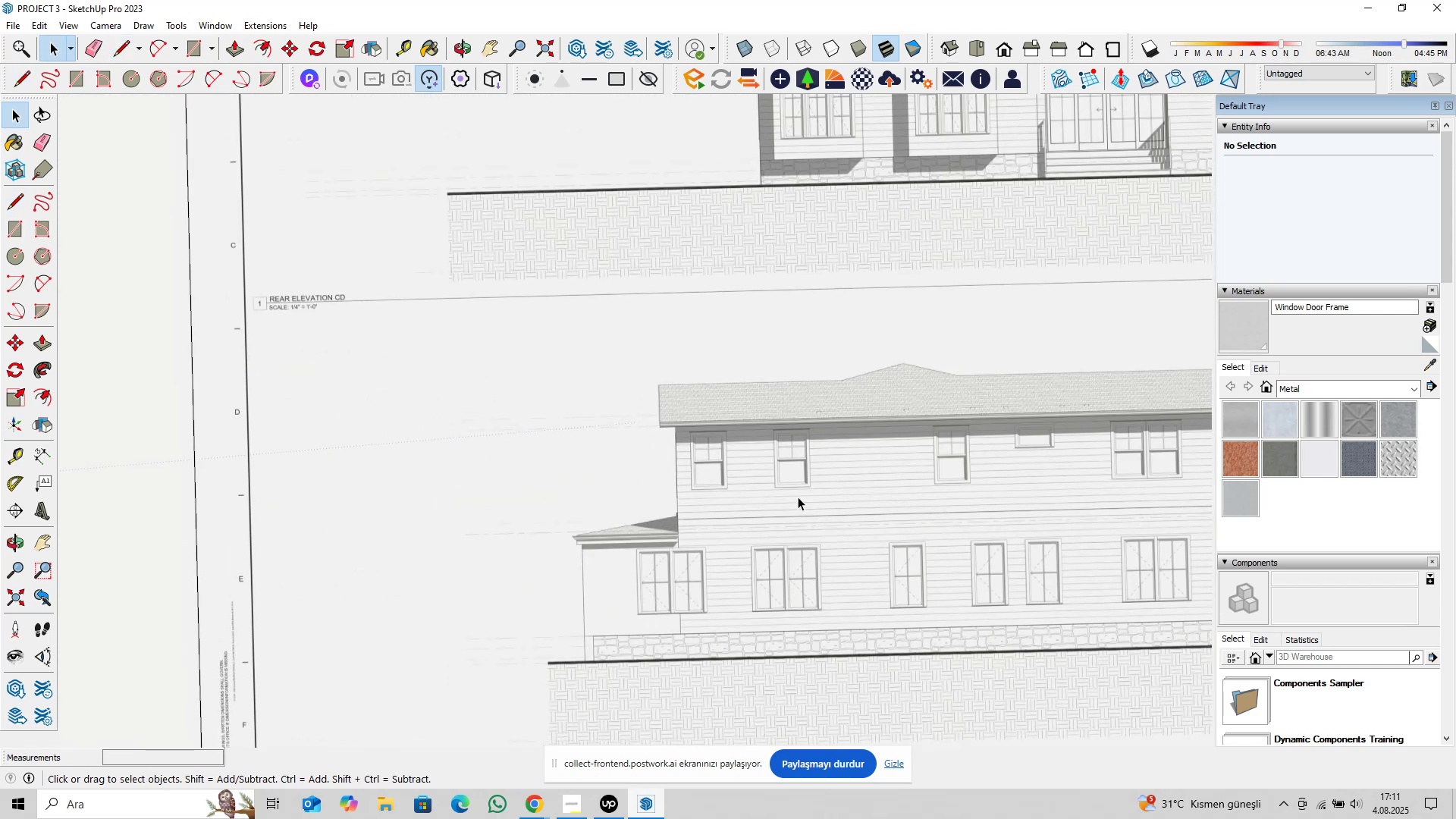 
hold_key(key=ShiftLeft, duration=0.32)
 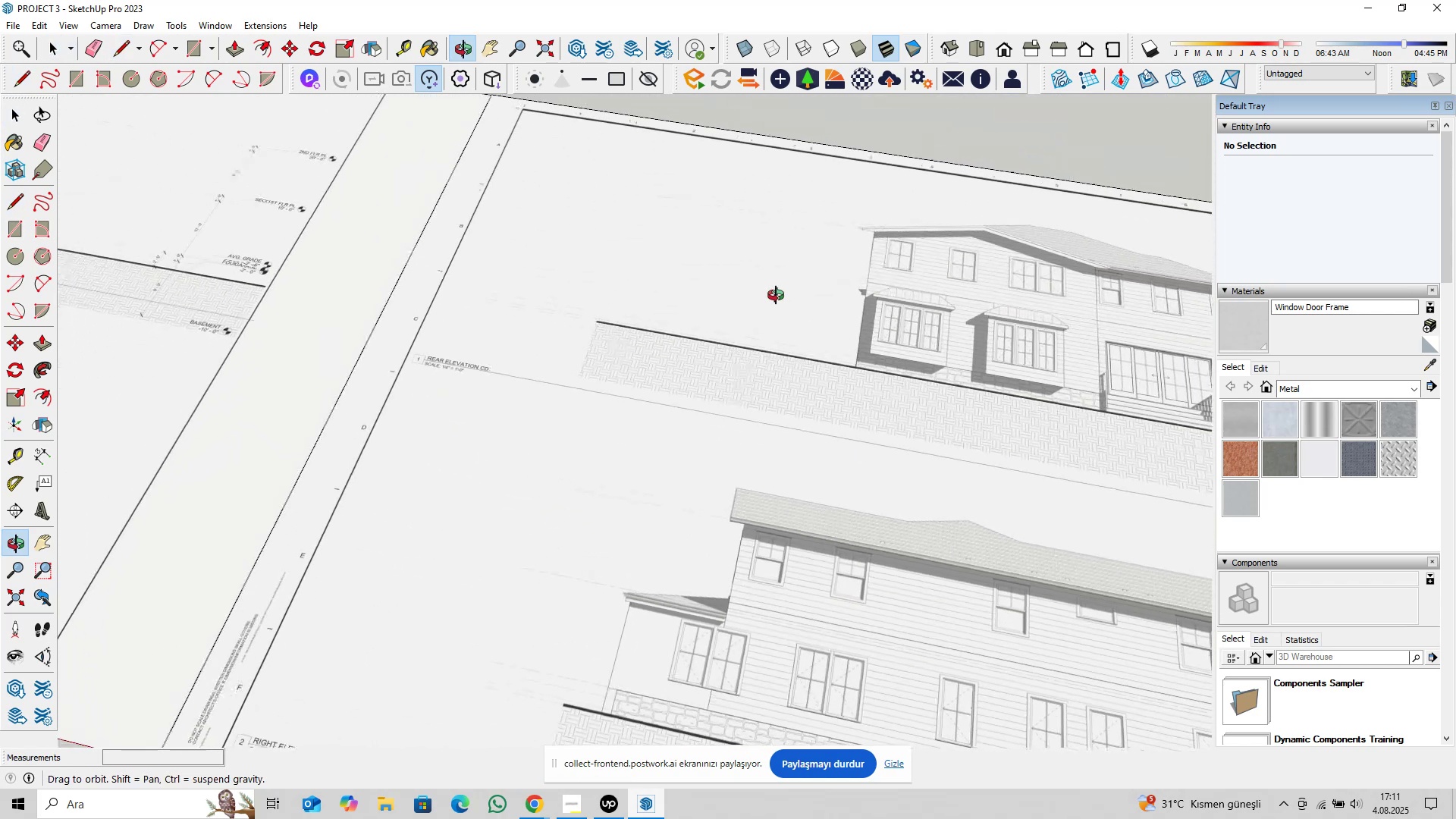 
hold_key(key=ShiftLeft, duration=0.34)
 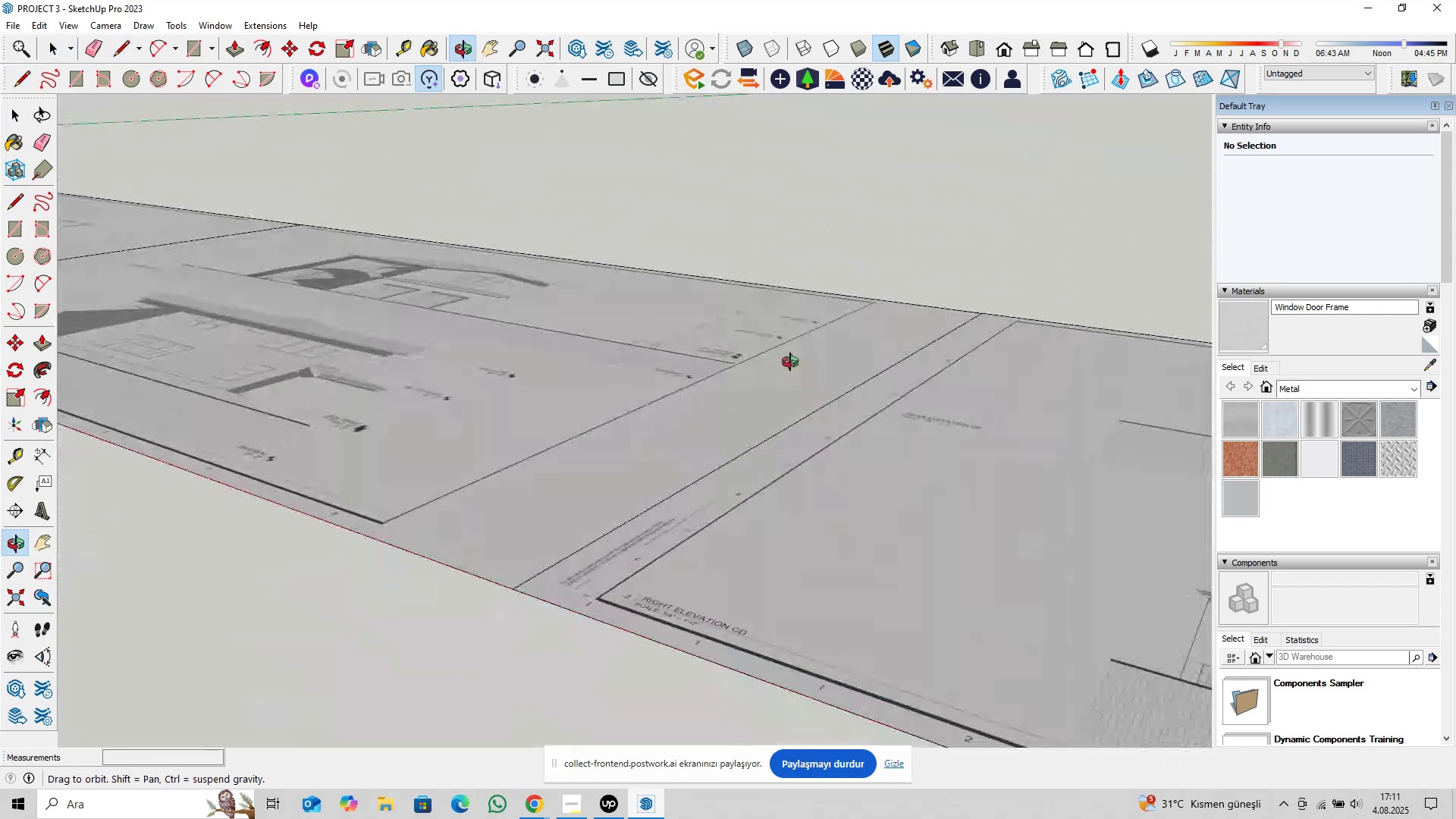 
hold_key(key=ShiftLeft, duration=1.17)
 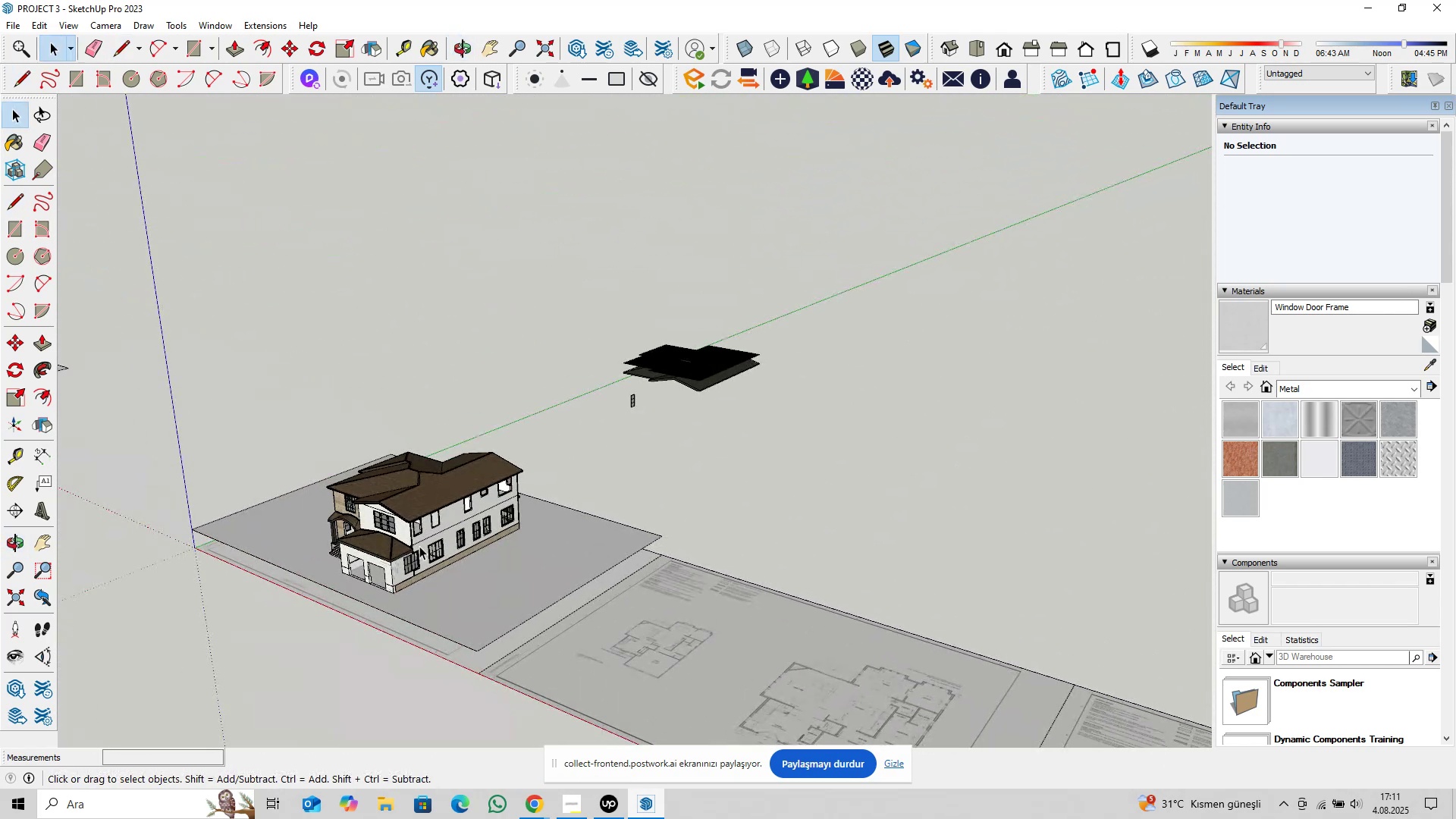 
scroll: coordinate [322, 486], scroll_direction: up, amount: 26.0
 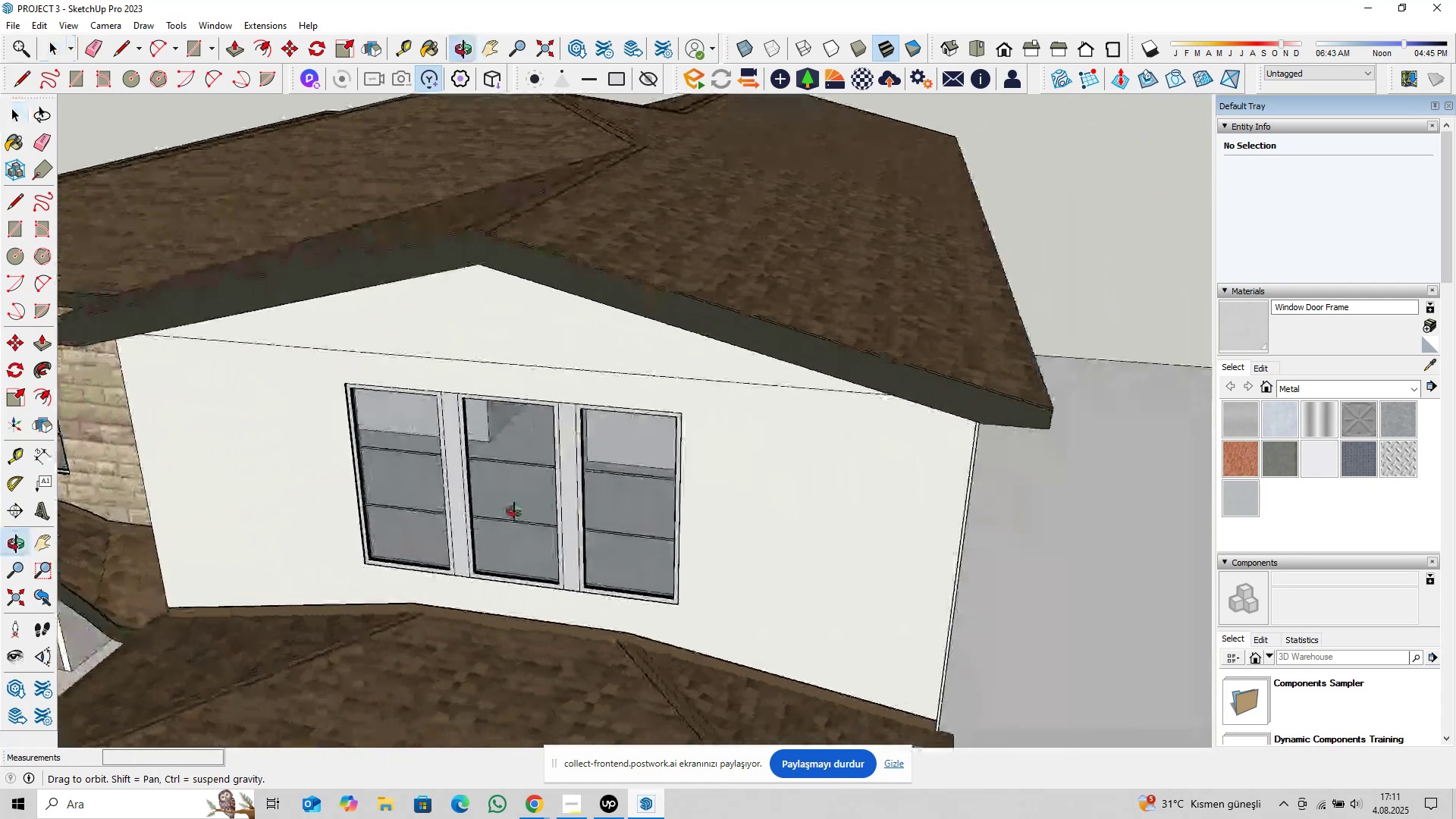 
key(Shift+ShiftLeft)
 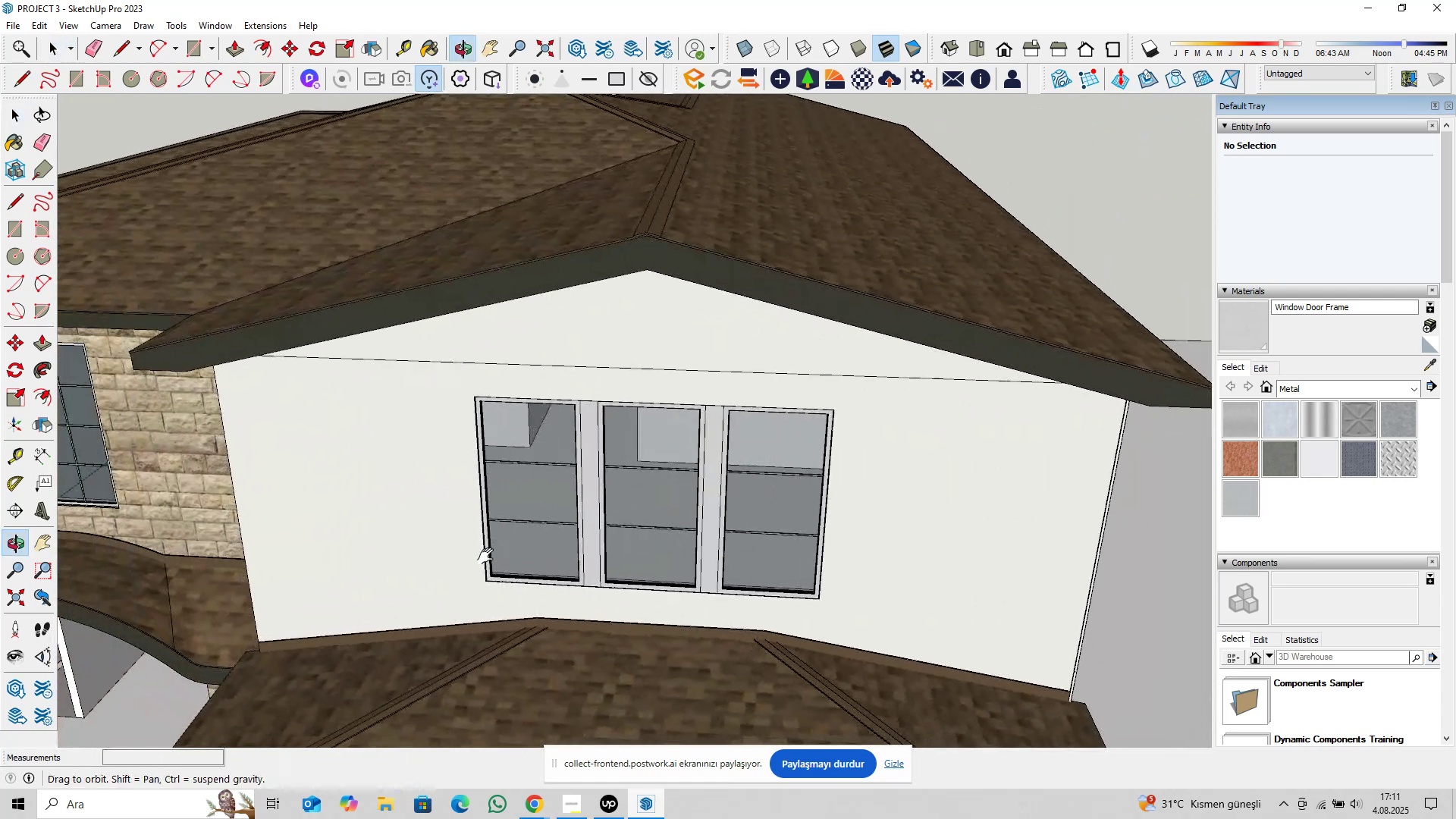 
scroll: coordinate [547, 530], scroll_direction: up, amount: 40.0
 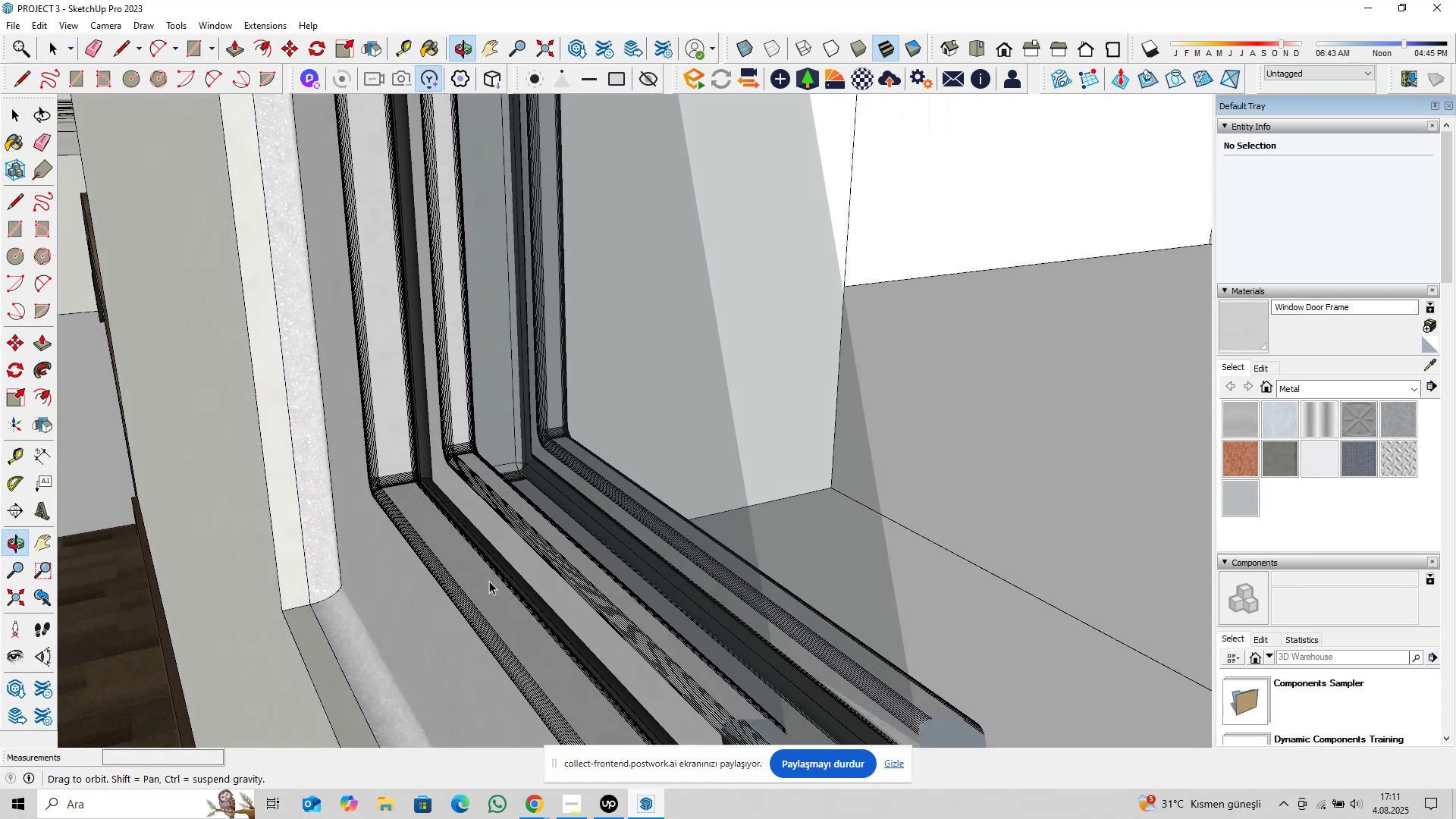 
type(pl)
 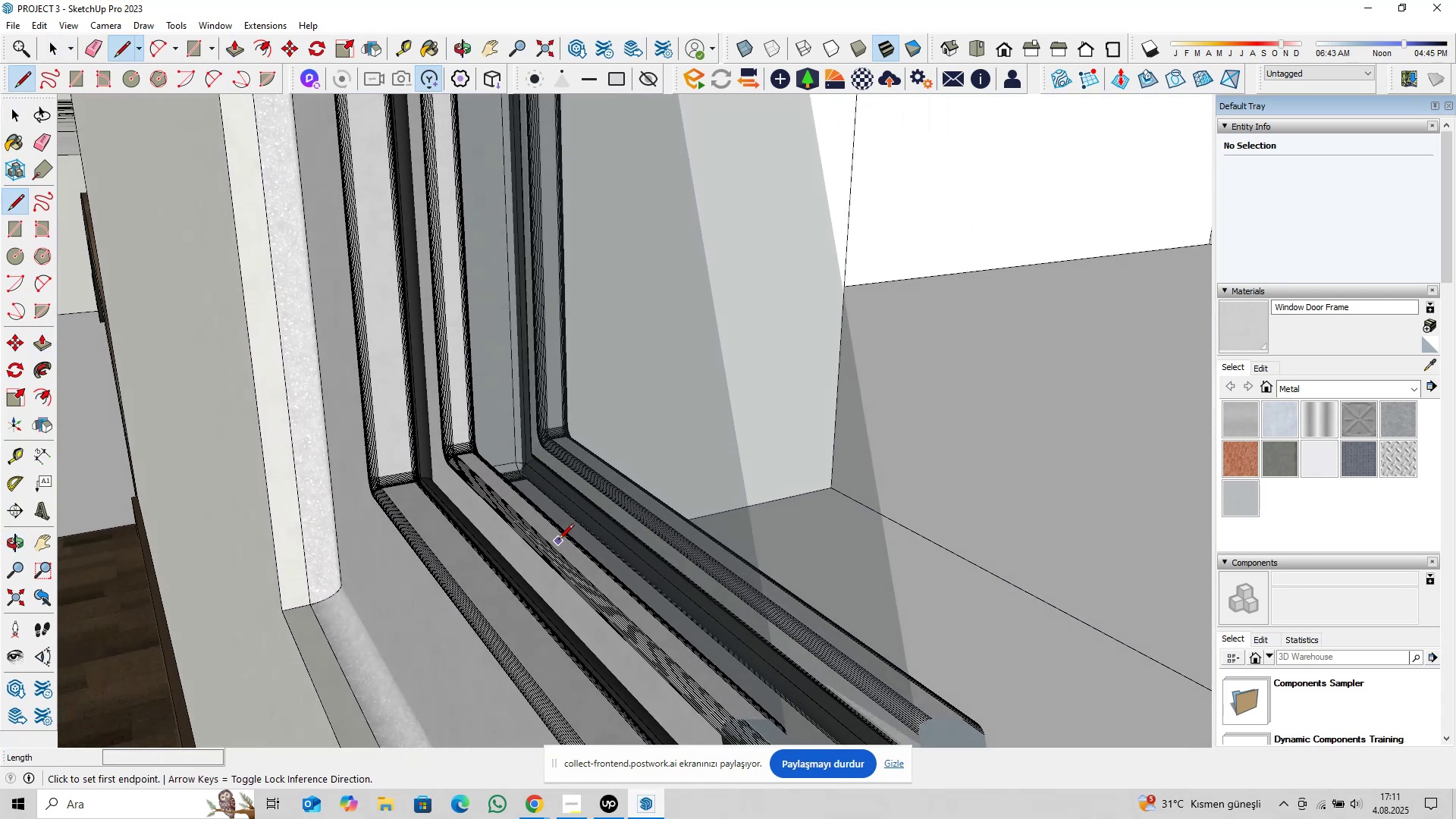 
left_click([558, 541])
 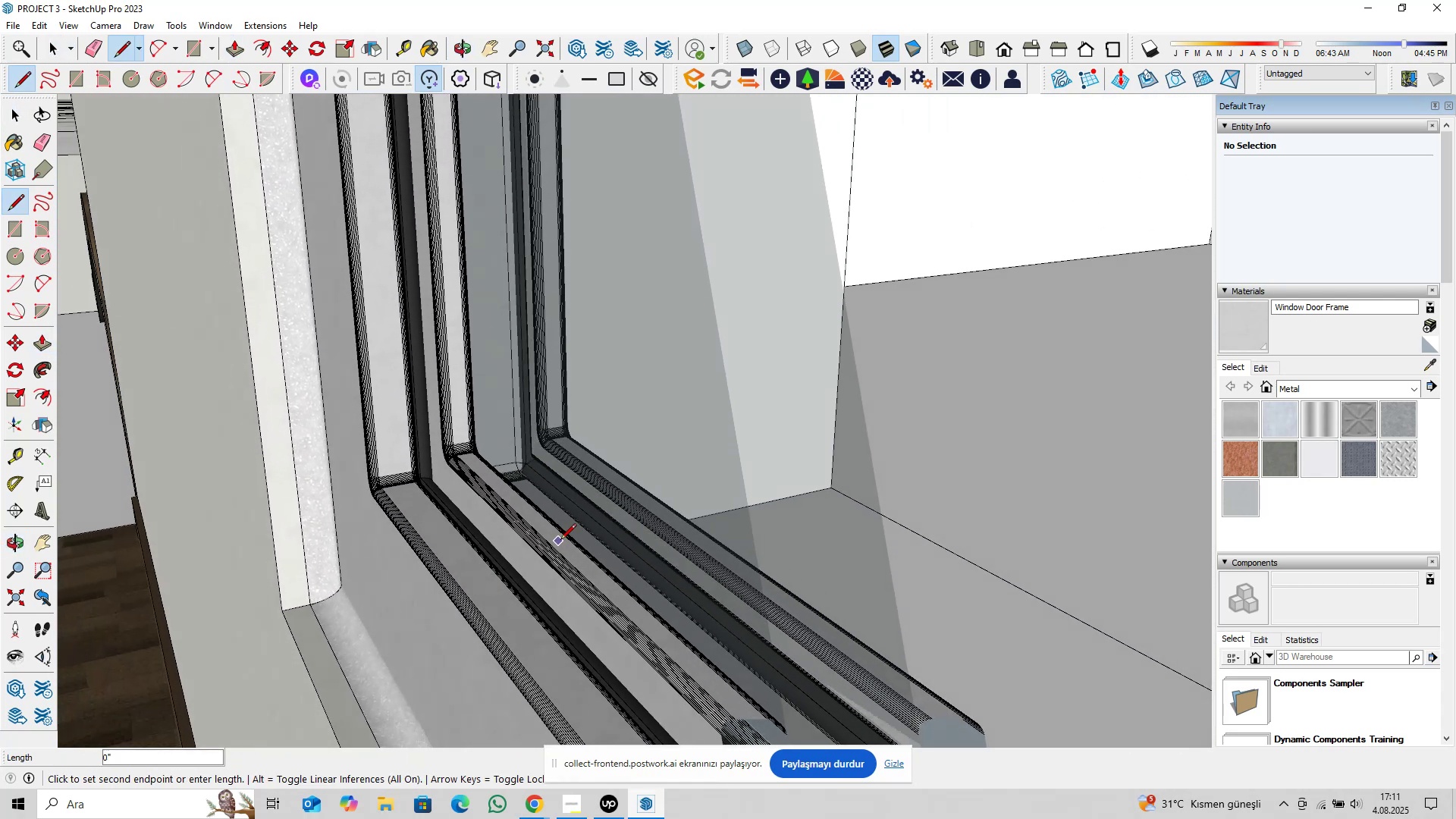 
key(ArrowUp)
 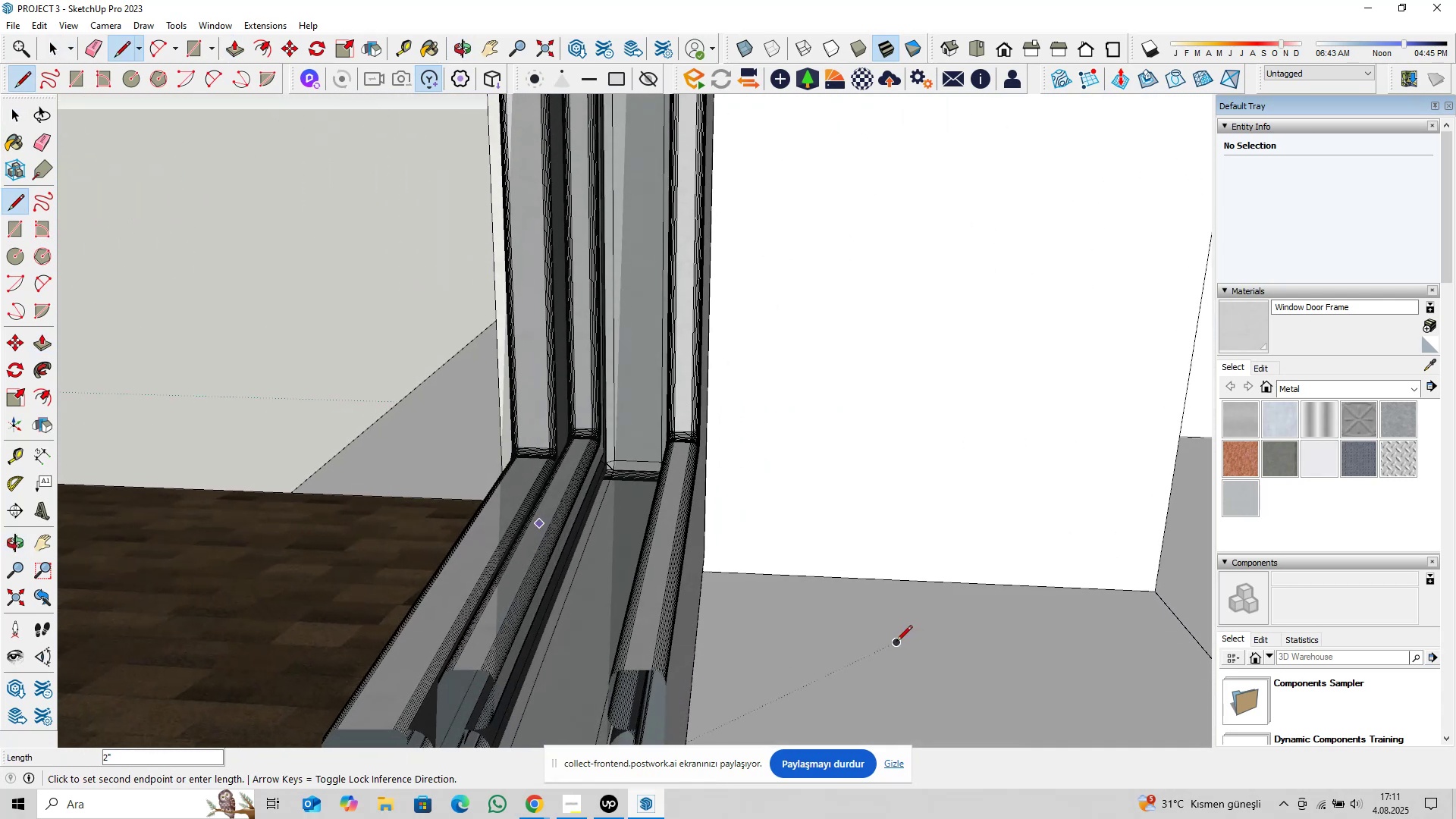 
scroll: coordinate [861, 635], scroll_direction: down, amount: 1.0
 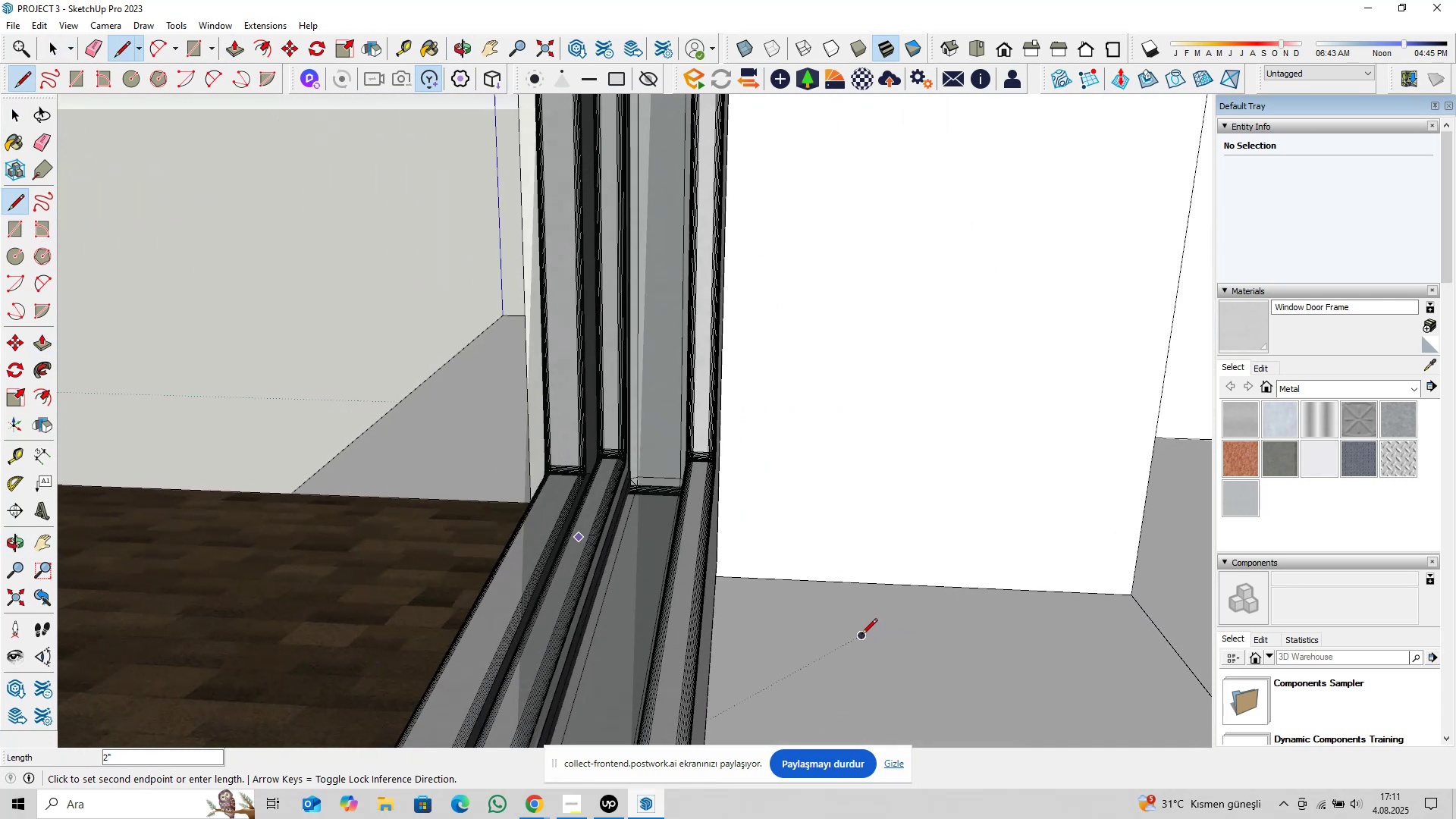 
key(Space)
 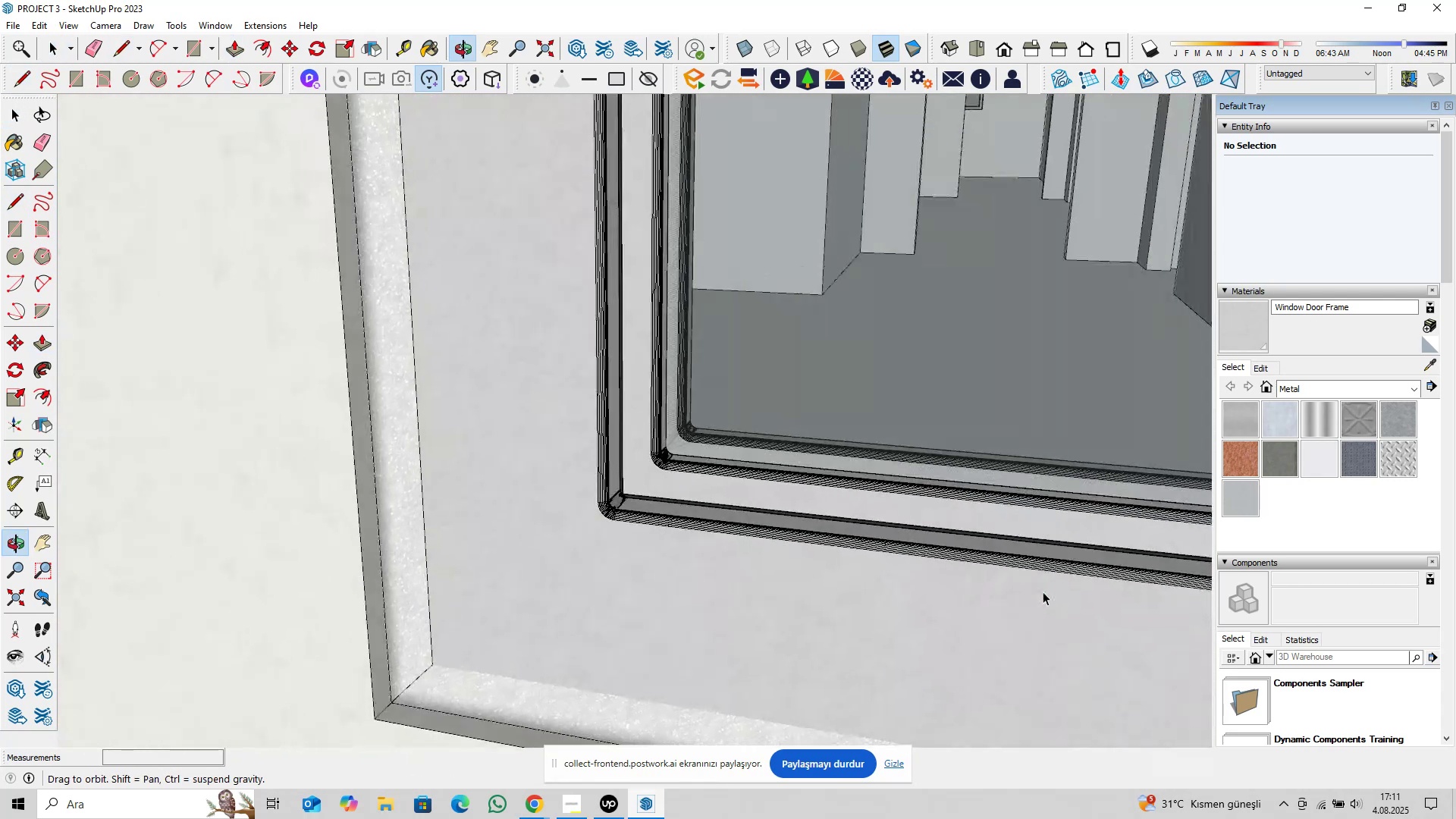 
scroll: coordinate [721, 575], scroll_direction: down, amount: 47.0
 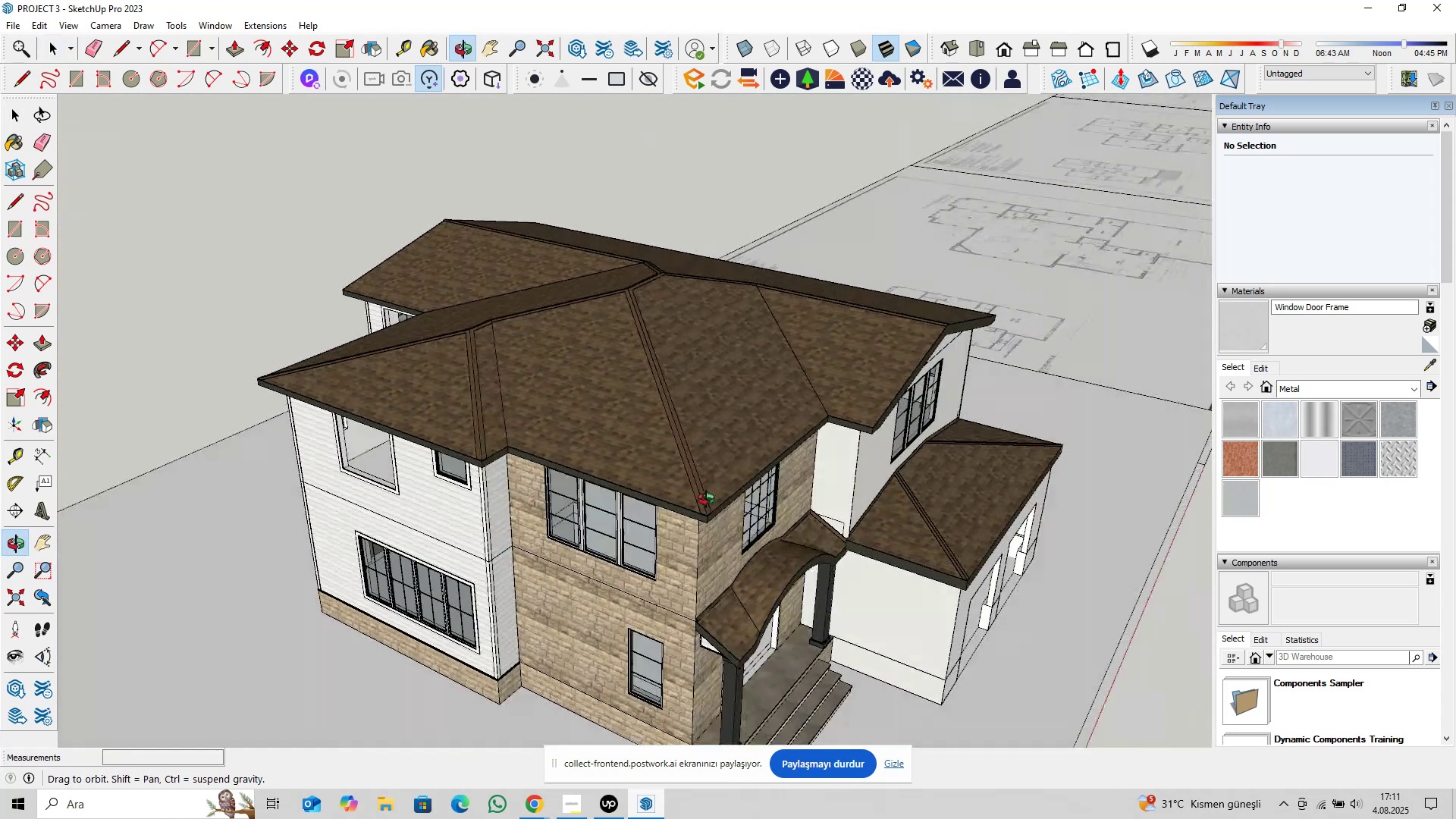 
key(Shift+ShiftLeft)
 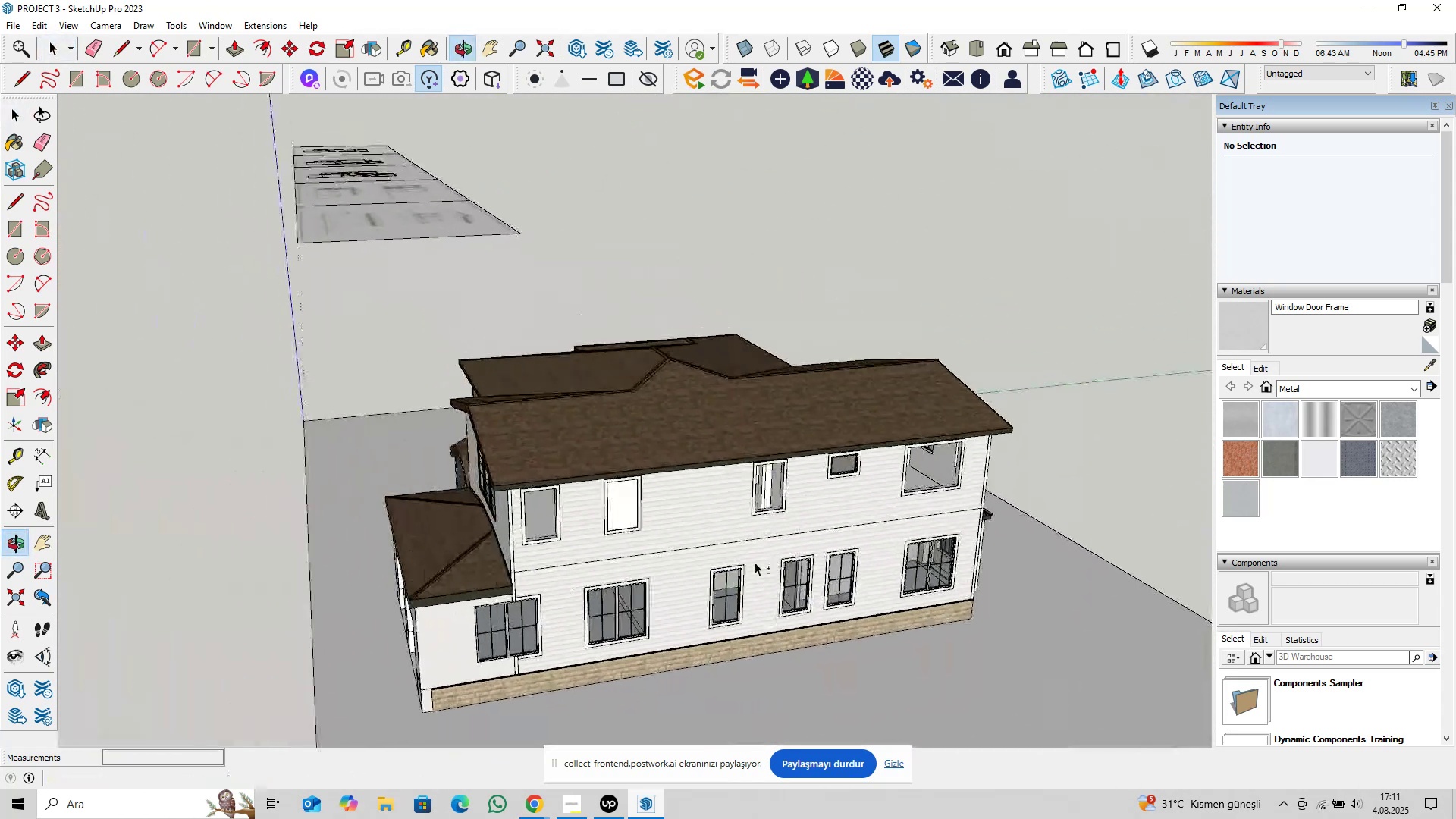 
scroll: coordinate [615, 485], scroll_direction: up, amount: 15.0
 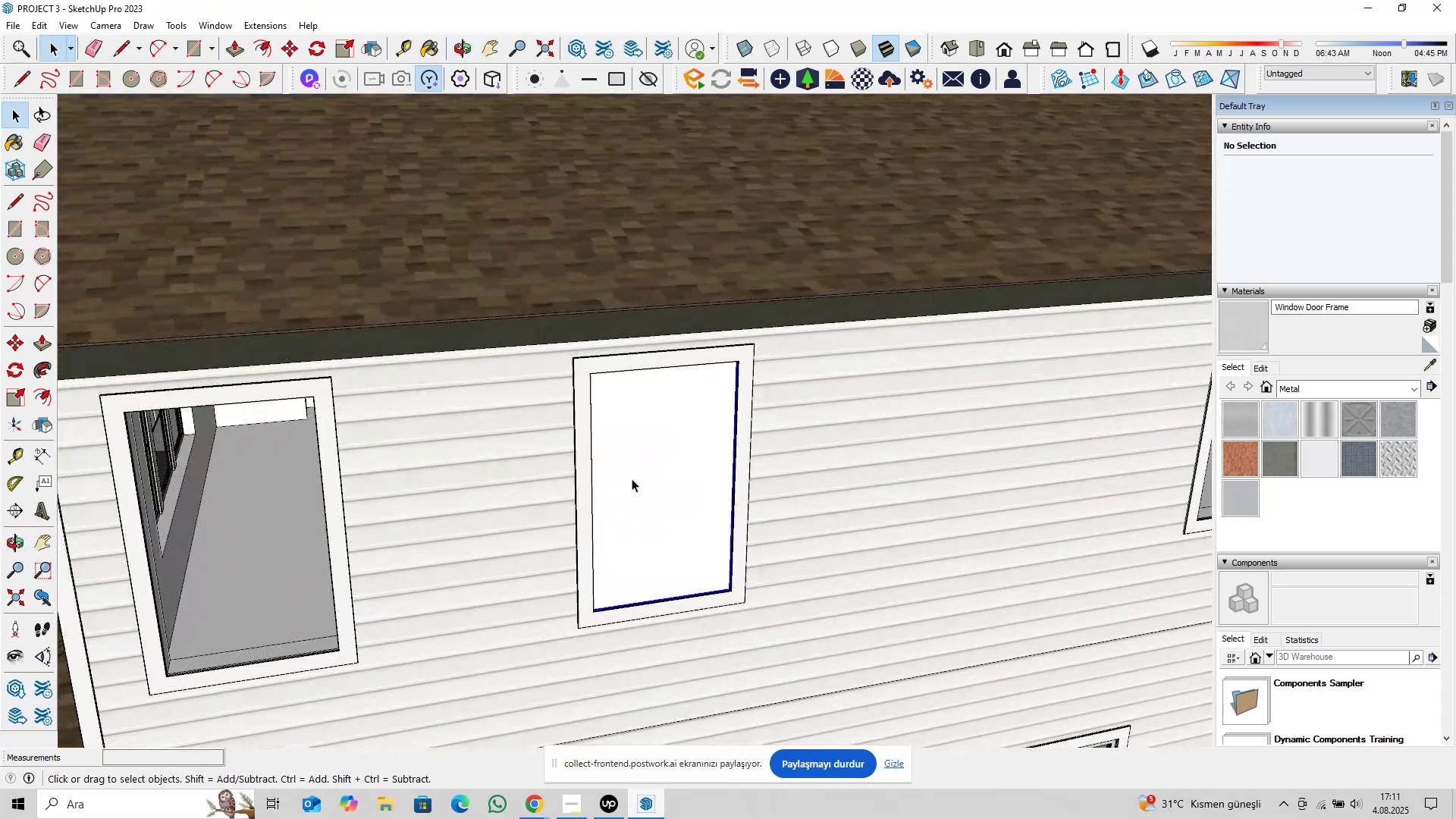 
double_click([632, 479])
 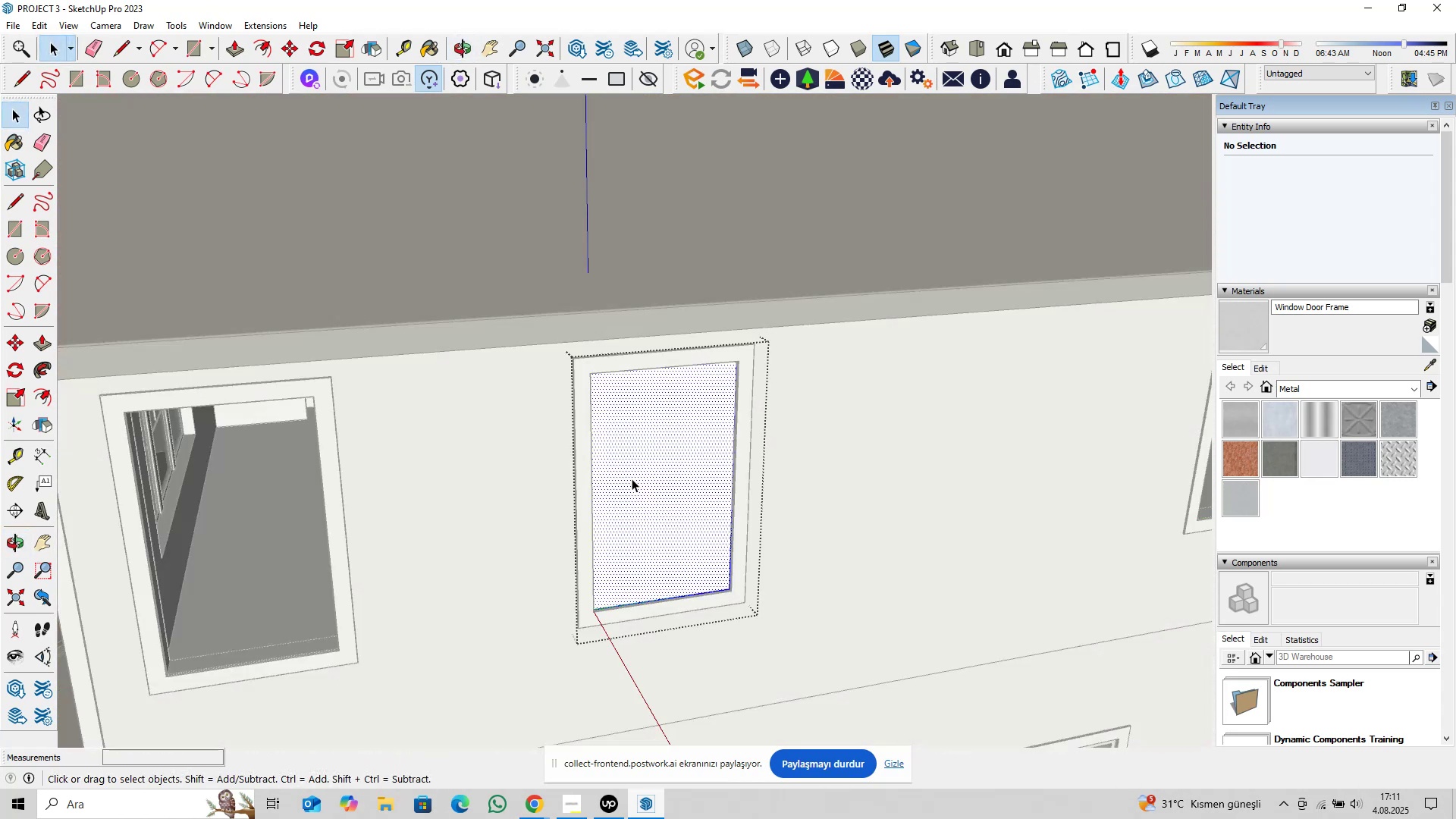 
triple_click([632, 479])
 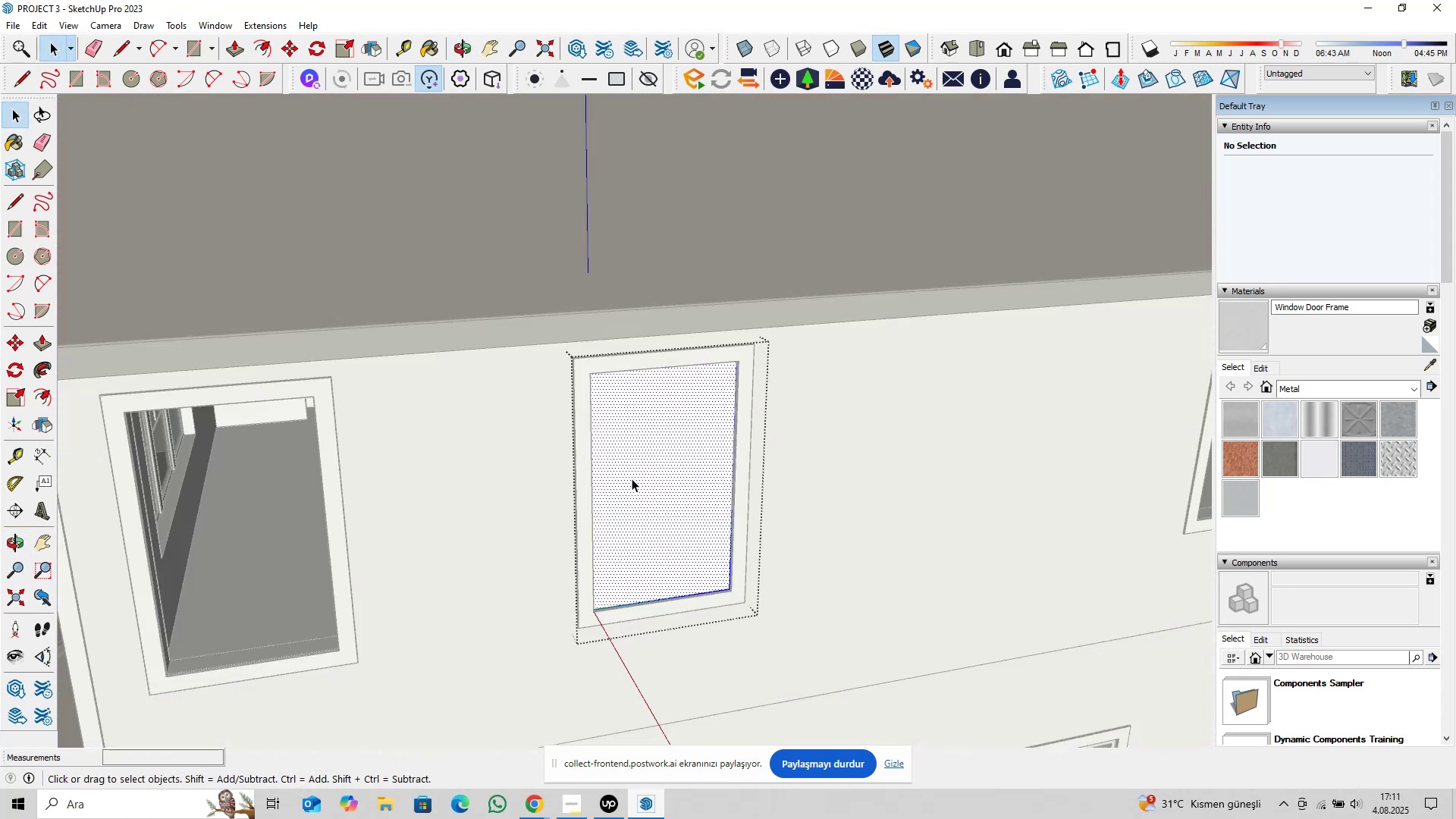 
triple_click([632, 479])
 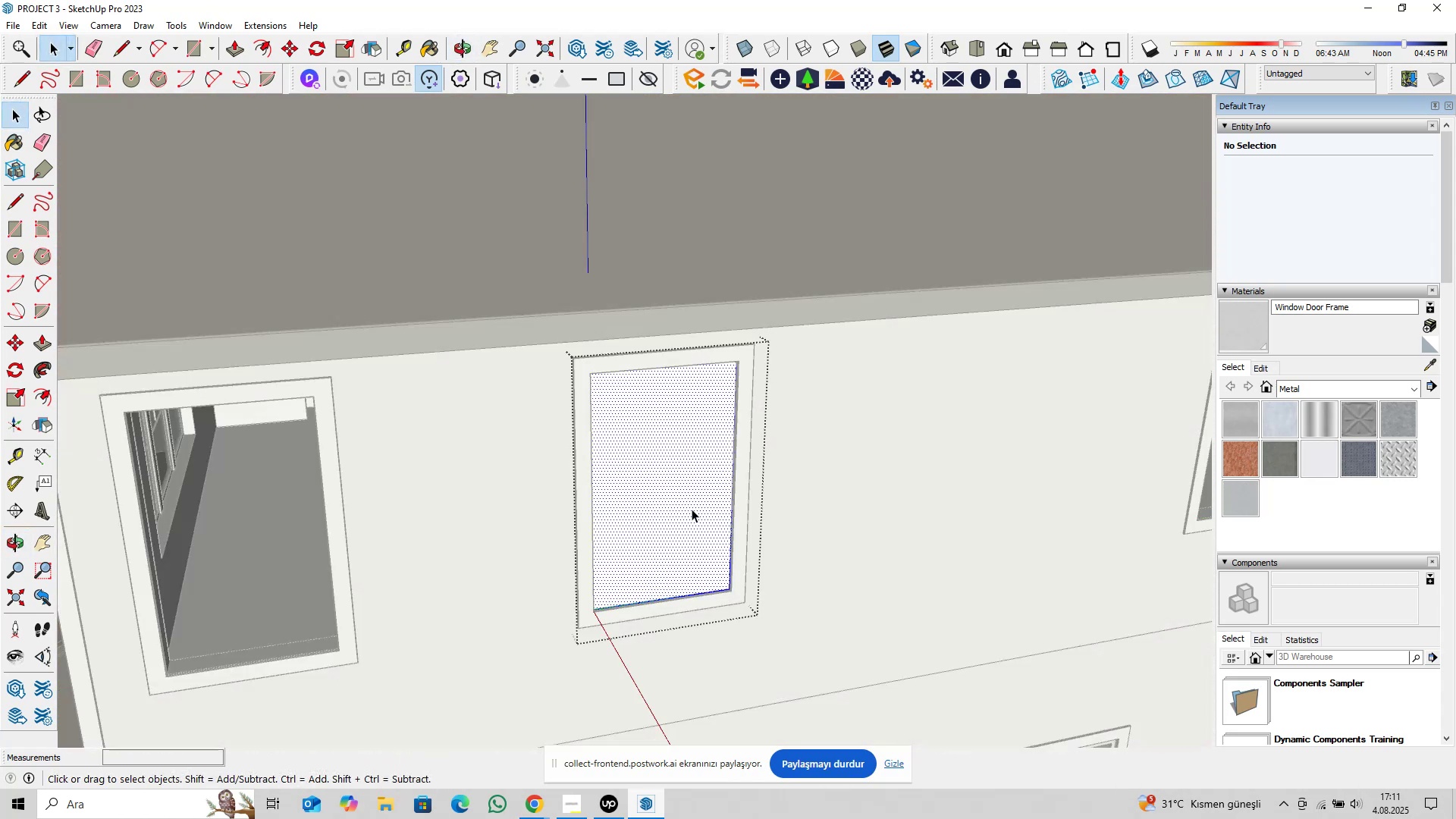 
scroll: coordinate [702, 511], scroll_direction: up, amount: 6.0
 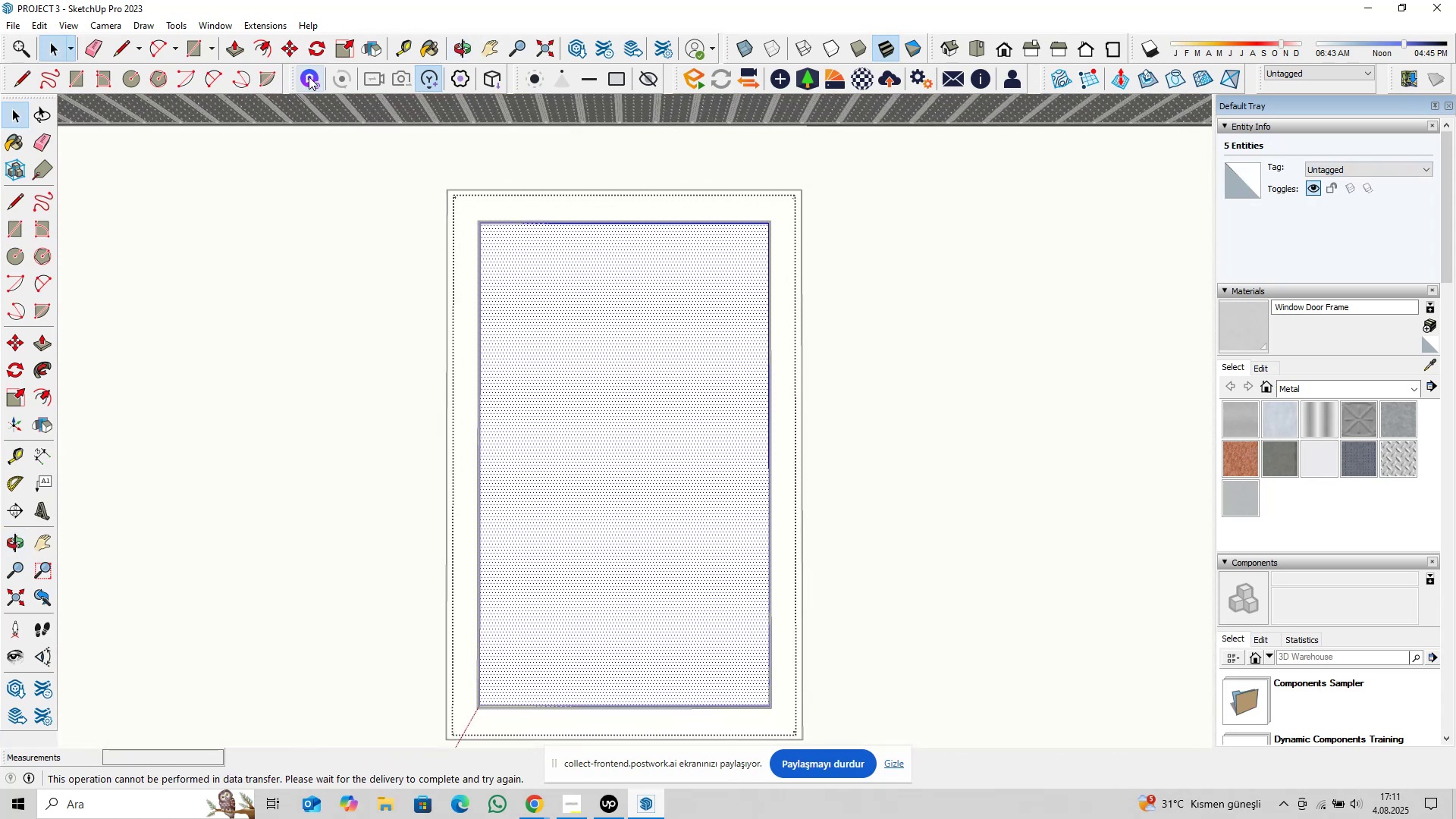 
left_click([271, 59])
 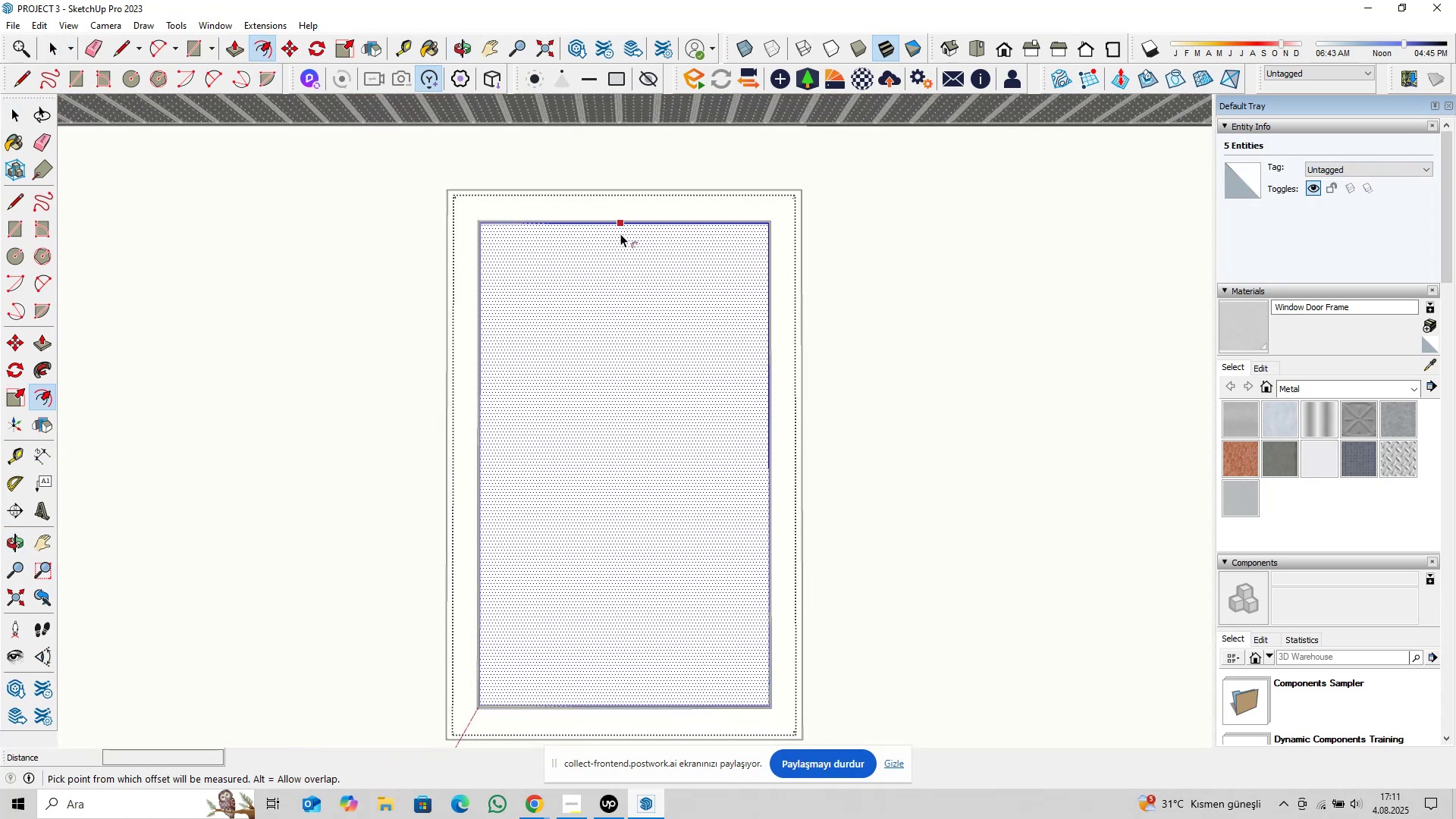 
left_click([623, 229])
 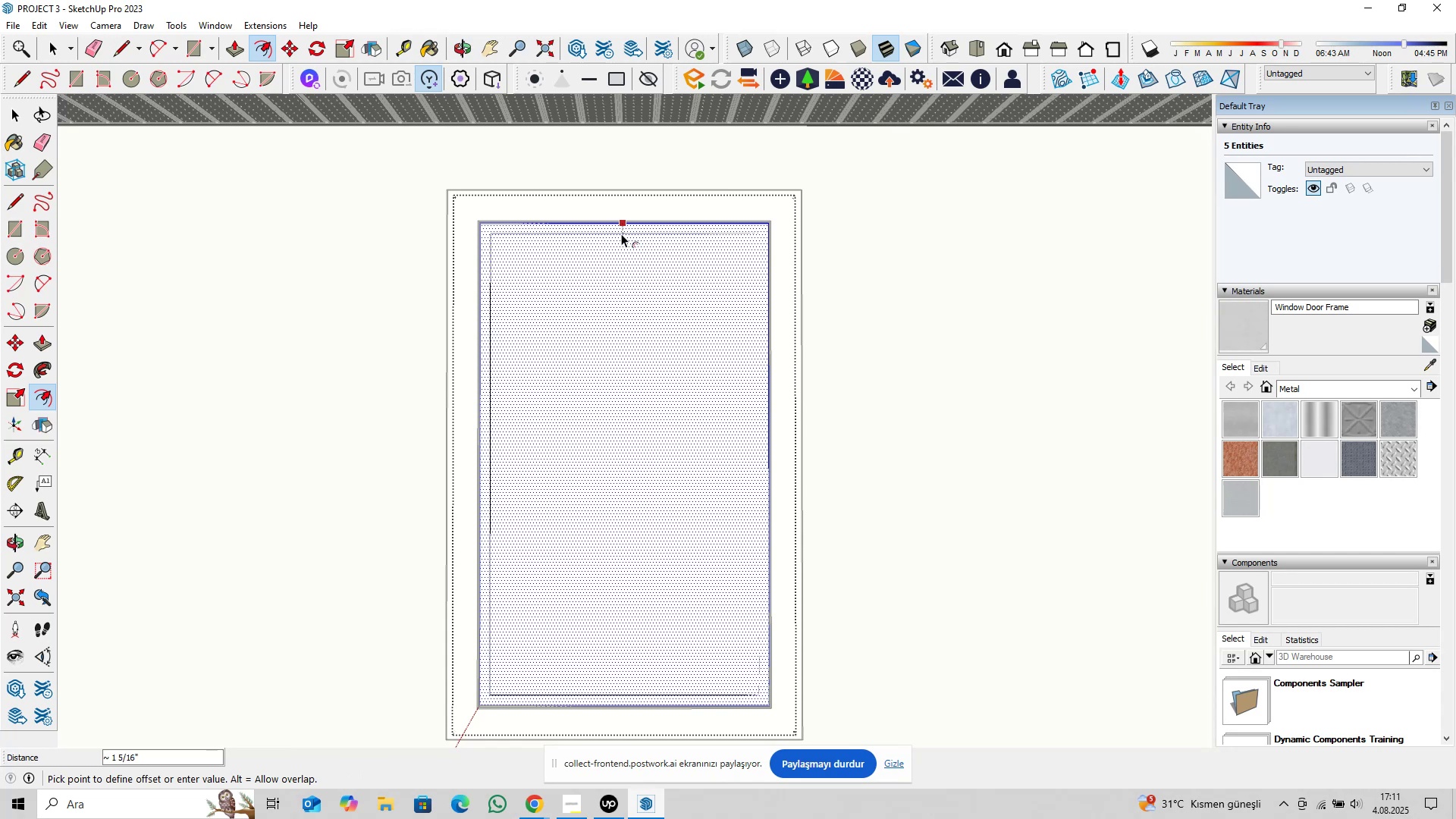 
scroll: coordinate [547, 238], scroll_direction: up, amount: 6.0
 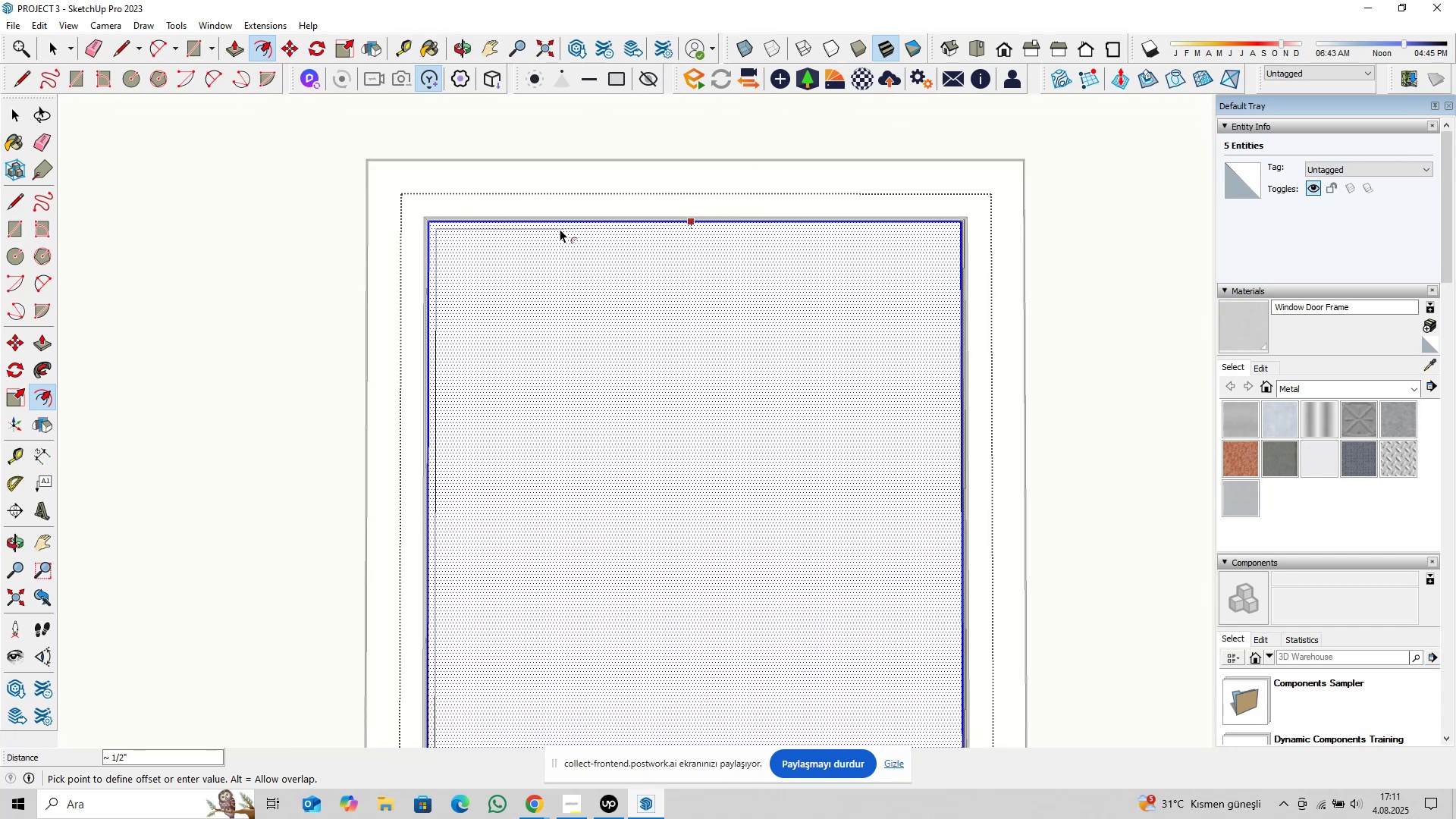 
wait(8.3)
 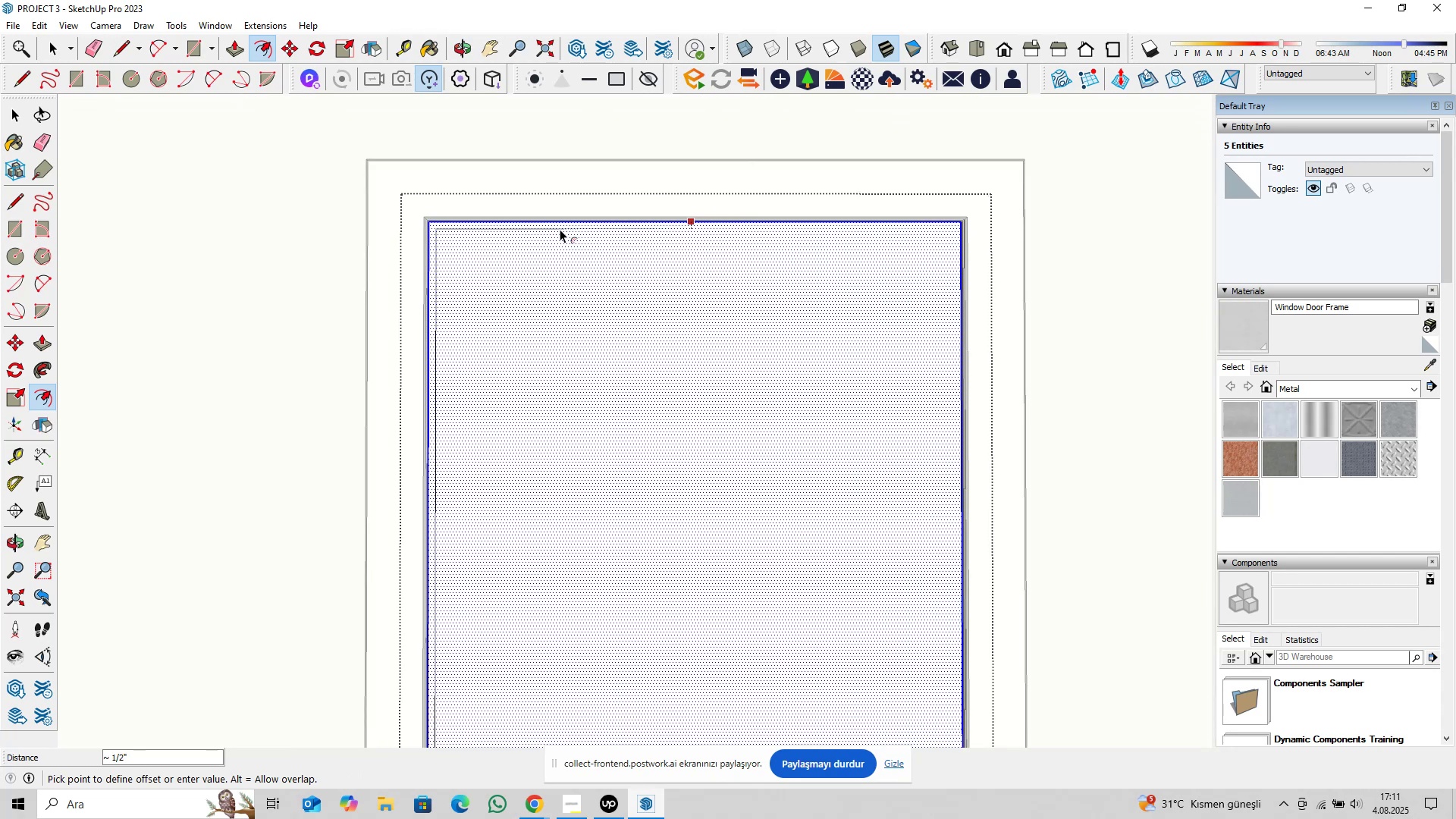 
type(0,75)
 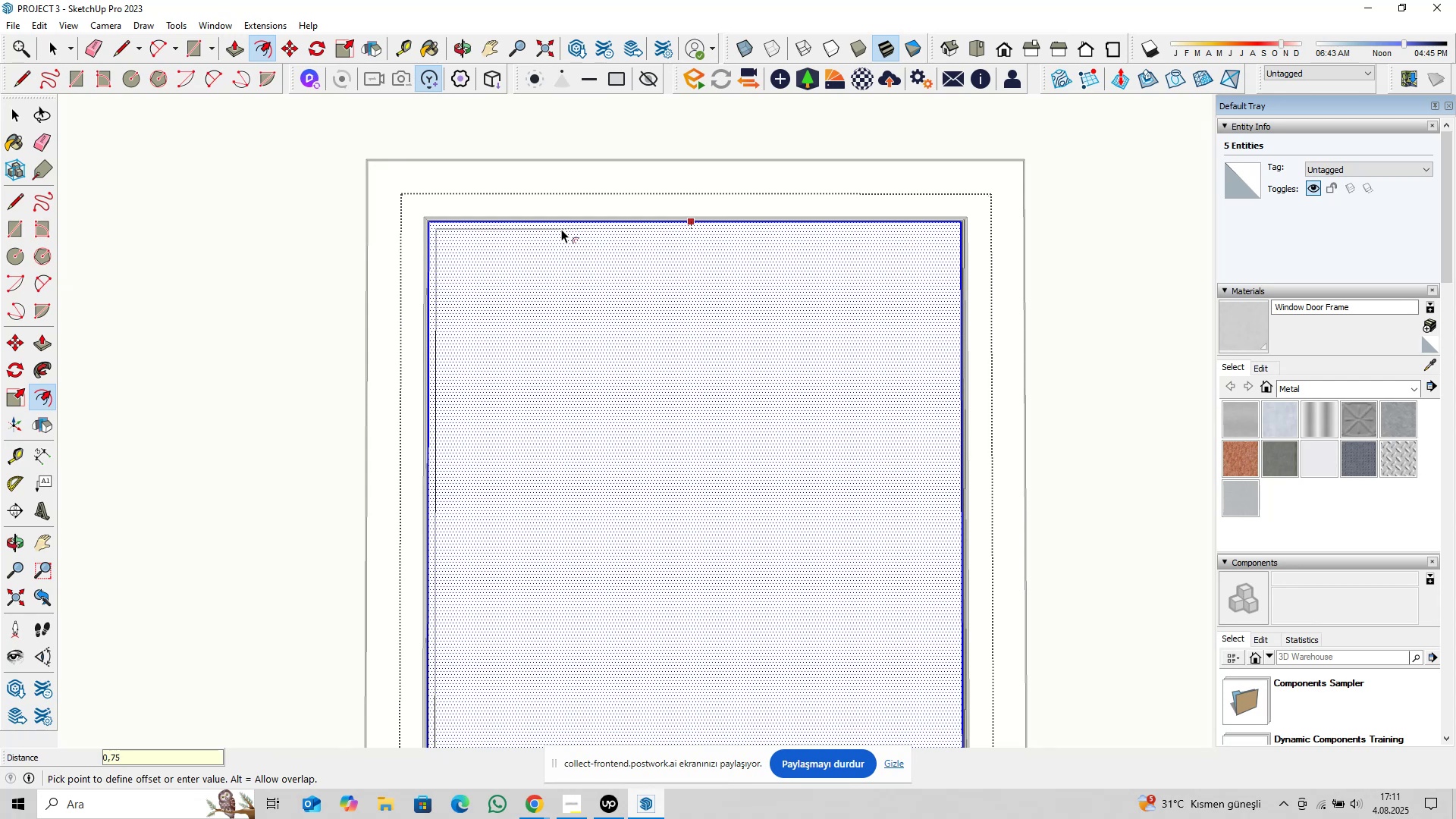 
key(Enter)
 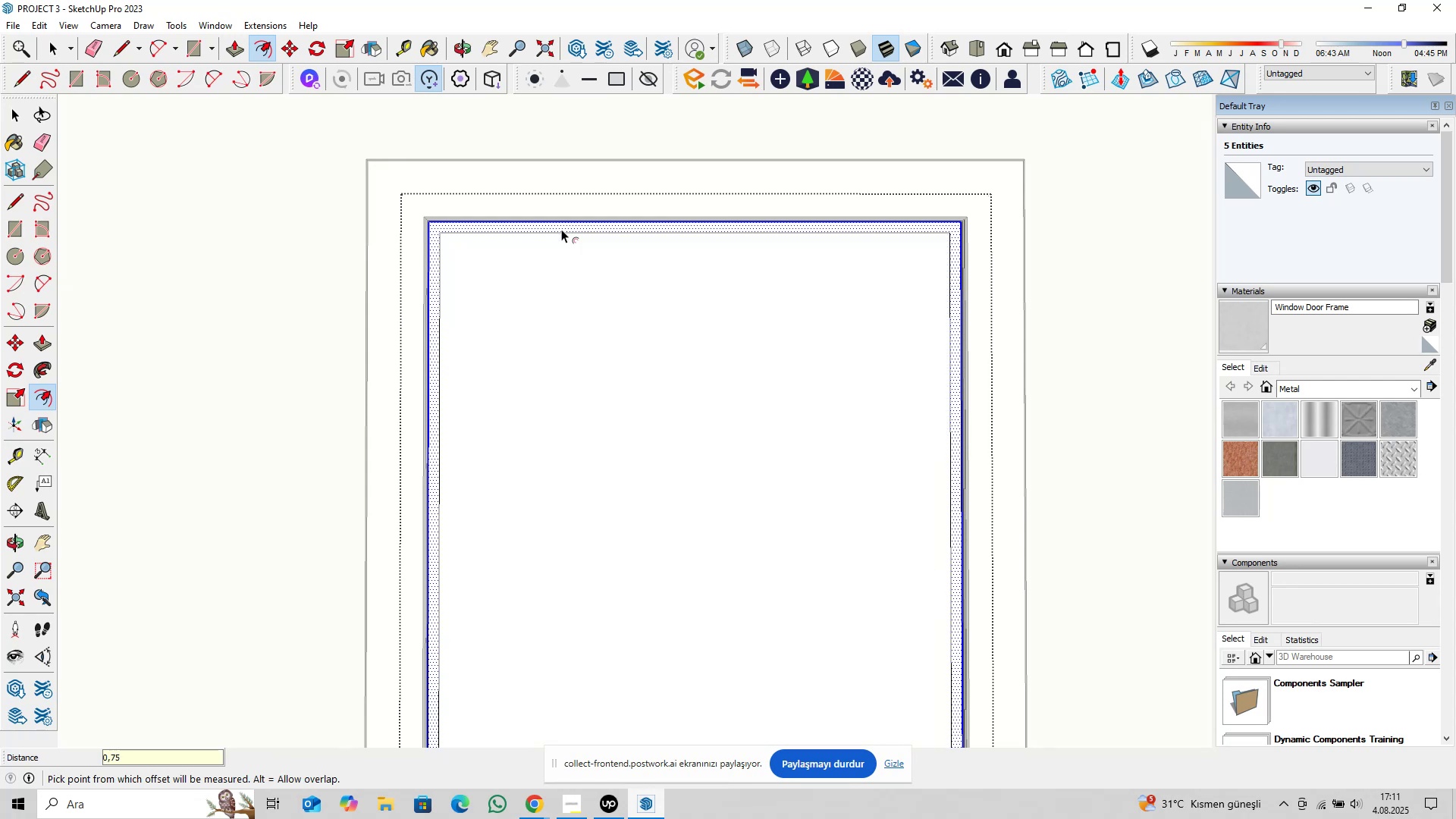 
key(Space)
 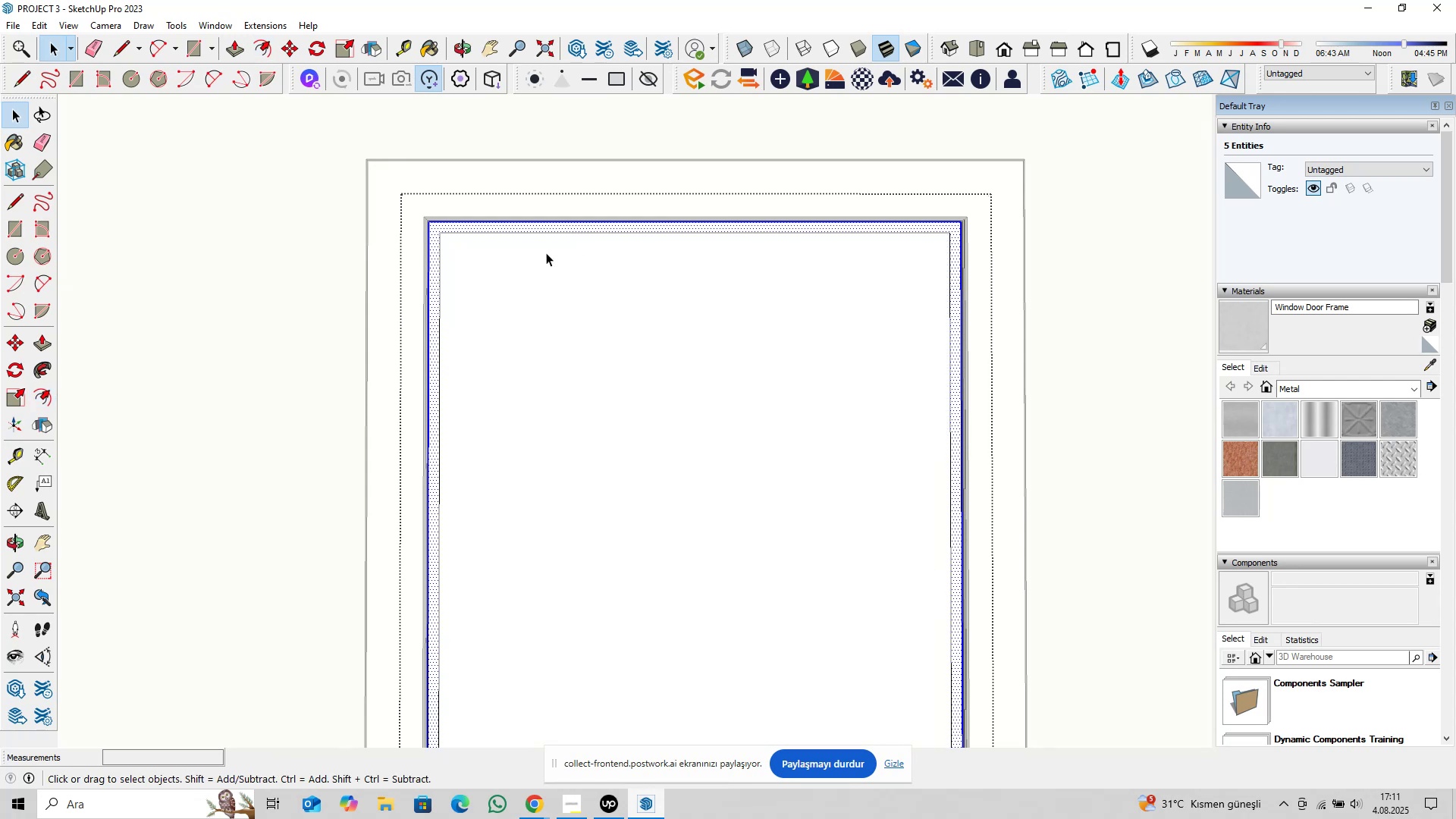 
scroll: coordinate [624, 378], scroll_direction: down, amount: 11.0
 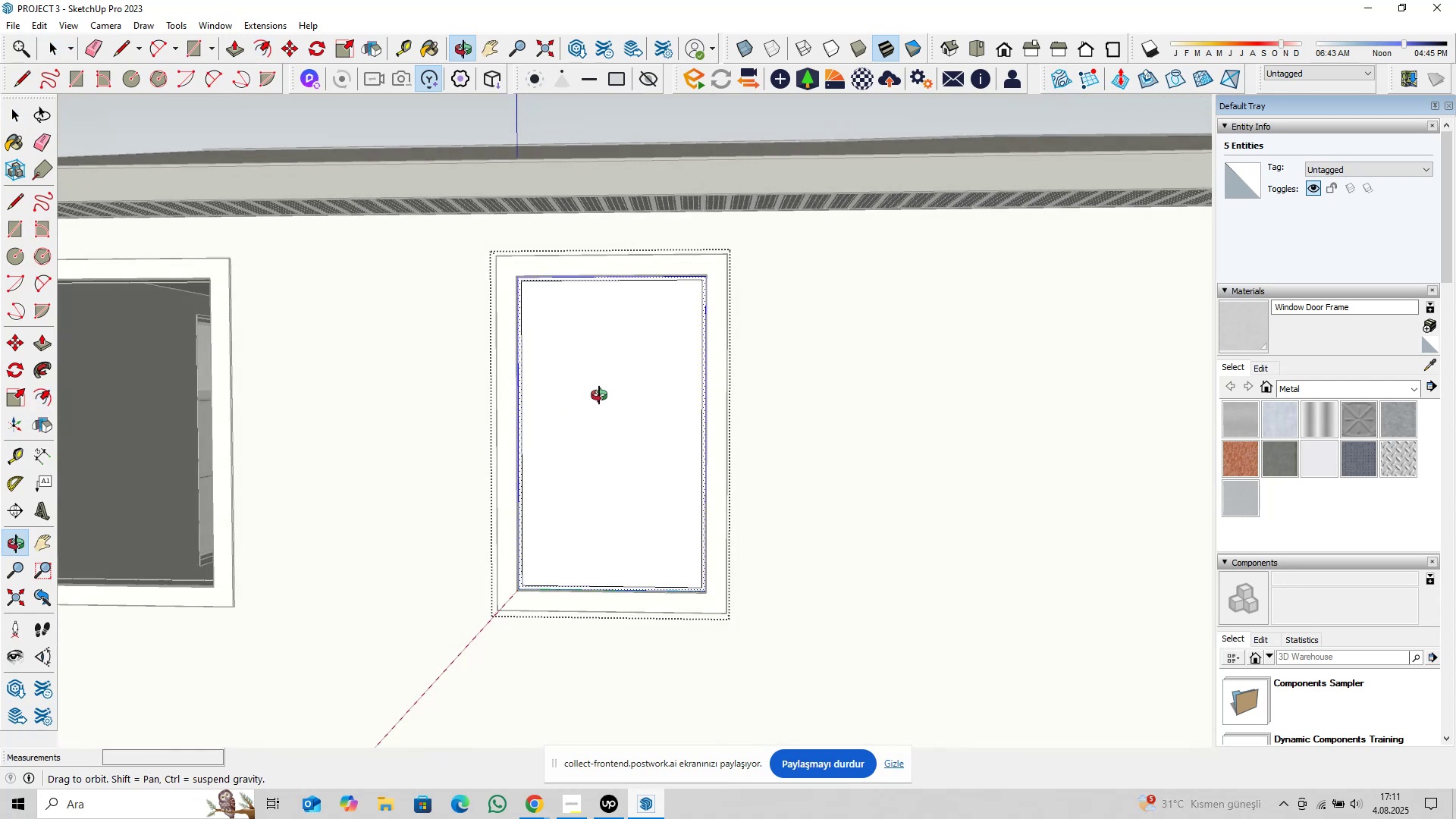 
scroll: coordinate [601, 395], scroll_direction: up, amount: 5.0
 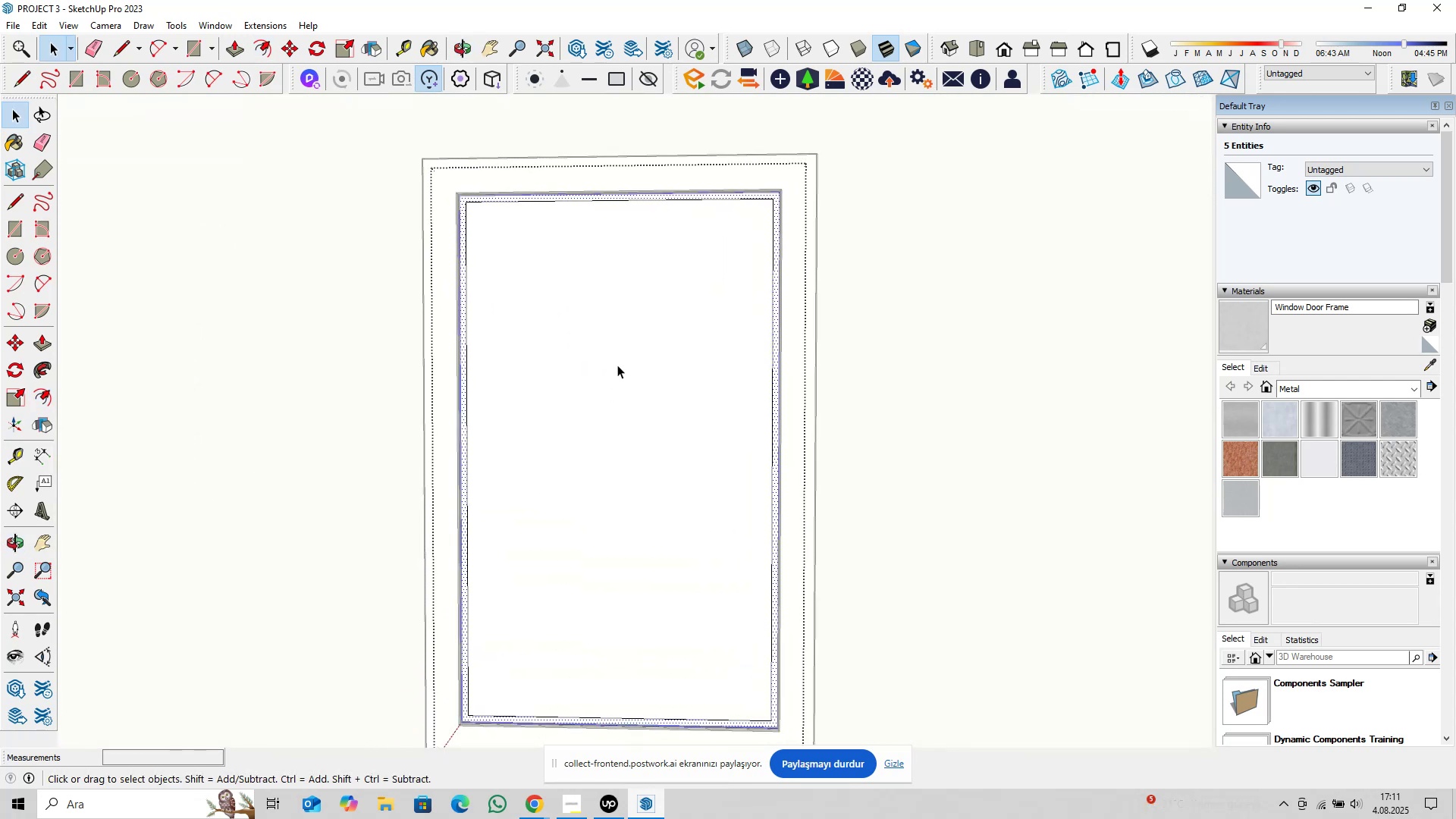 
key(Control+Z)
 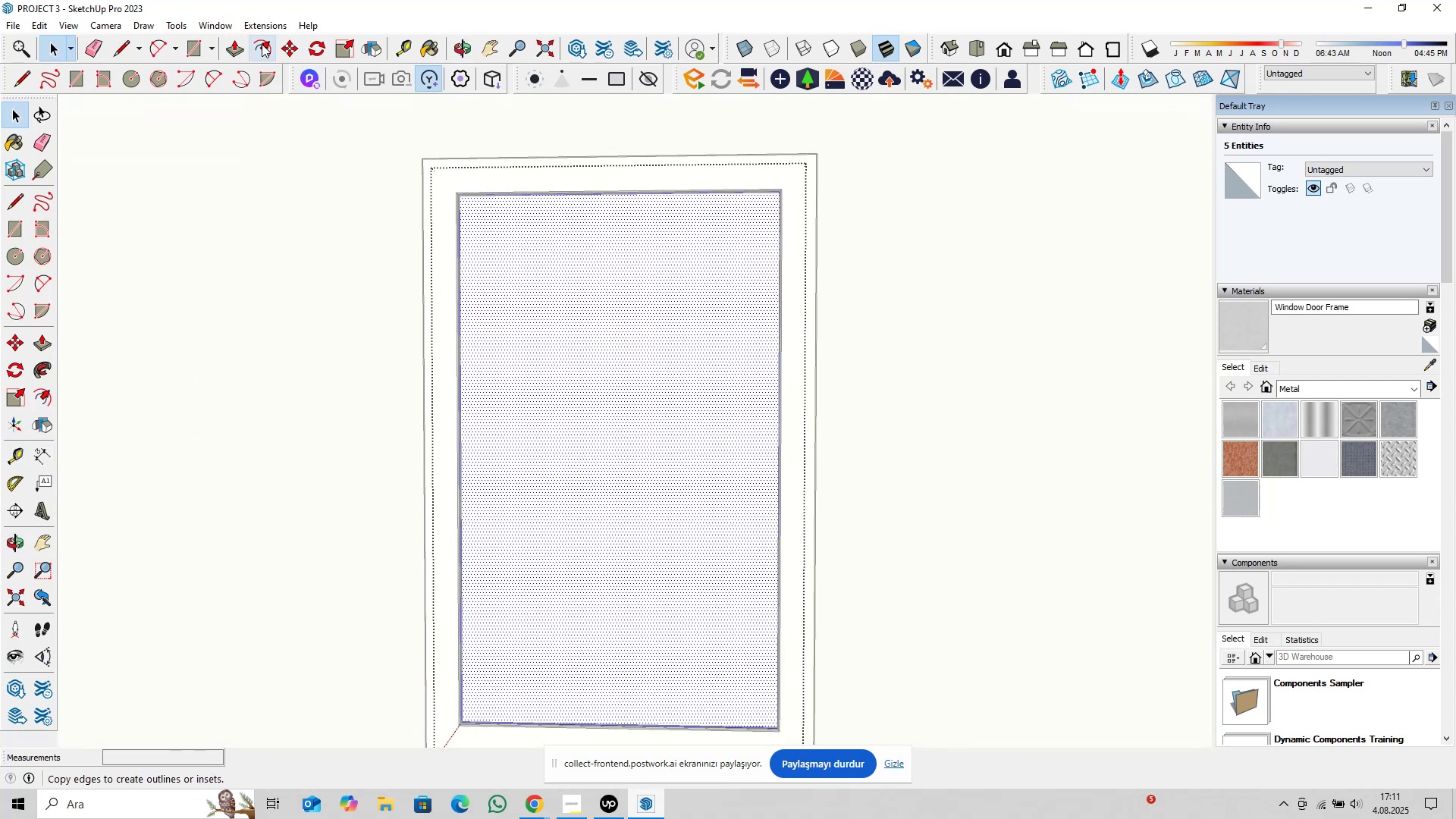 
left_click([260, 43])
 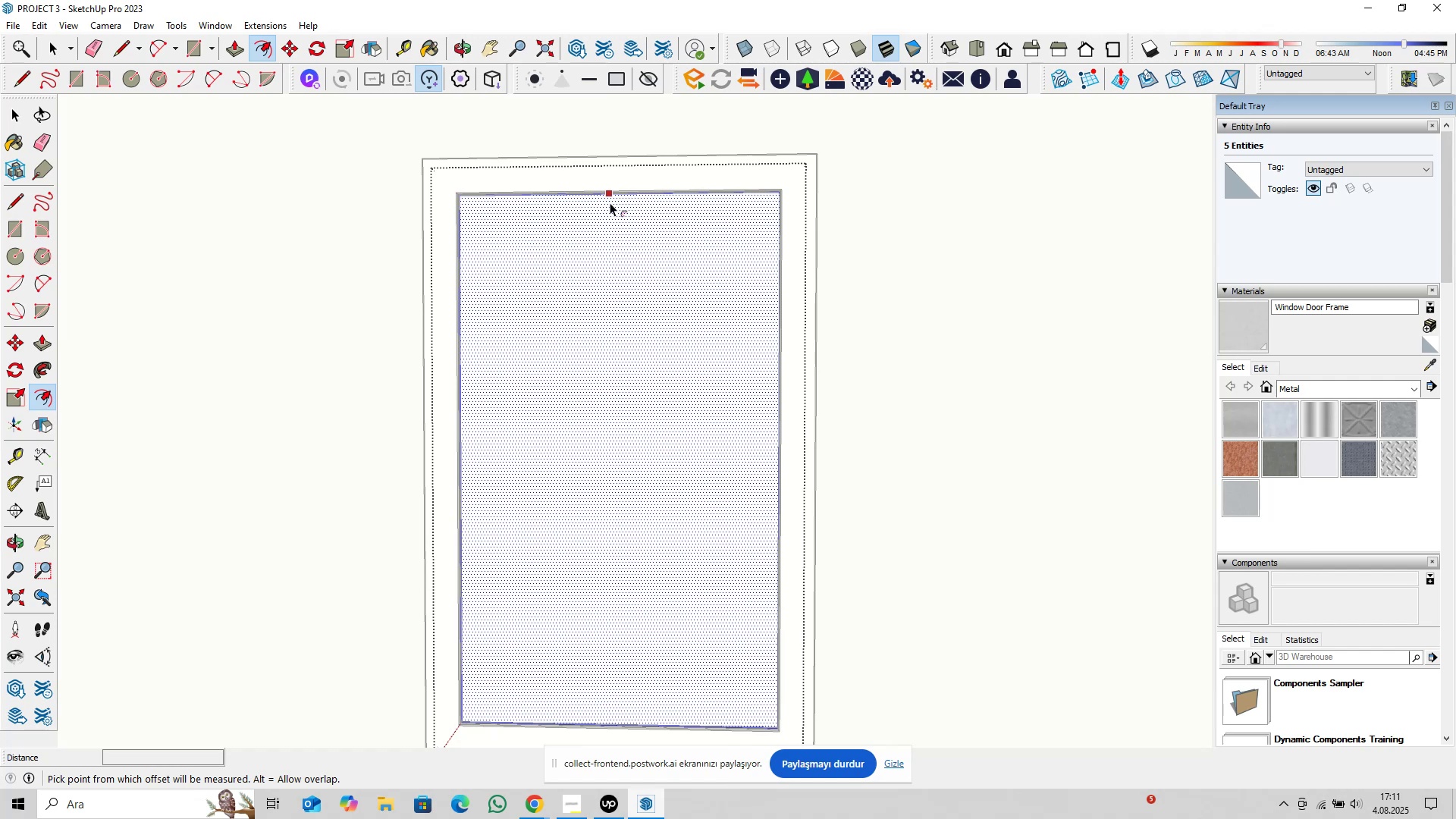 
left_click([610, 202])
 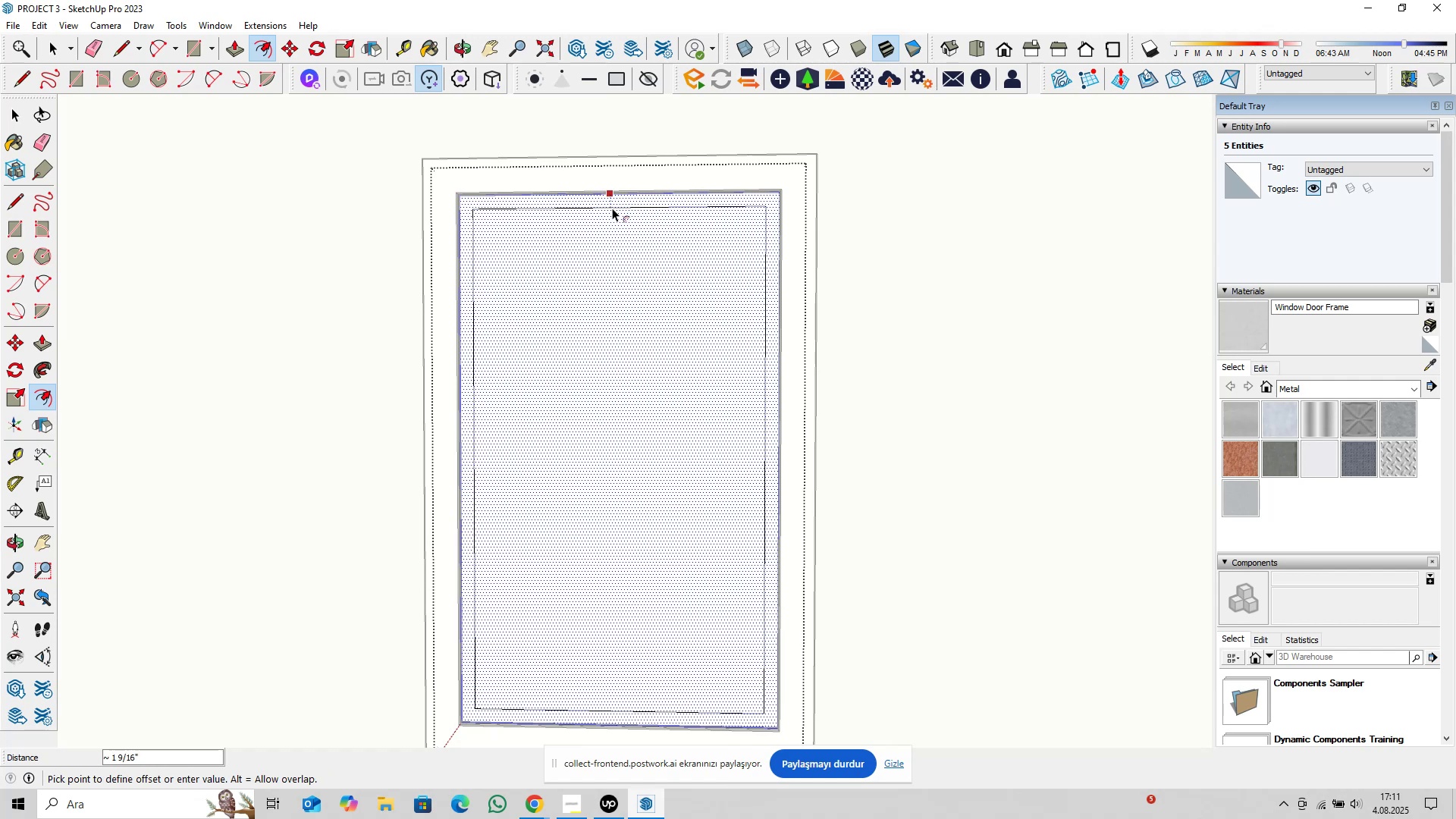 
key(1)
 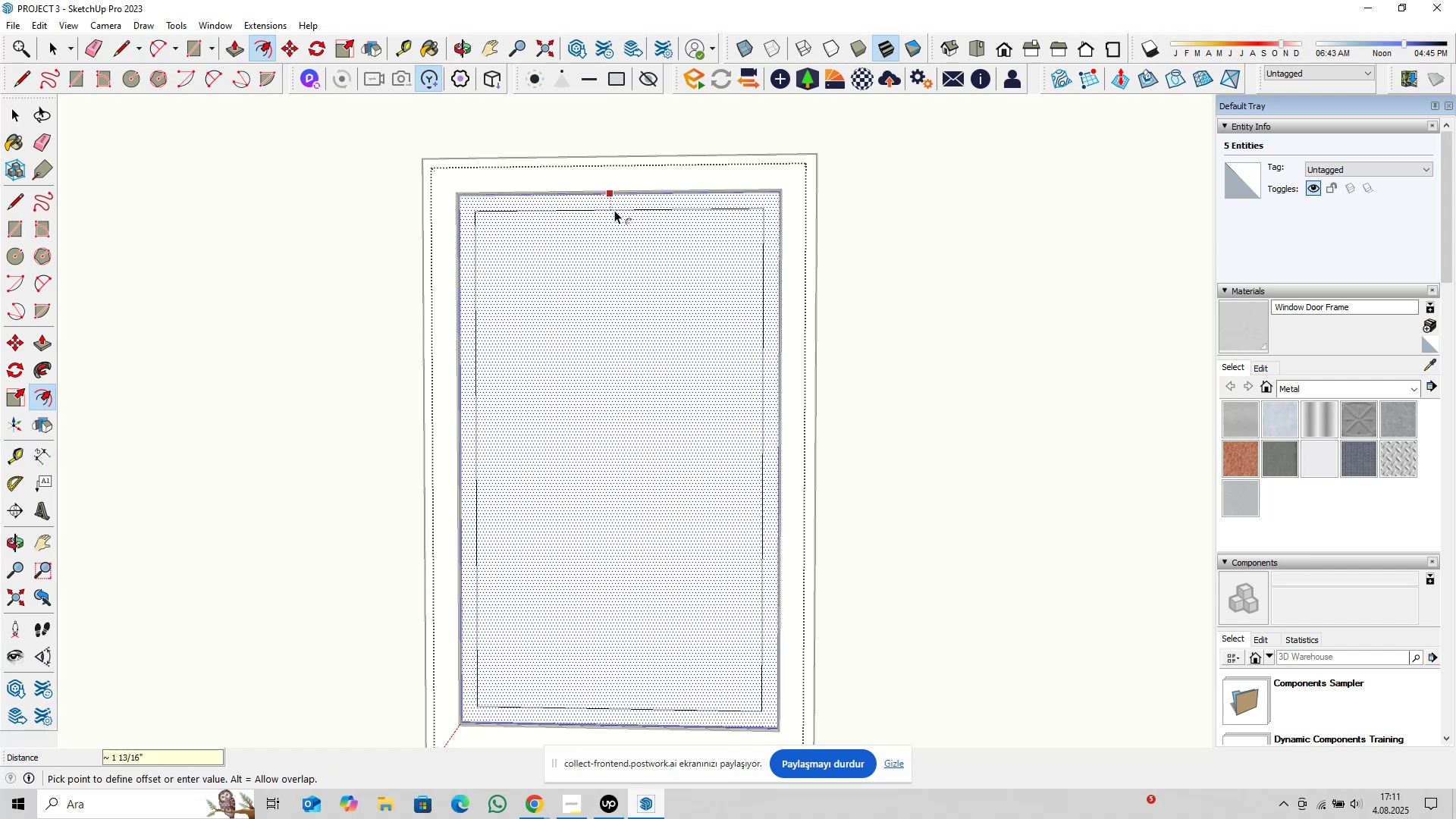 
key(Enter)
 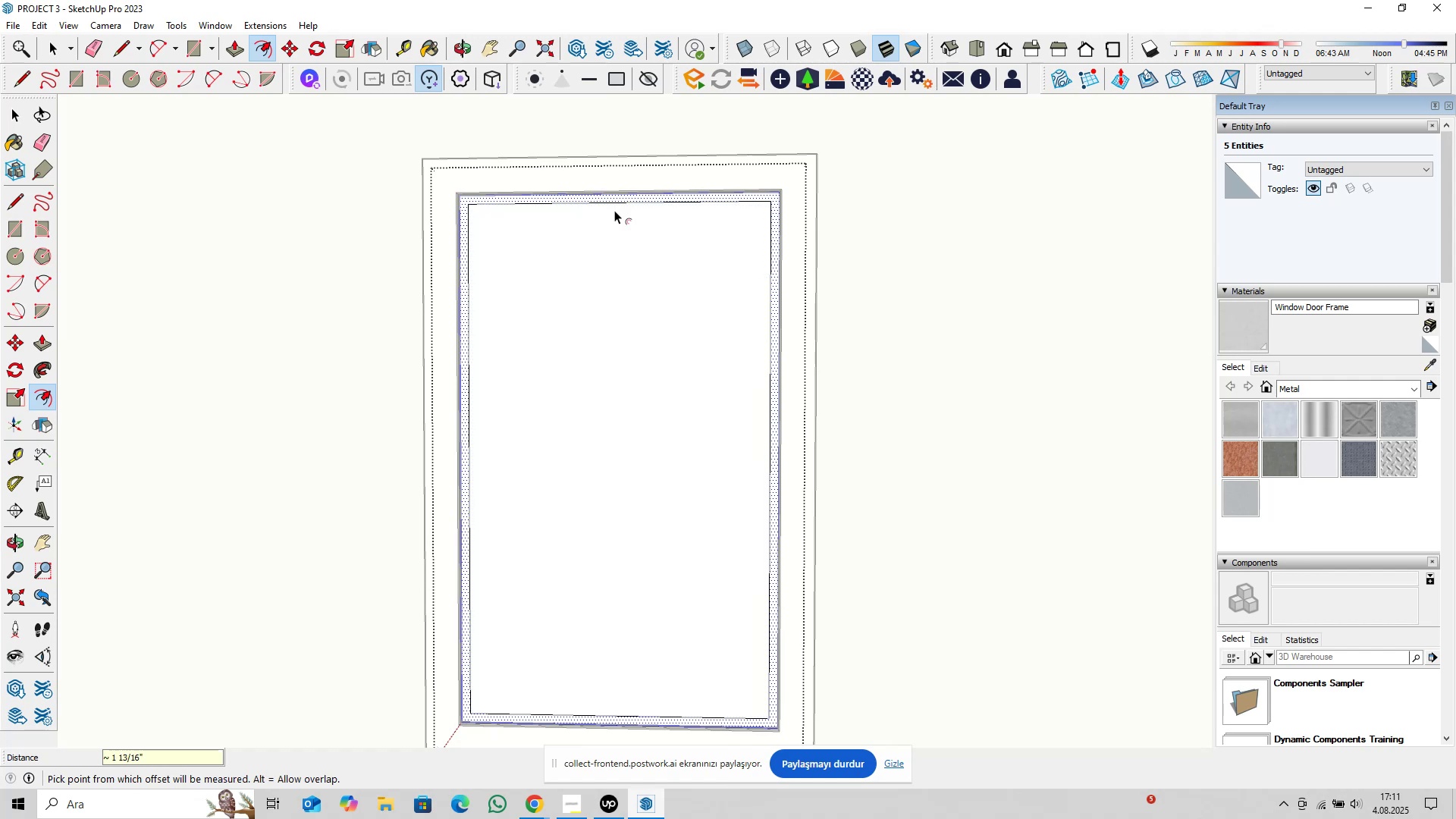 
key(Space)
 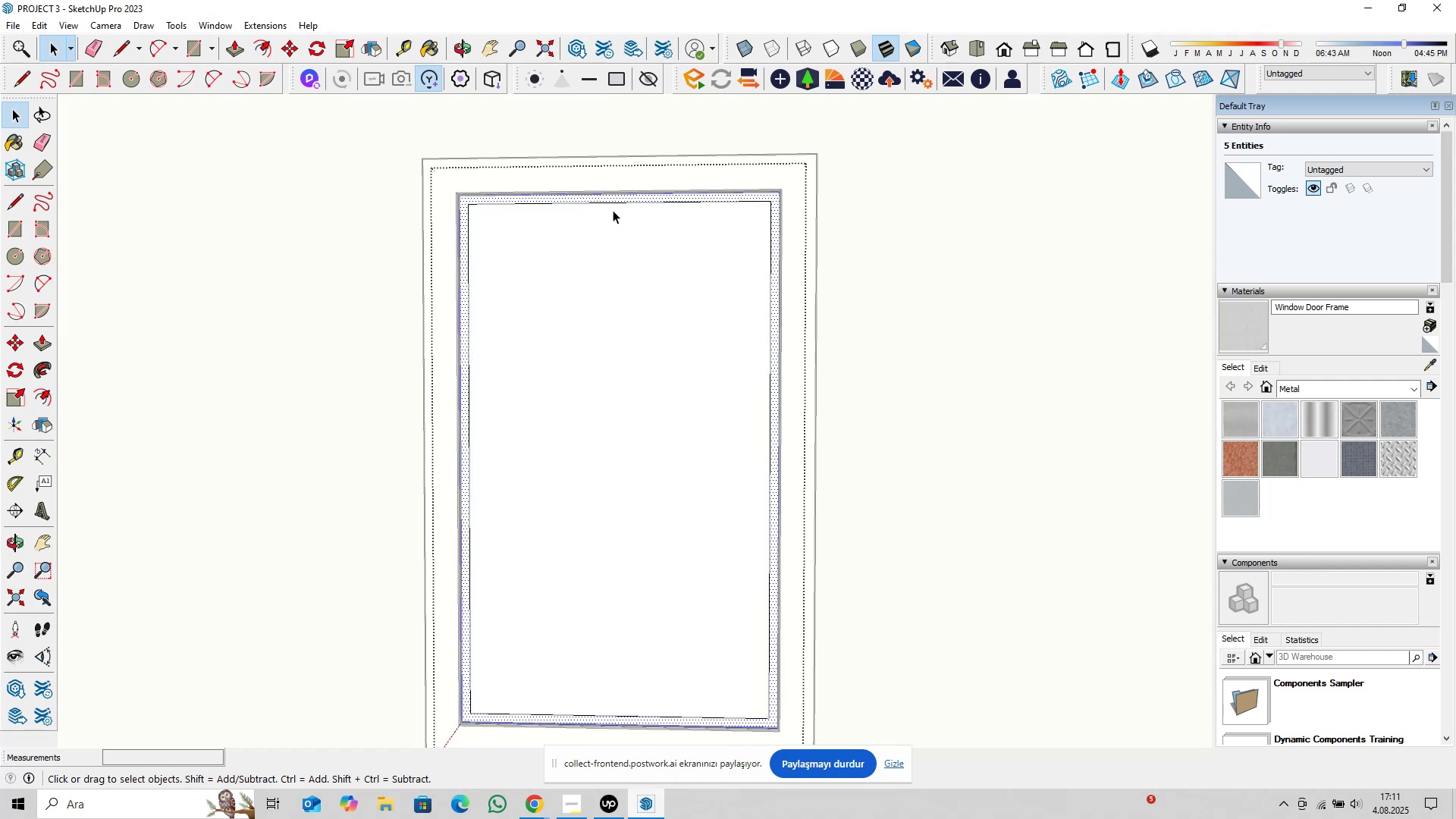 
scroll: coordinate [582, 313], scroll_direction: down, amount: 6.0
 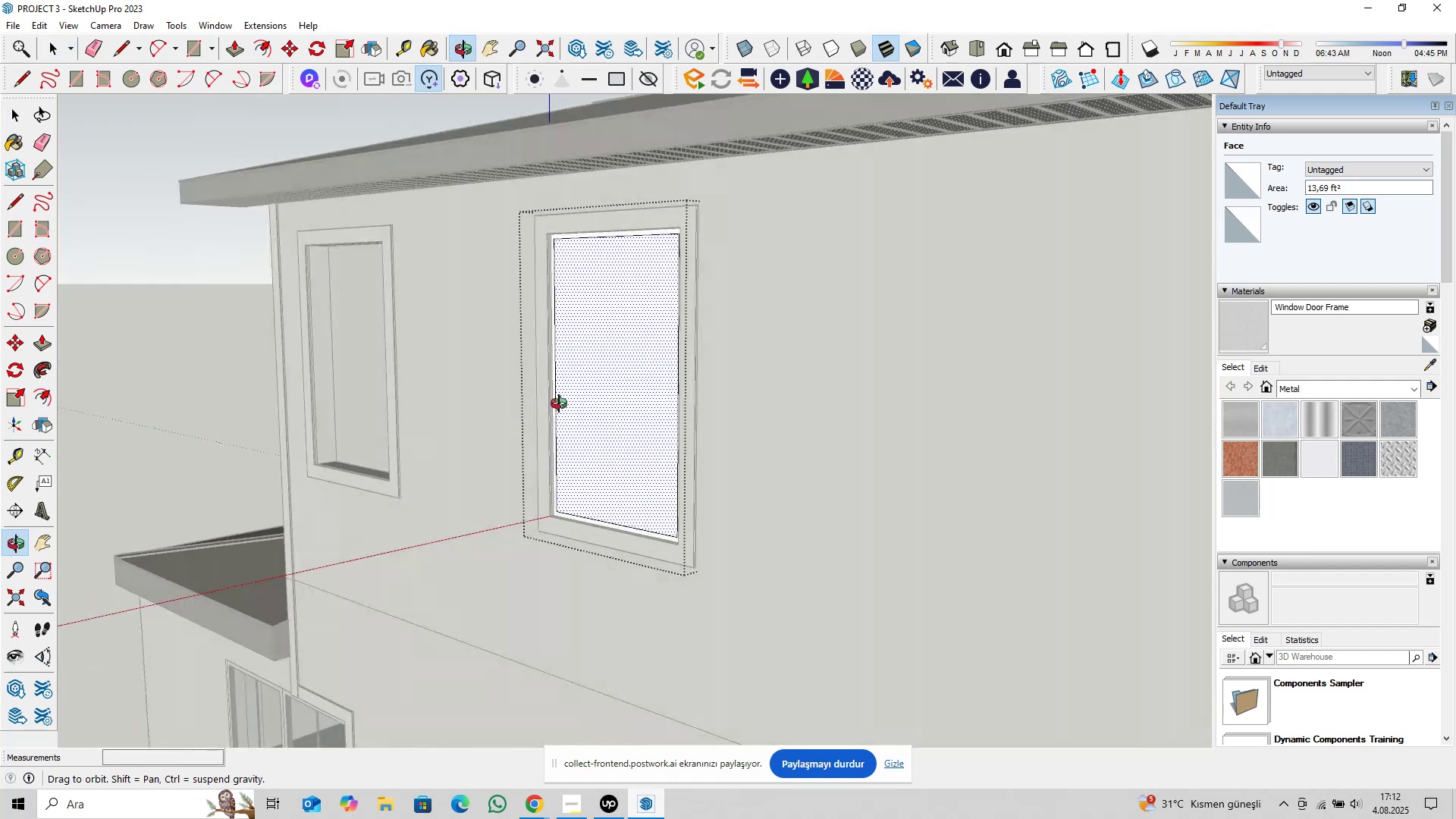 
scroll: coordinate [535, 510], scroll_direction: up, amount: 4.0
 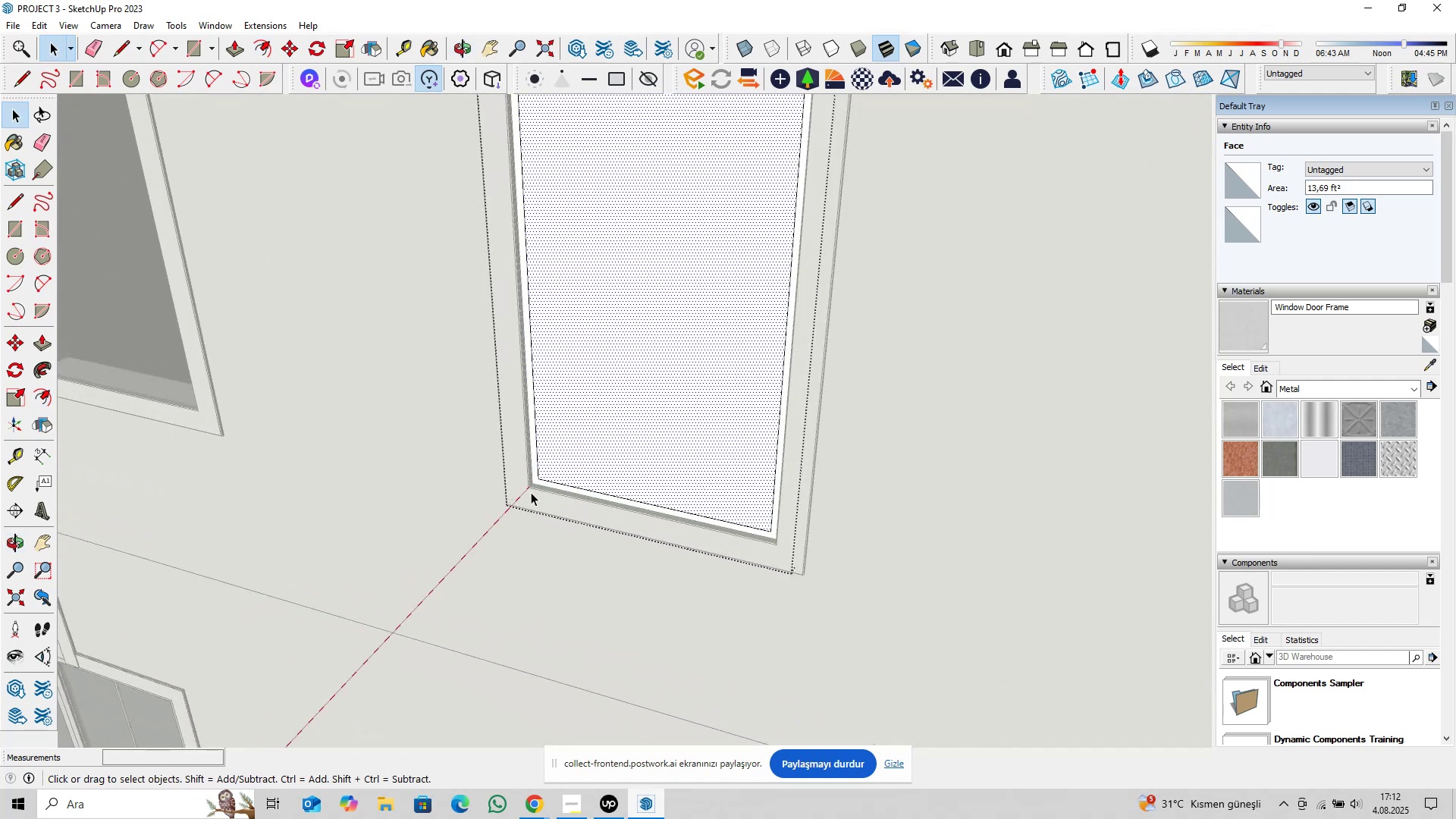 
wait(9.73)
 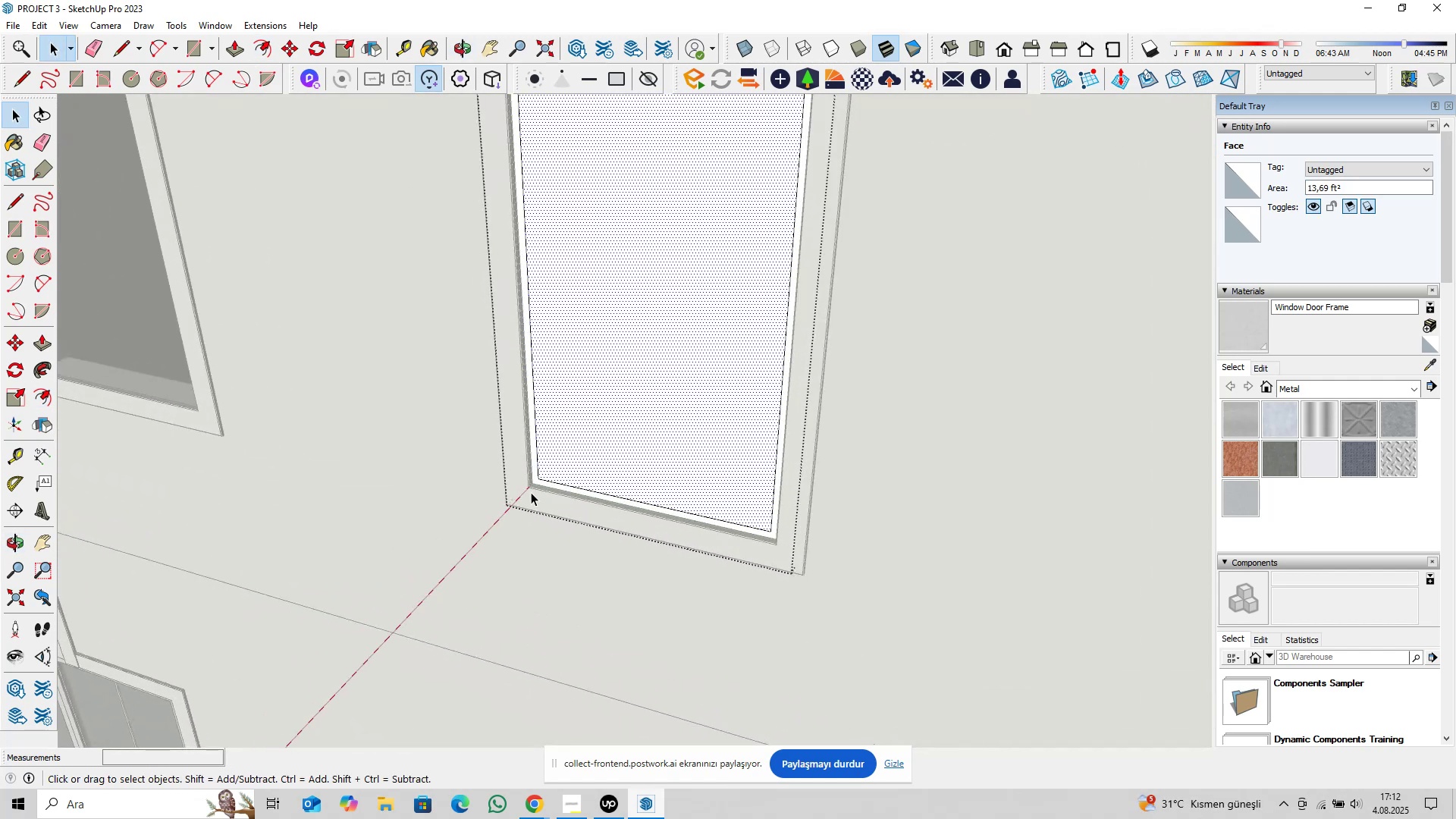 
scroll: coordinate [676, 425], scroll_direction: down, amount: 4.0
 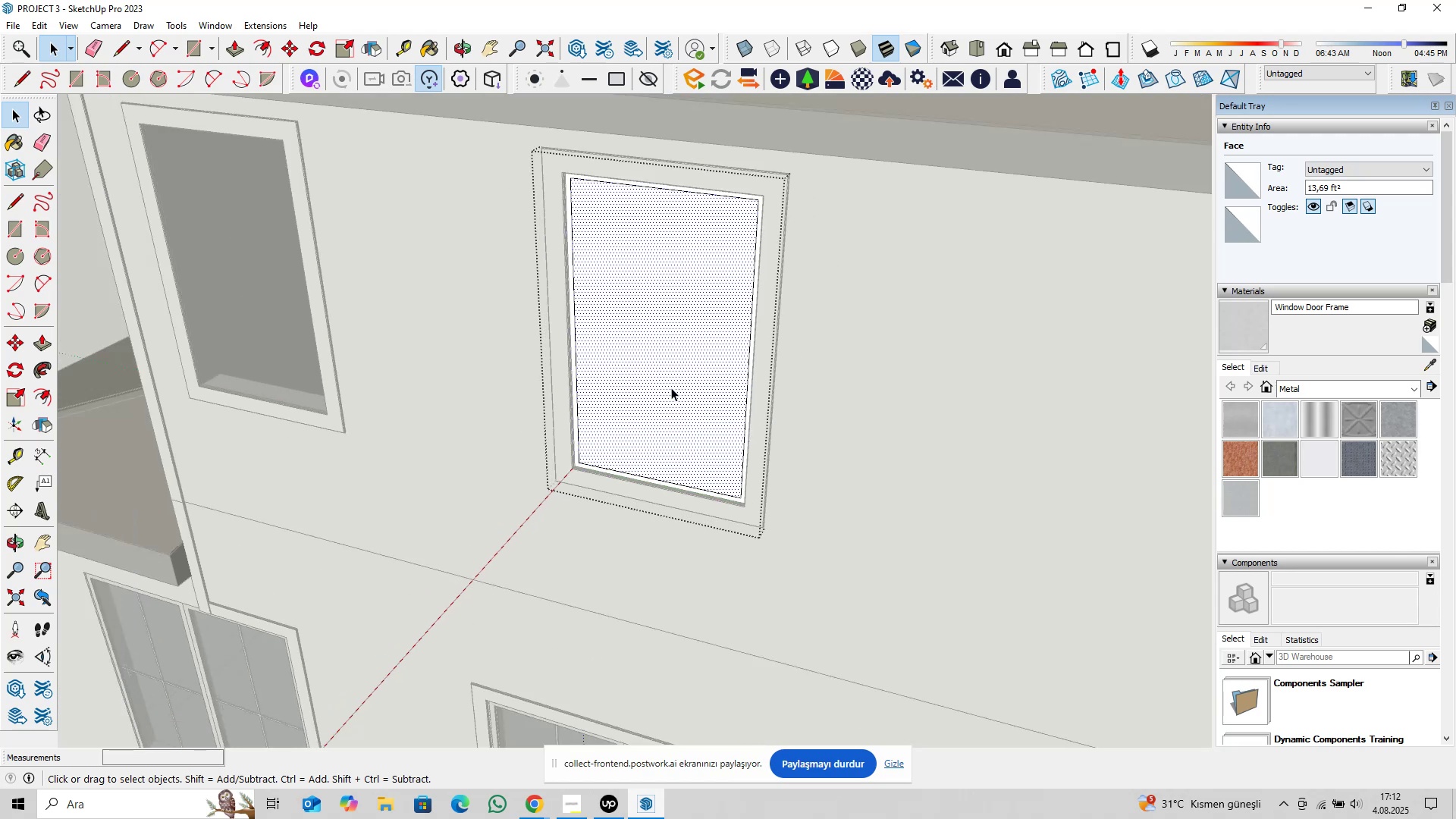 
hold_key(key=ShiftLeft, duration=0.32)
 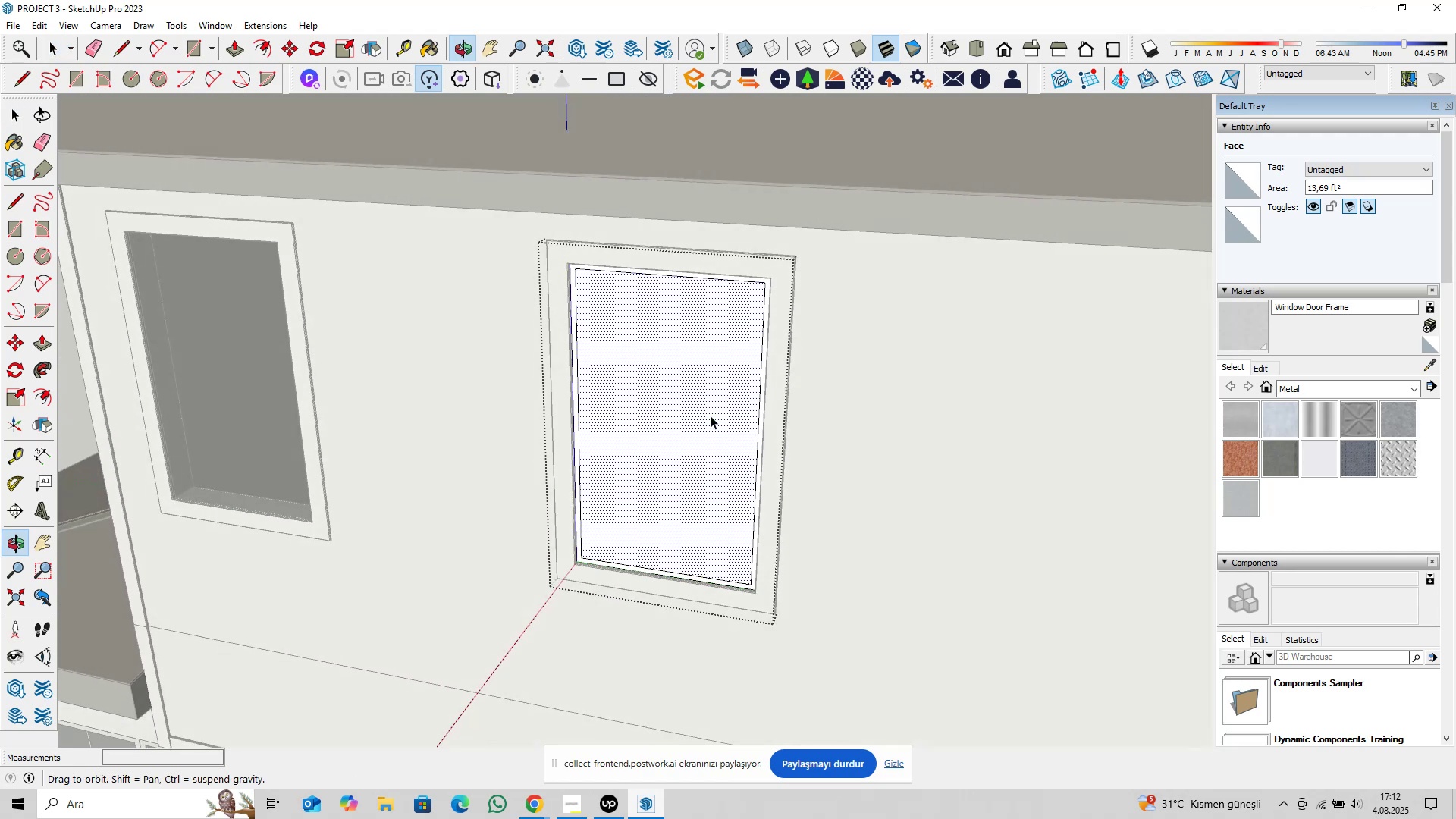 
scroll: coordinate [686, 507], scroll_direction: up, amount: 2.0
 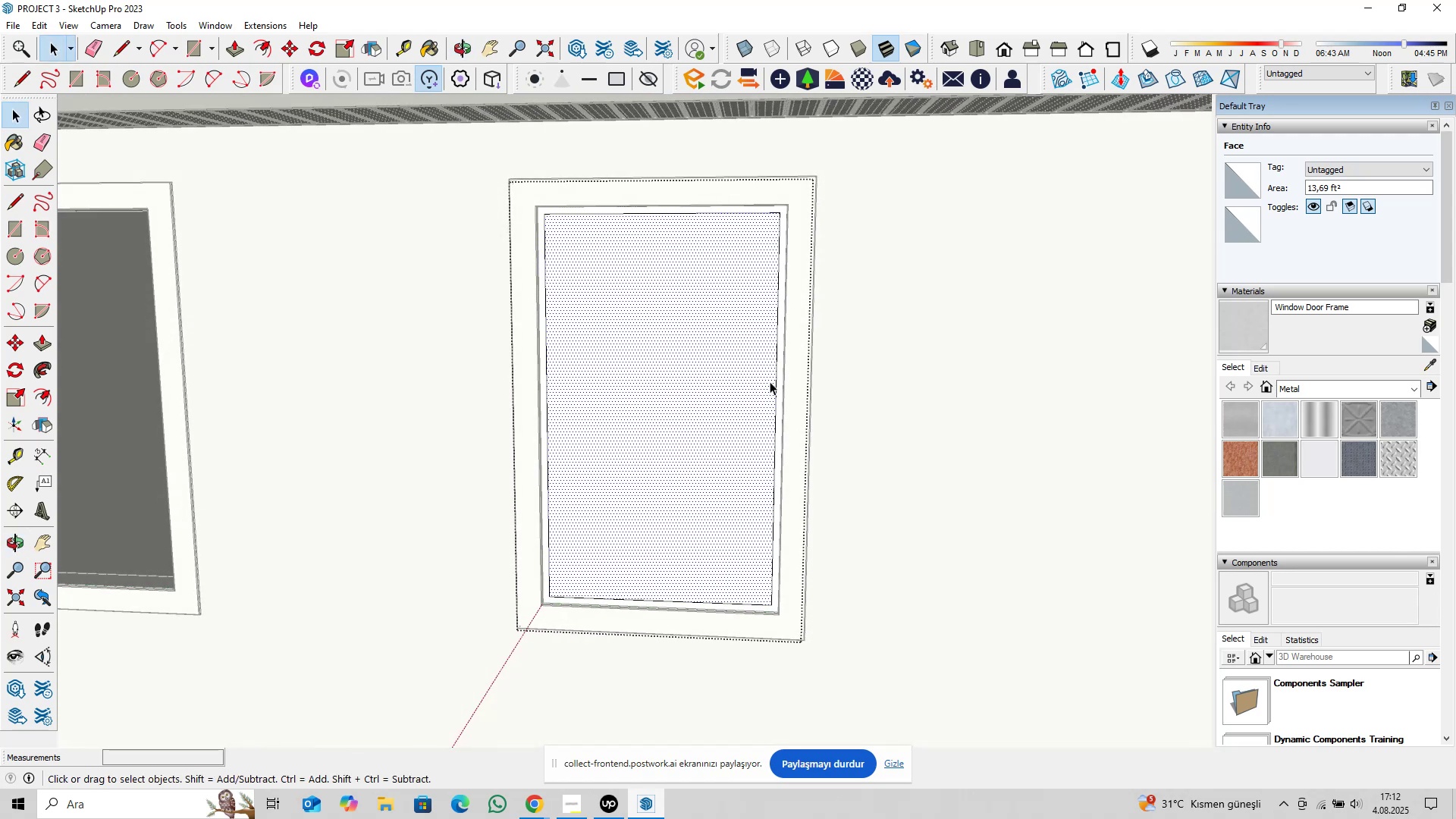 
scroll: coordinate [683, 341], scroll_direction: down, amount: 4.0
 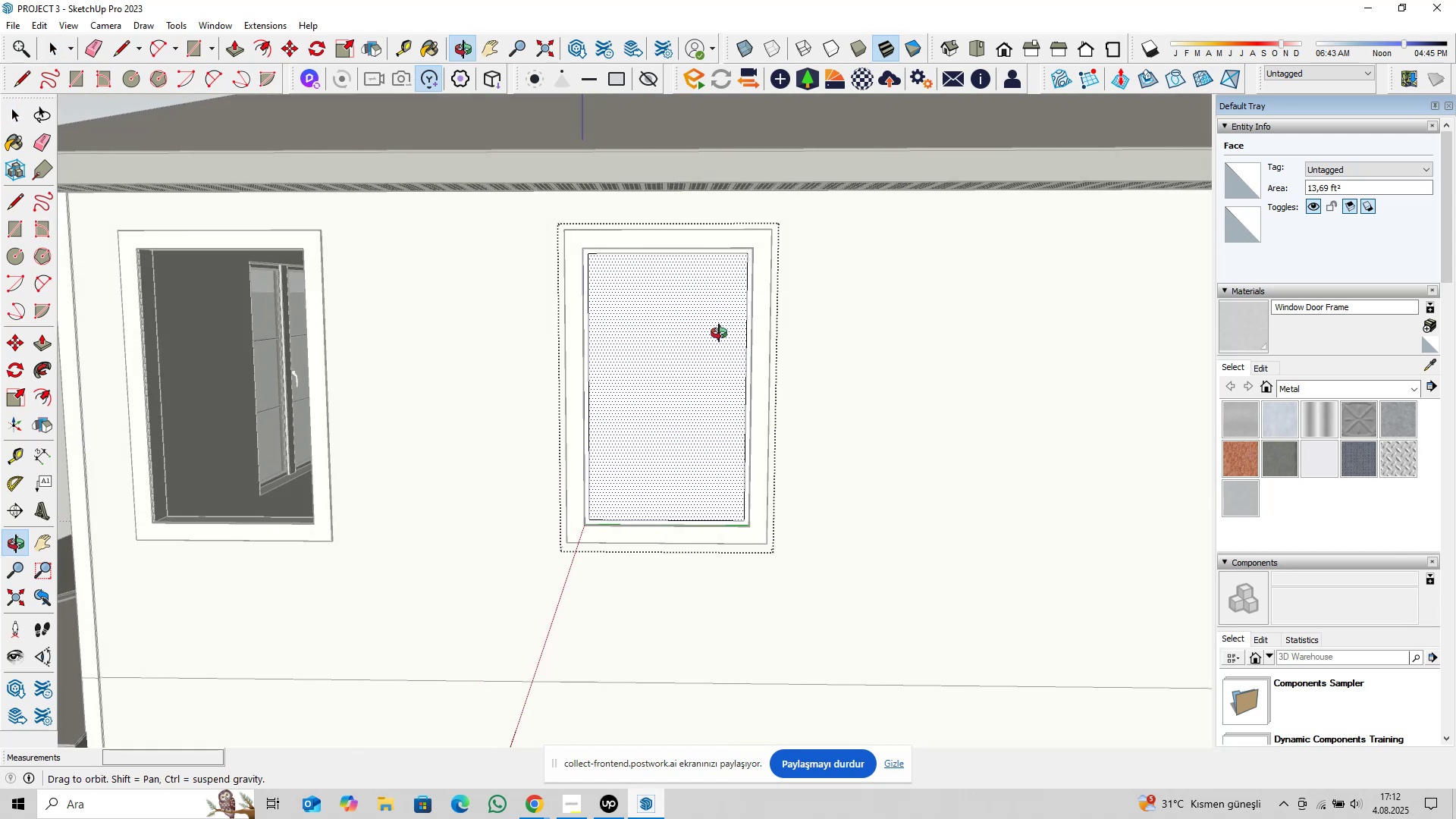 
scroll: coordinate [715, 283], scroll_direction: up, amount: 5.0
 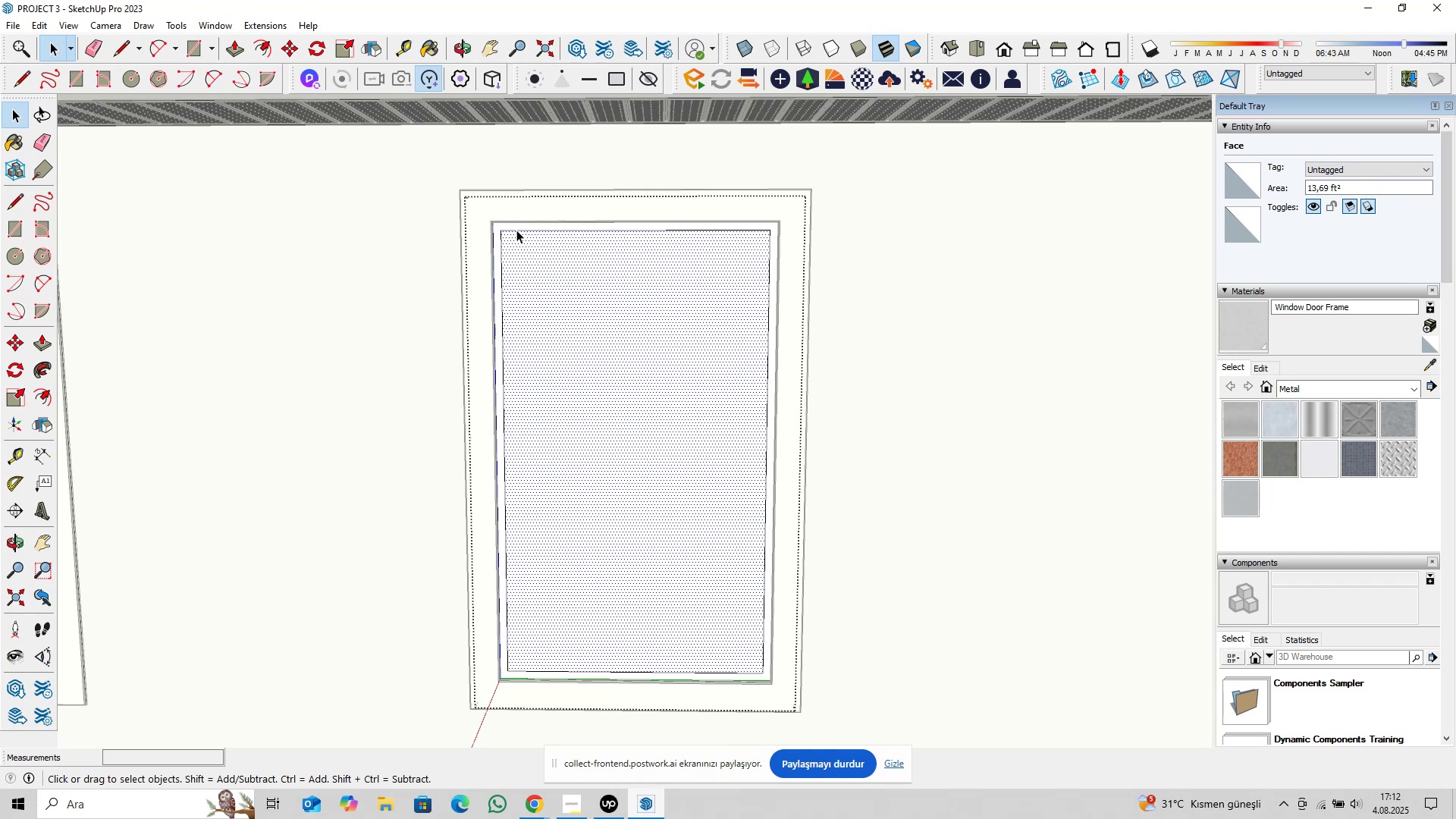 
hold_key(key=ShiftLeft, duration=0.31)
 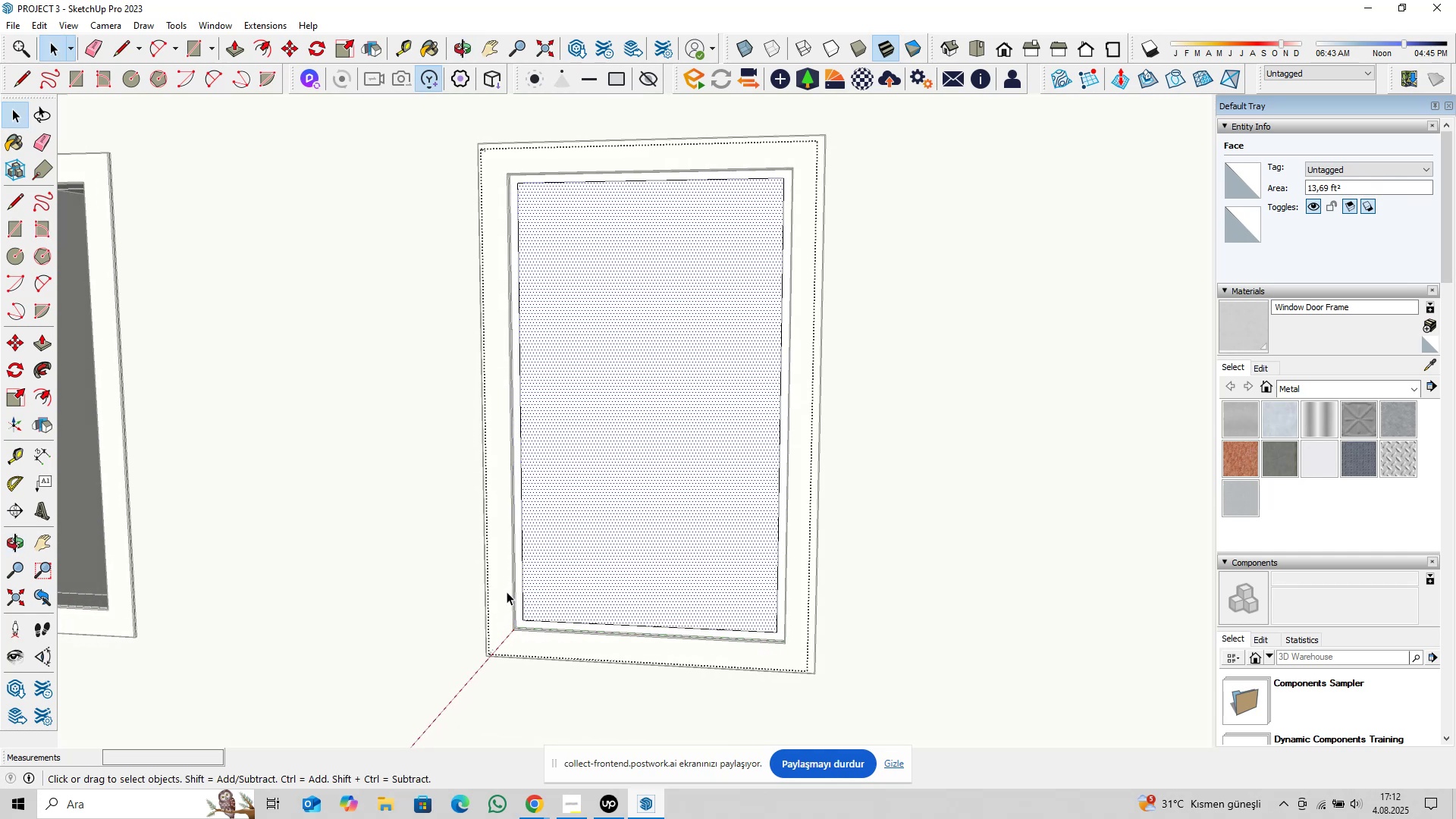 
wait(6.53)
 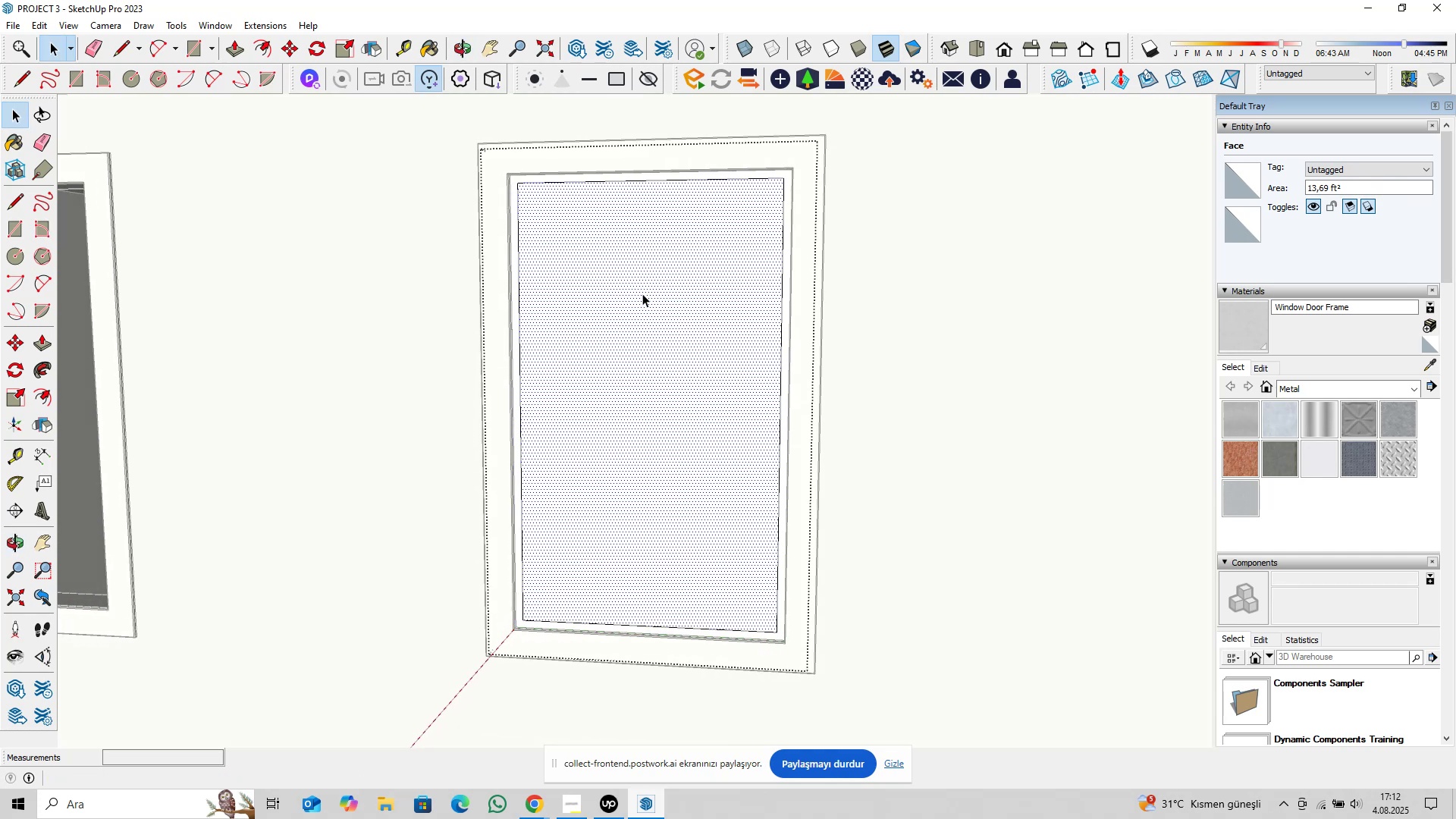 
scroll: coordinate [799, 622], scroll_direction: up, amount: 16.0
 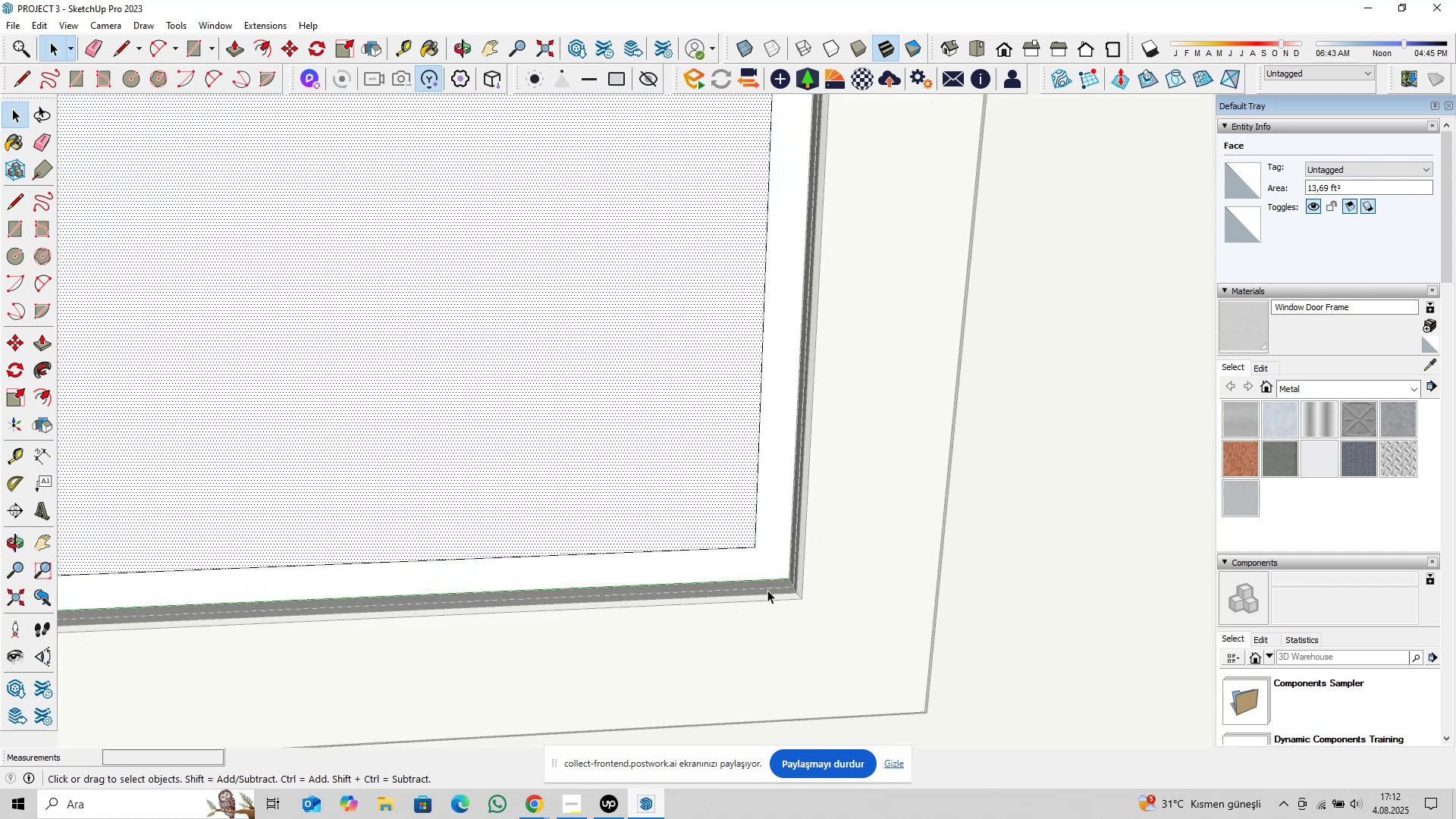 
type(pl)
 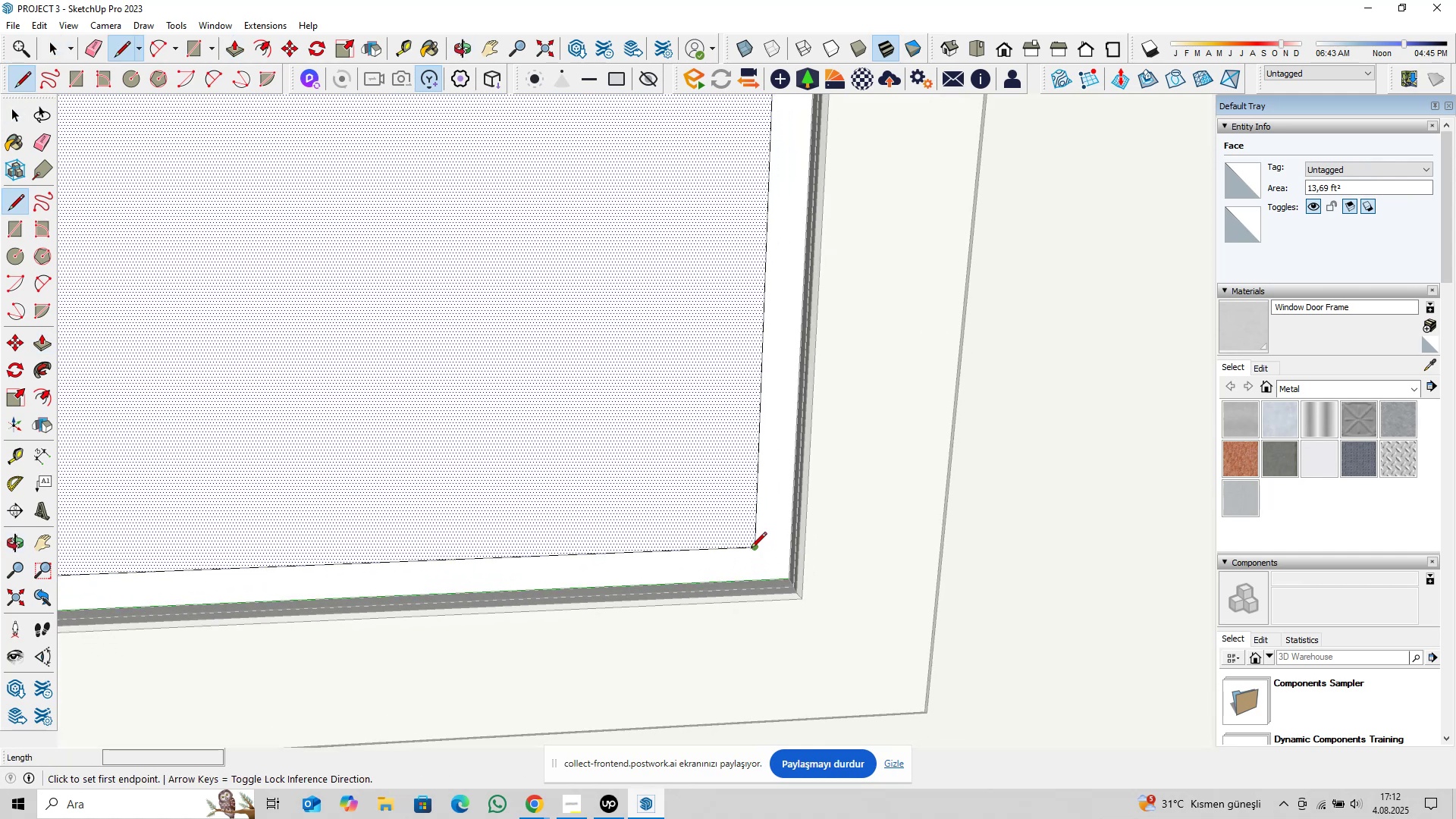 
left_click([751, 549])
 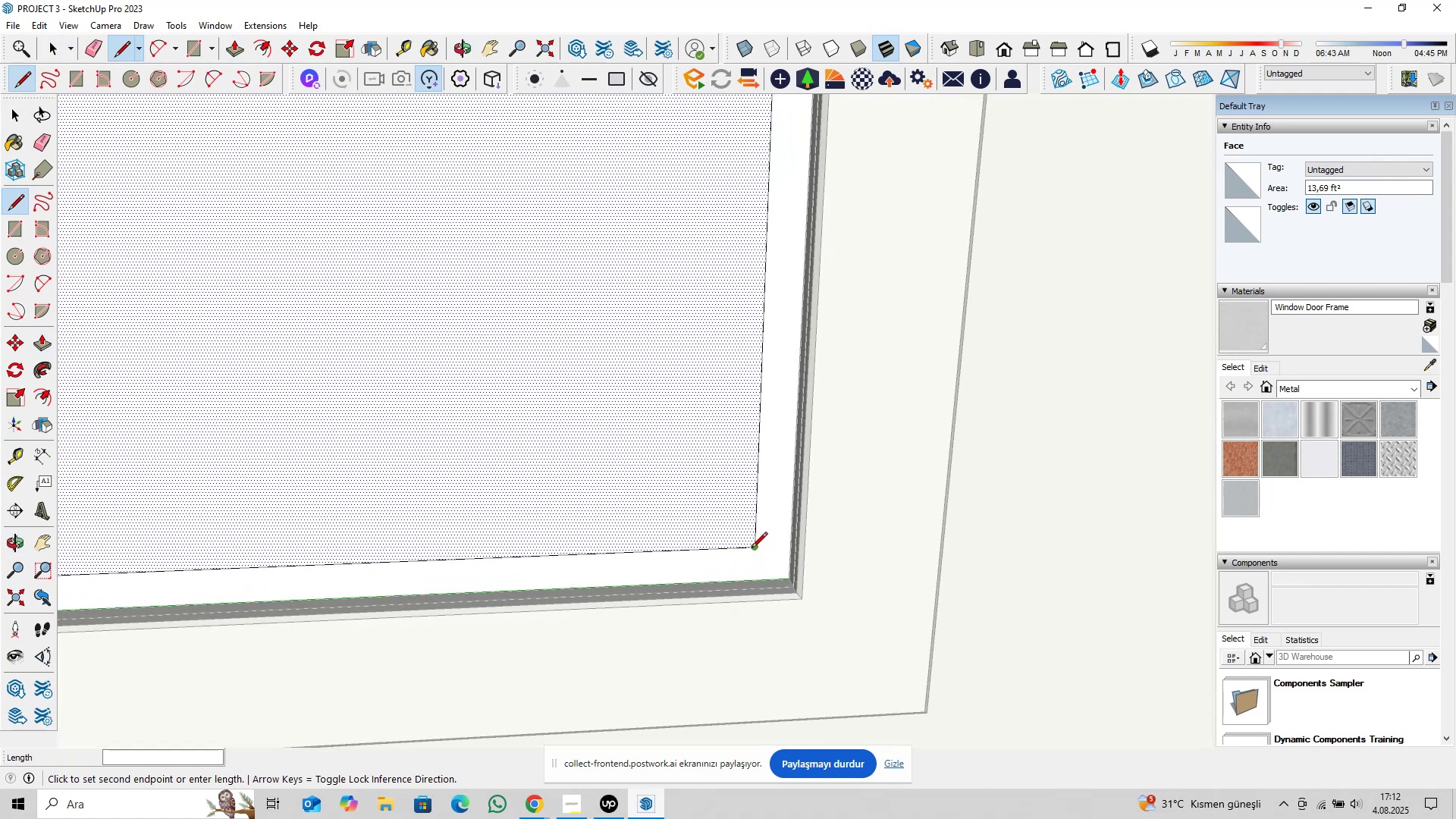 
key(ArrowUp)
 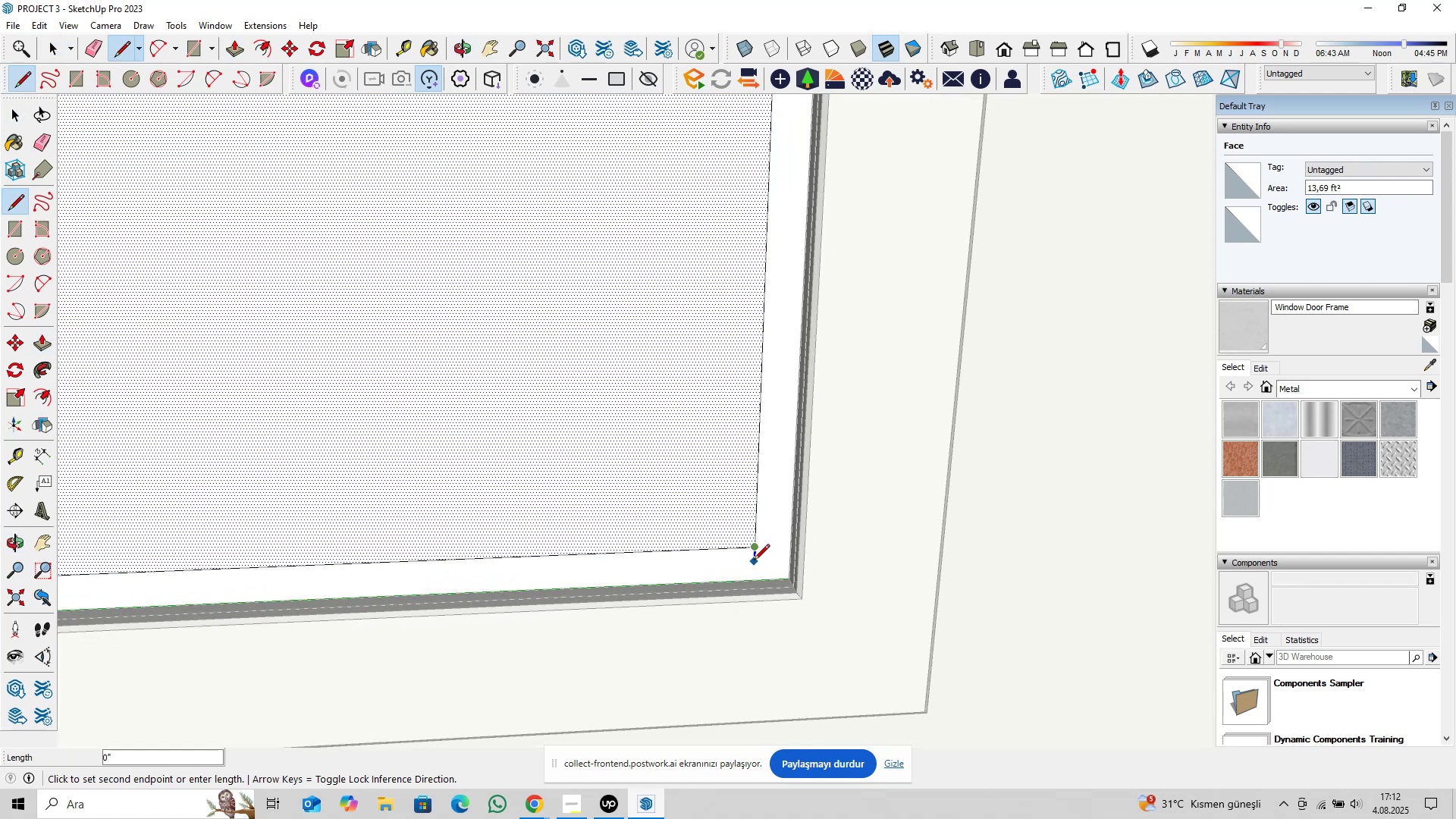 
scroll: coordinate [754, 565], scroll_direction: up, amount: 2.0
 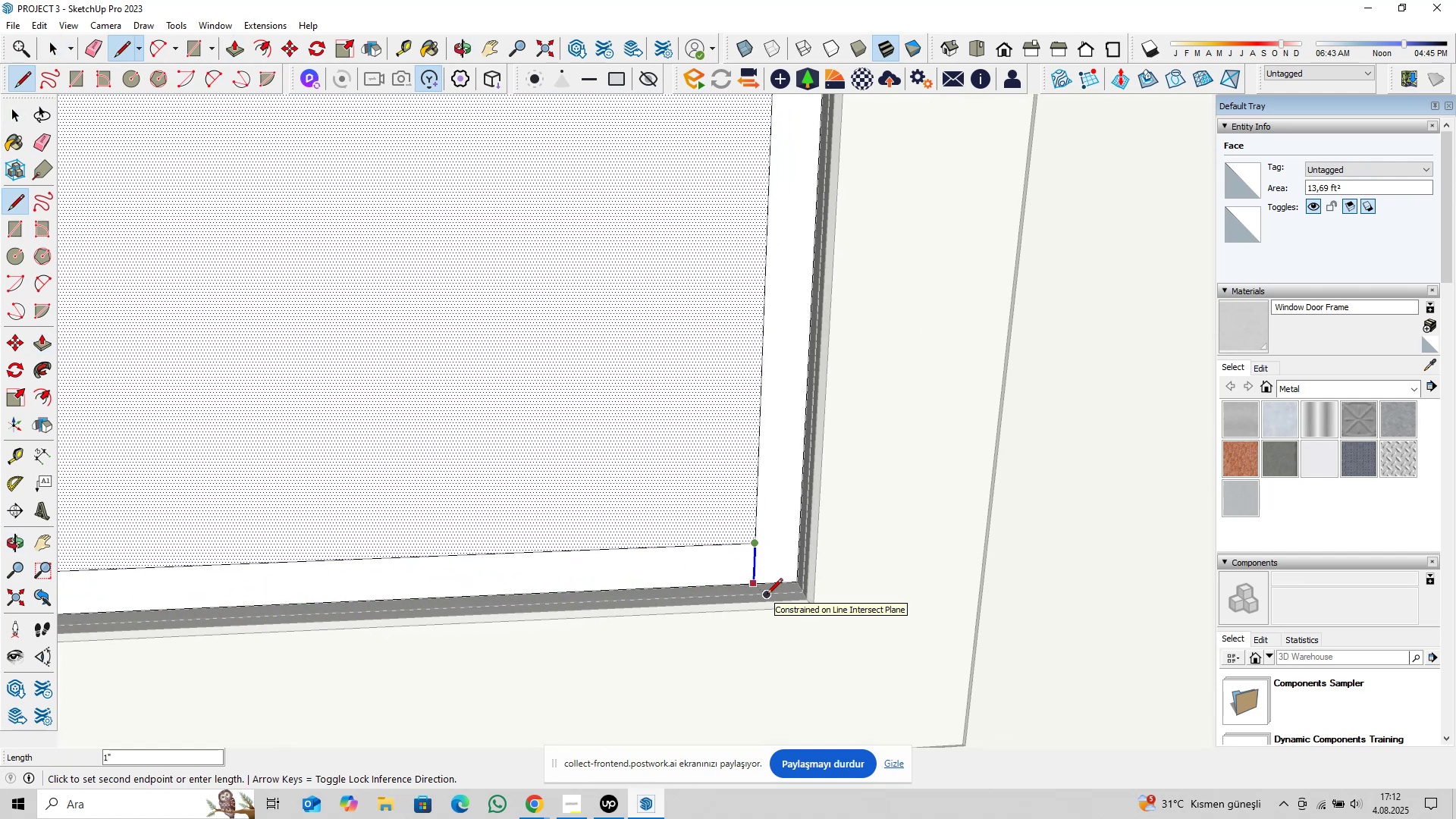 
key(Space)
 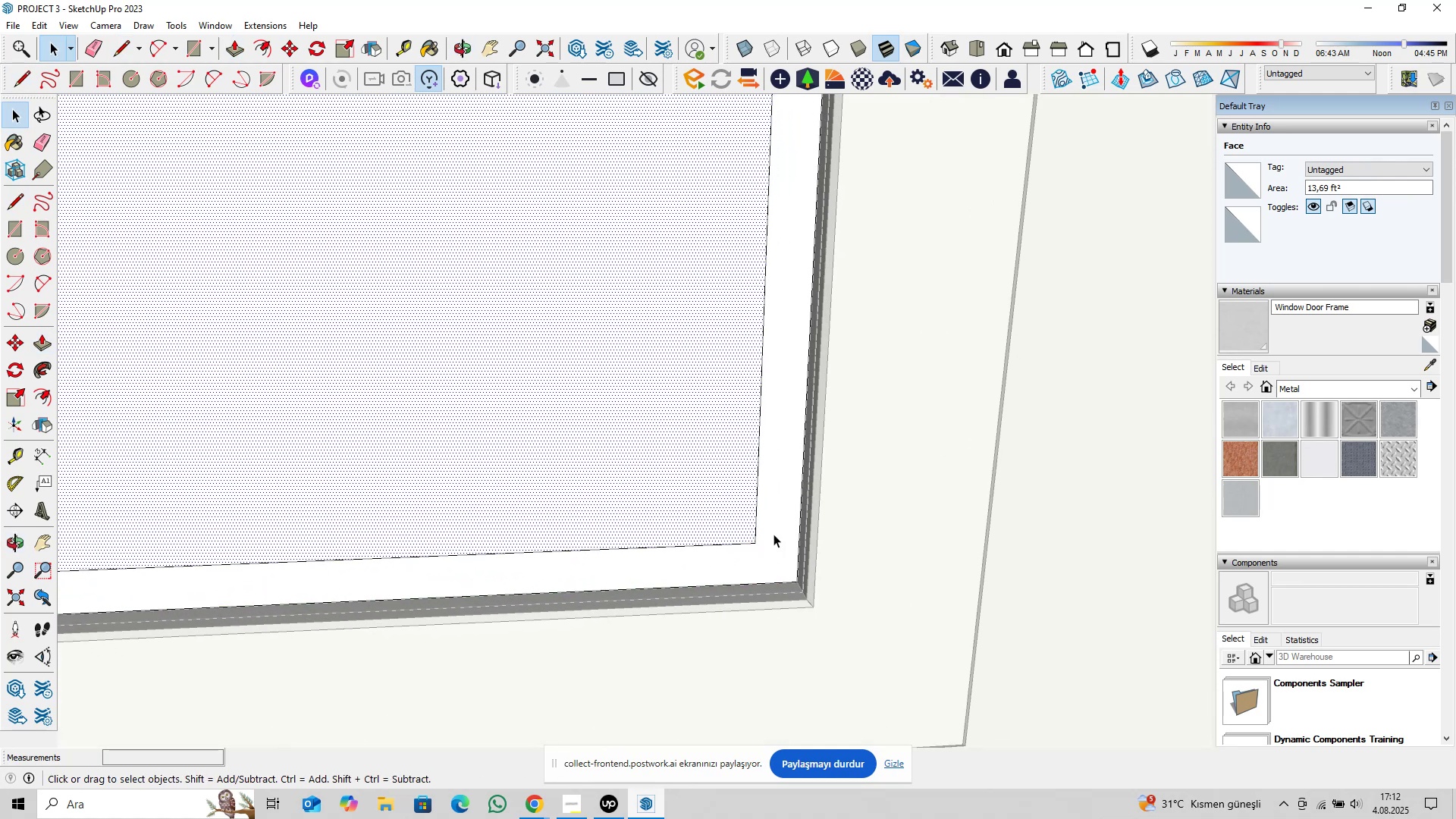 
scroll: coordinate [723, 488], scroll_direction: down, amount: 19.0
 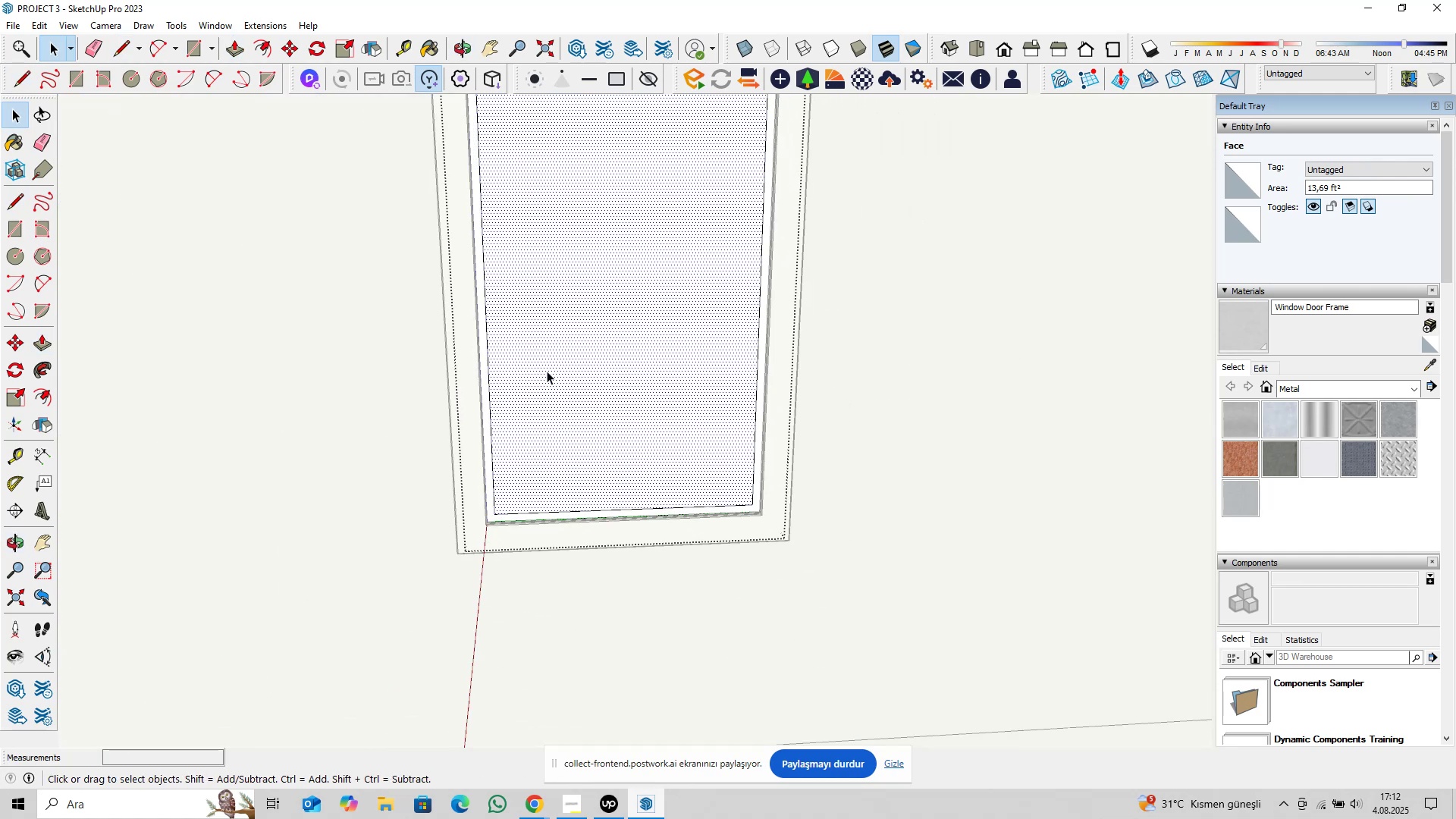 
hold_key(key=ShiftLeft, duration=0.32)
 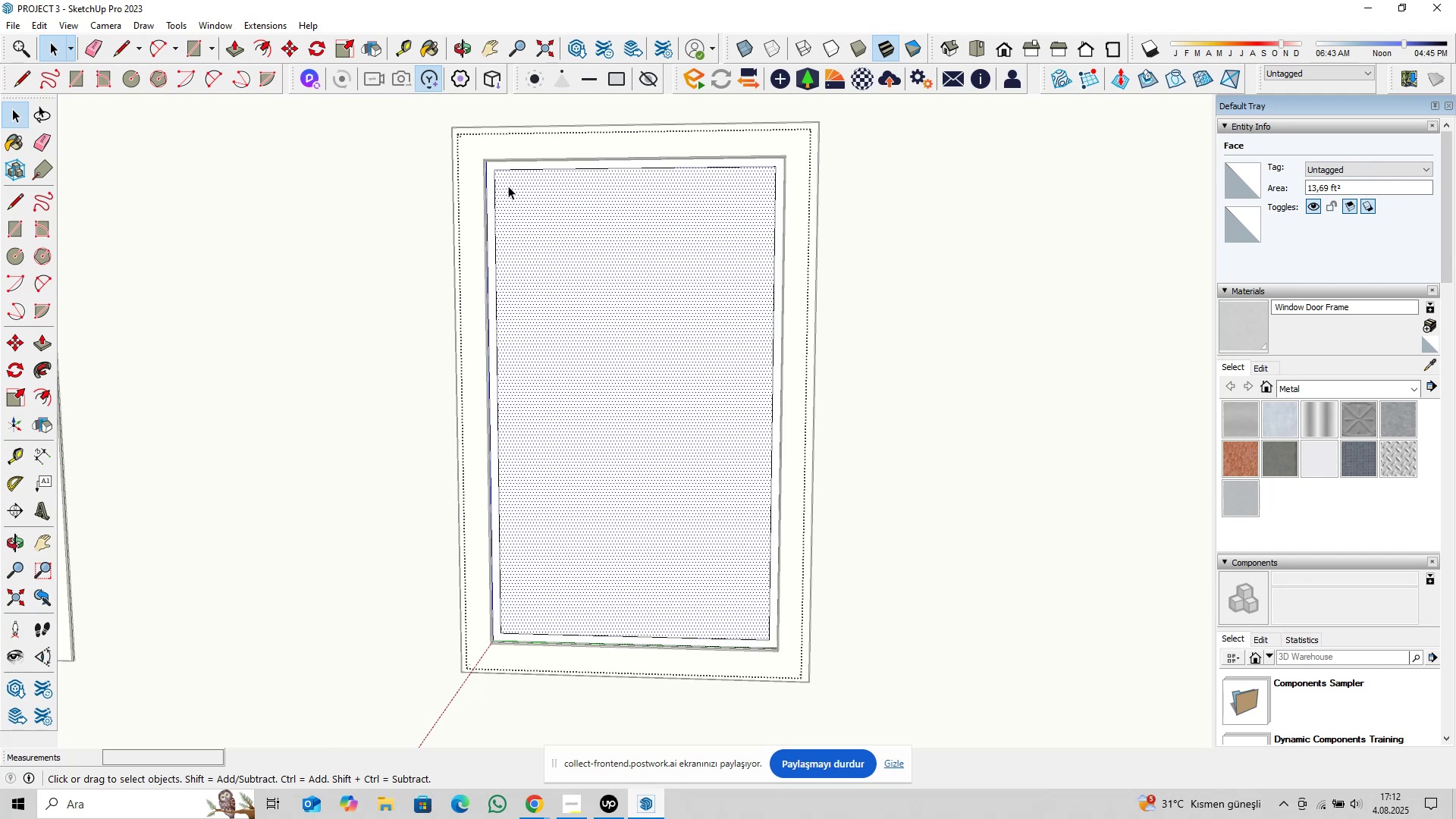 
wait(10.68)
 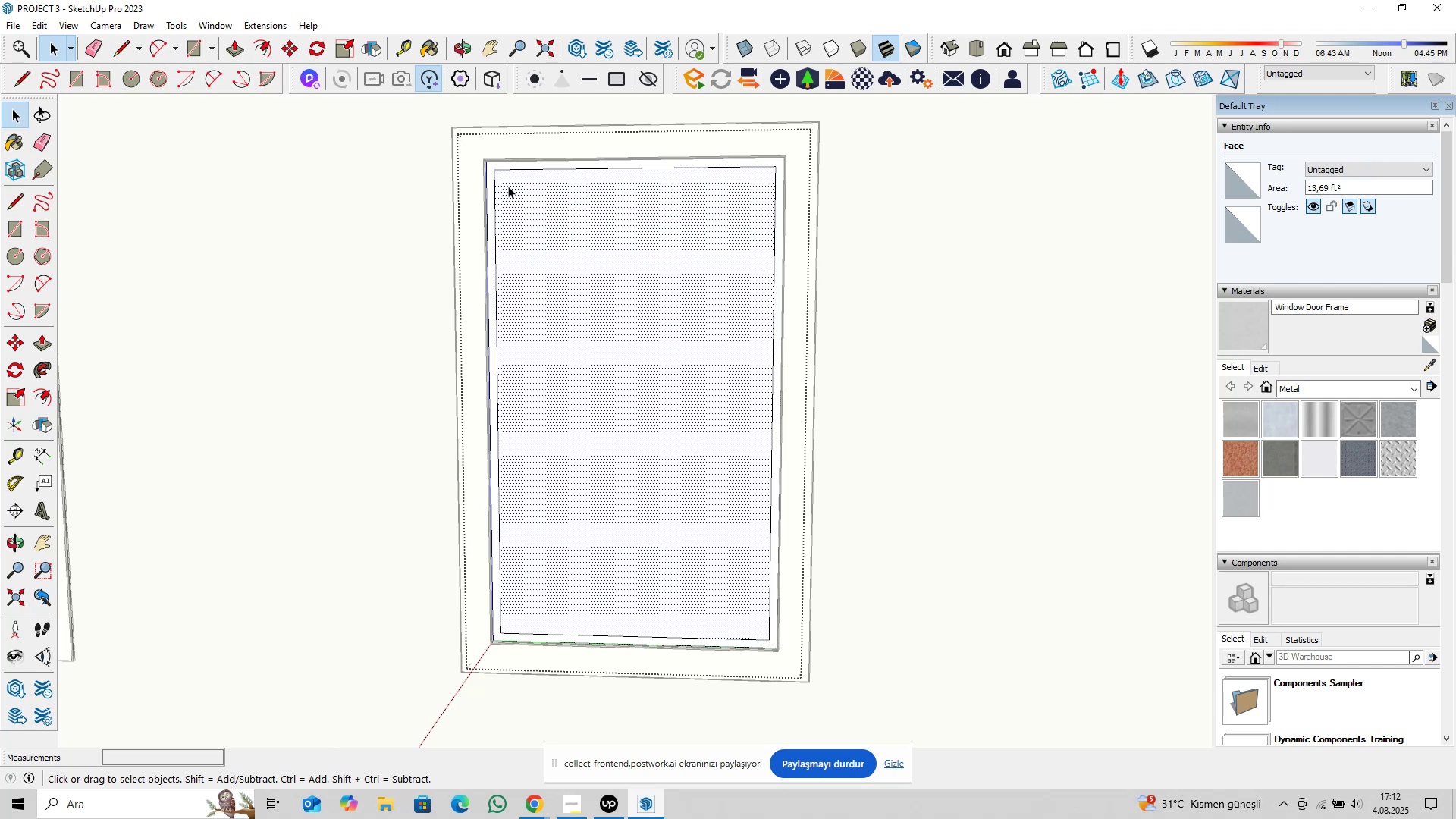 
key(Delete)
 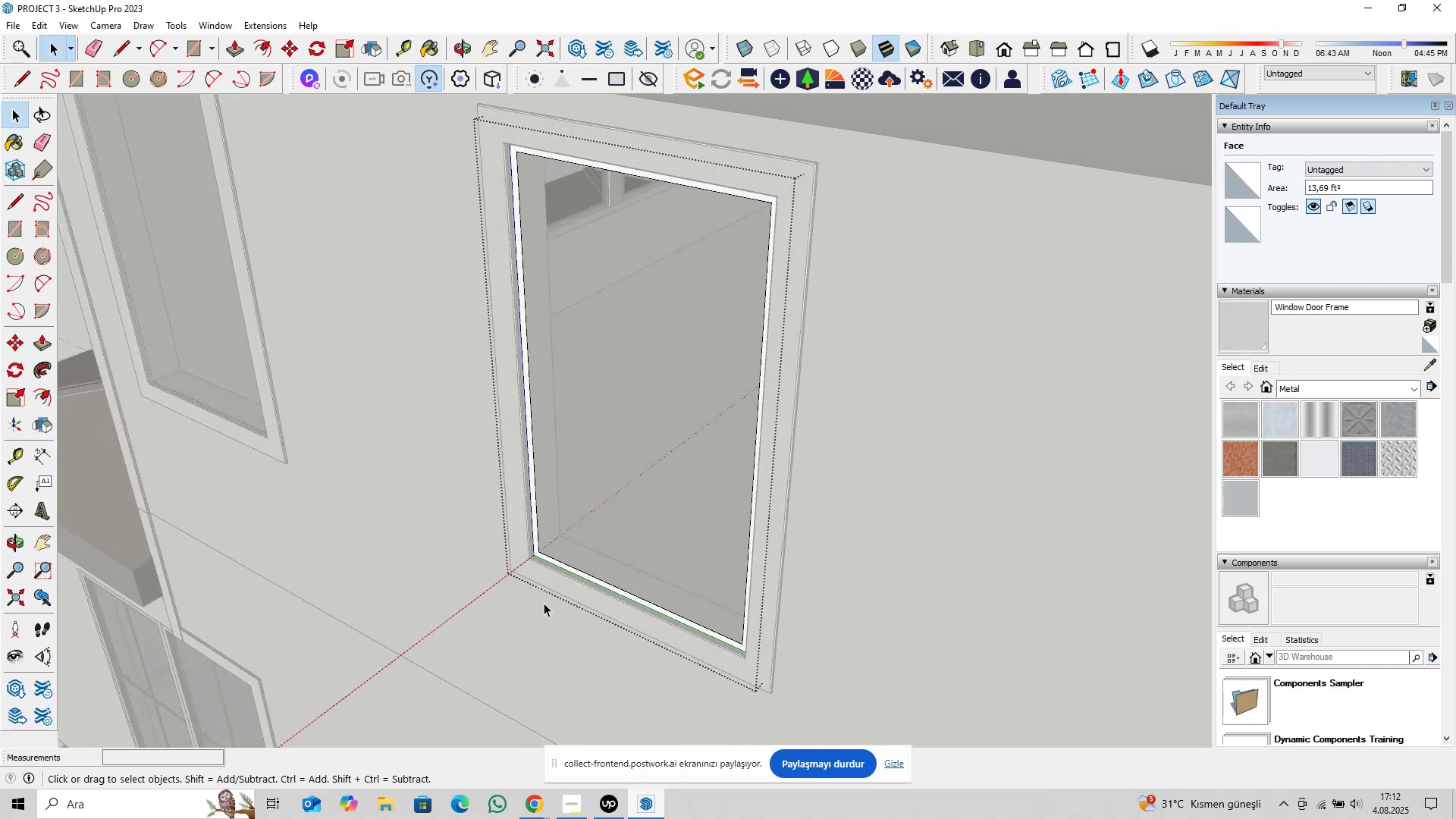 
scroll: coordinate [563, 527], scroll_direction: up, amount: 15.0
 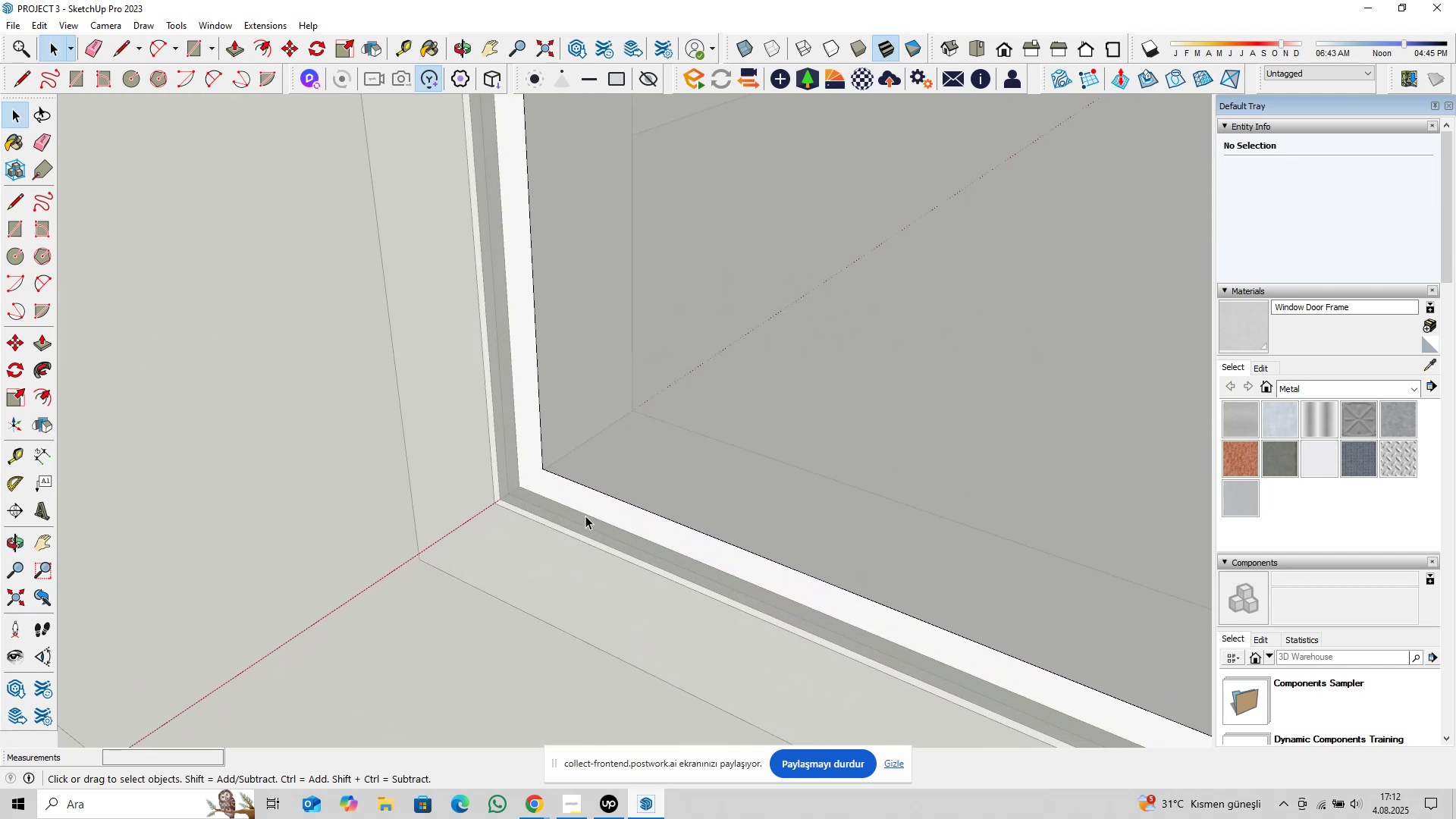 
hold_key(key=ShiftLeft, duration=0.34)
 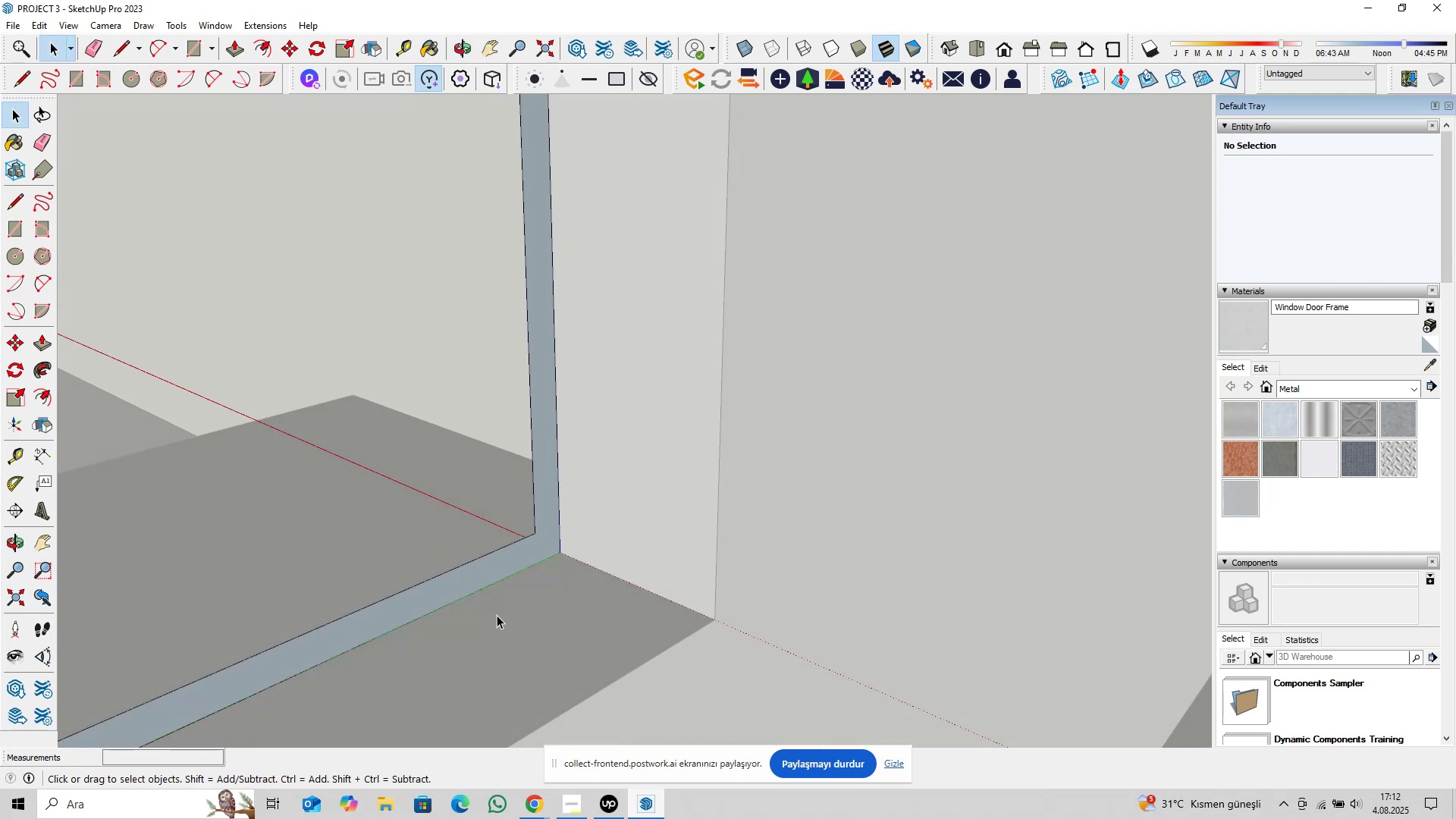 
key(P)
 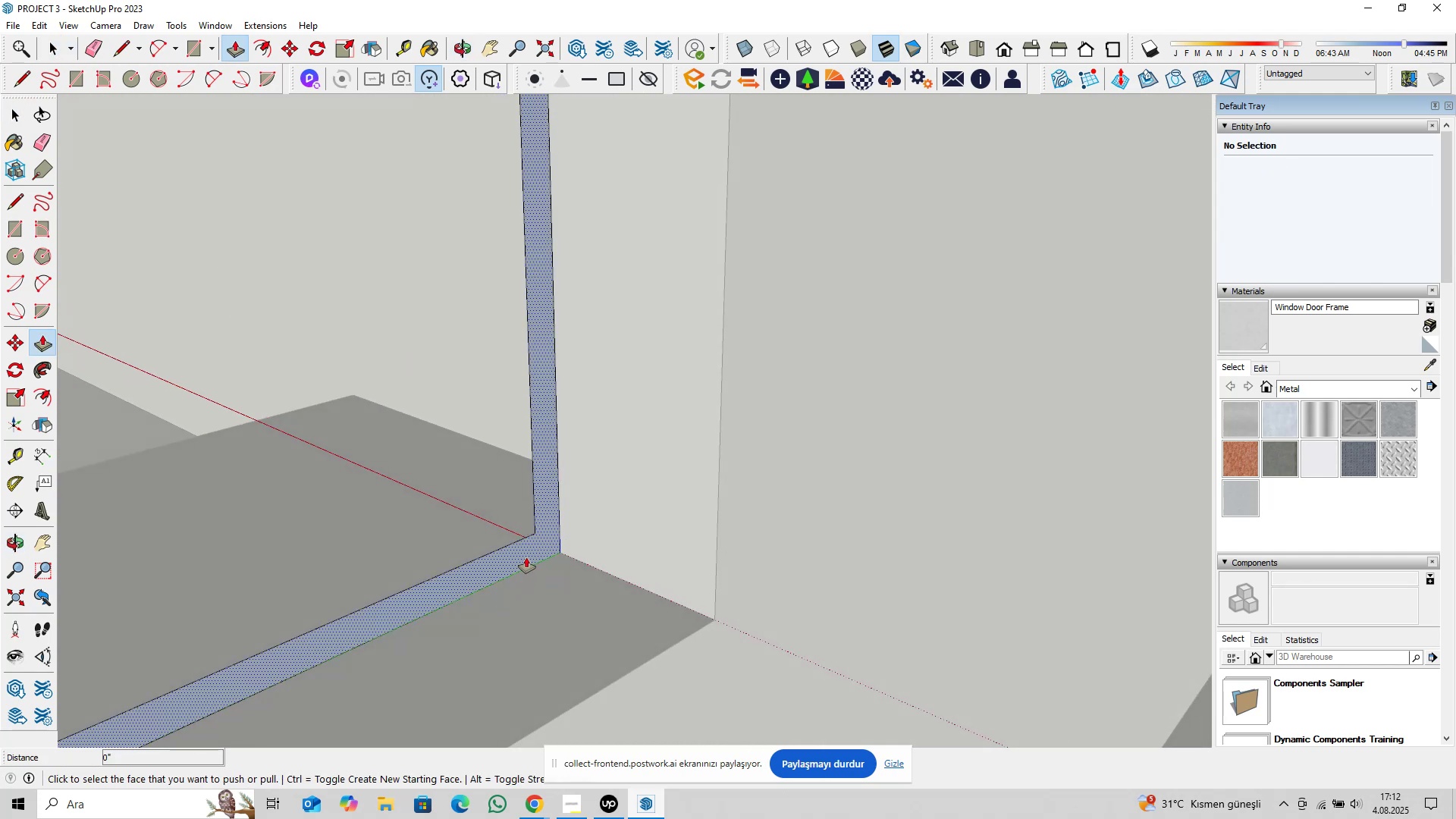 
key(Control+ControlLeft)
 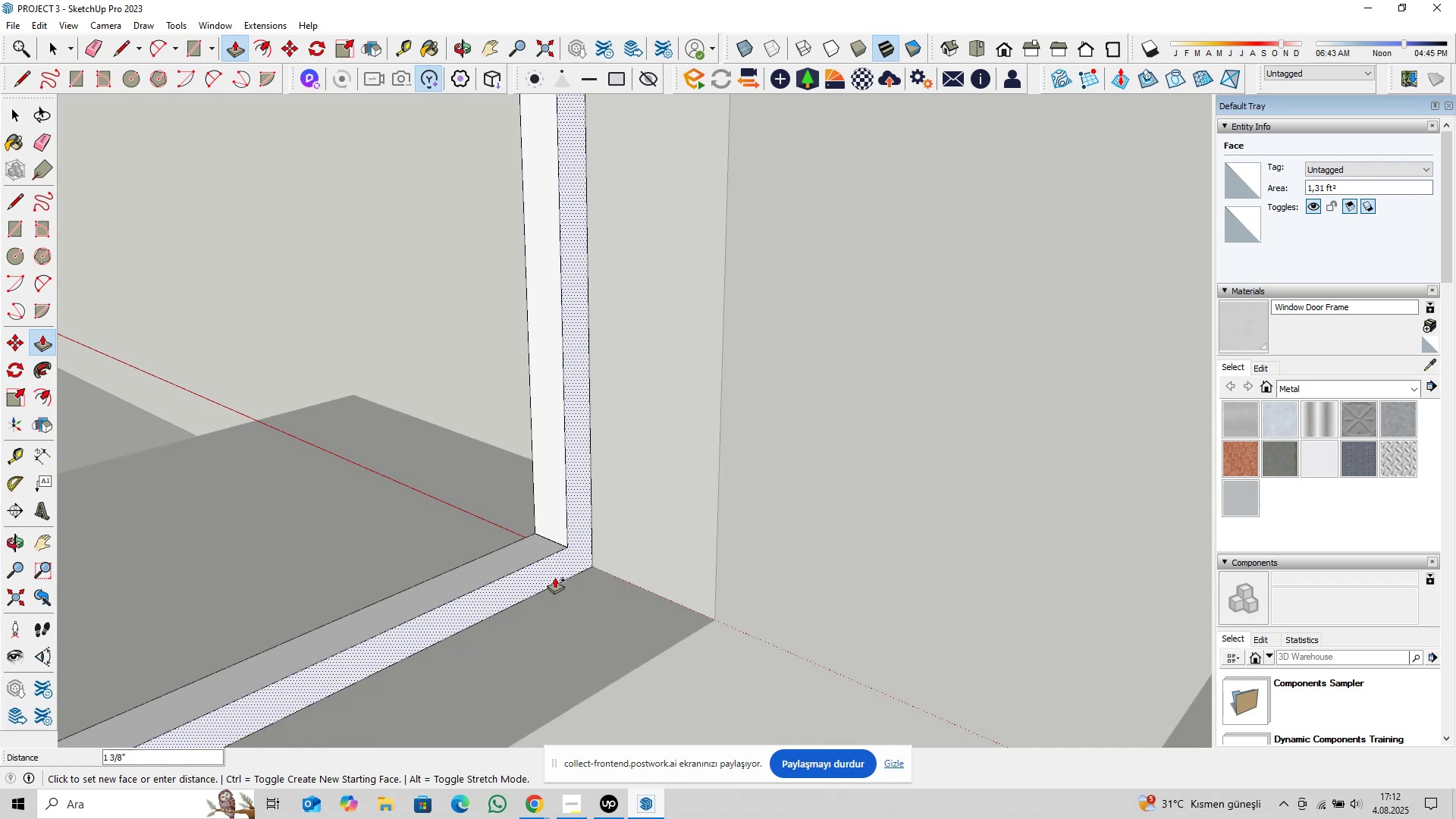 
key(3)
 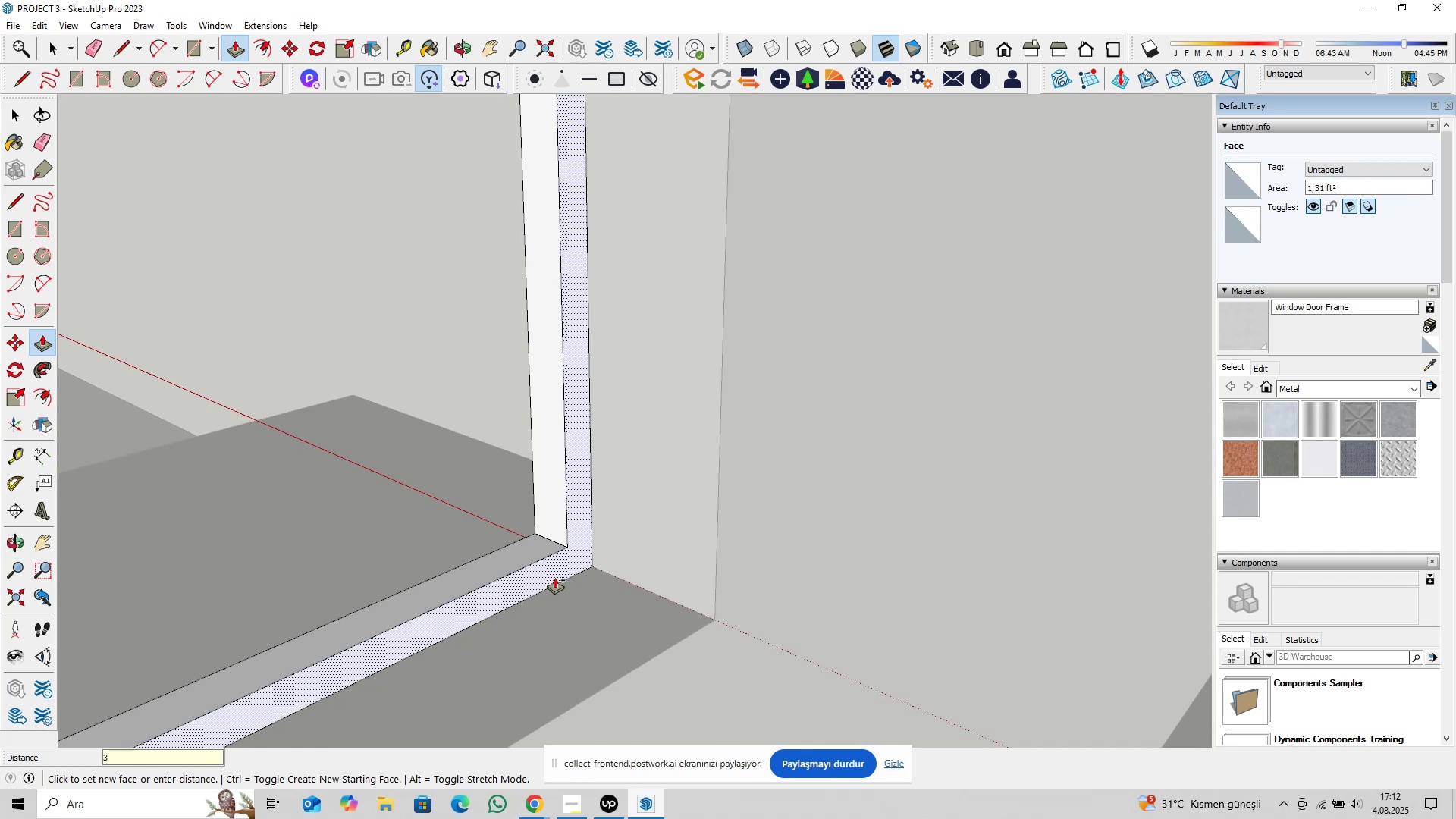 
key(Enter)
 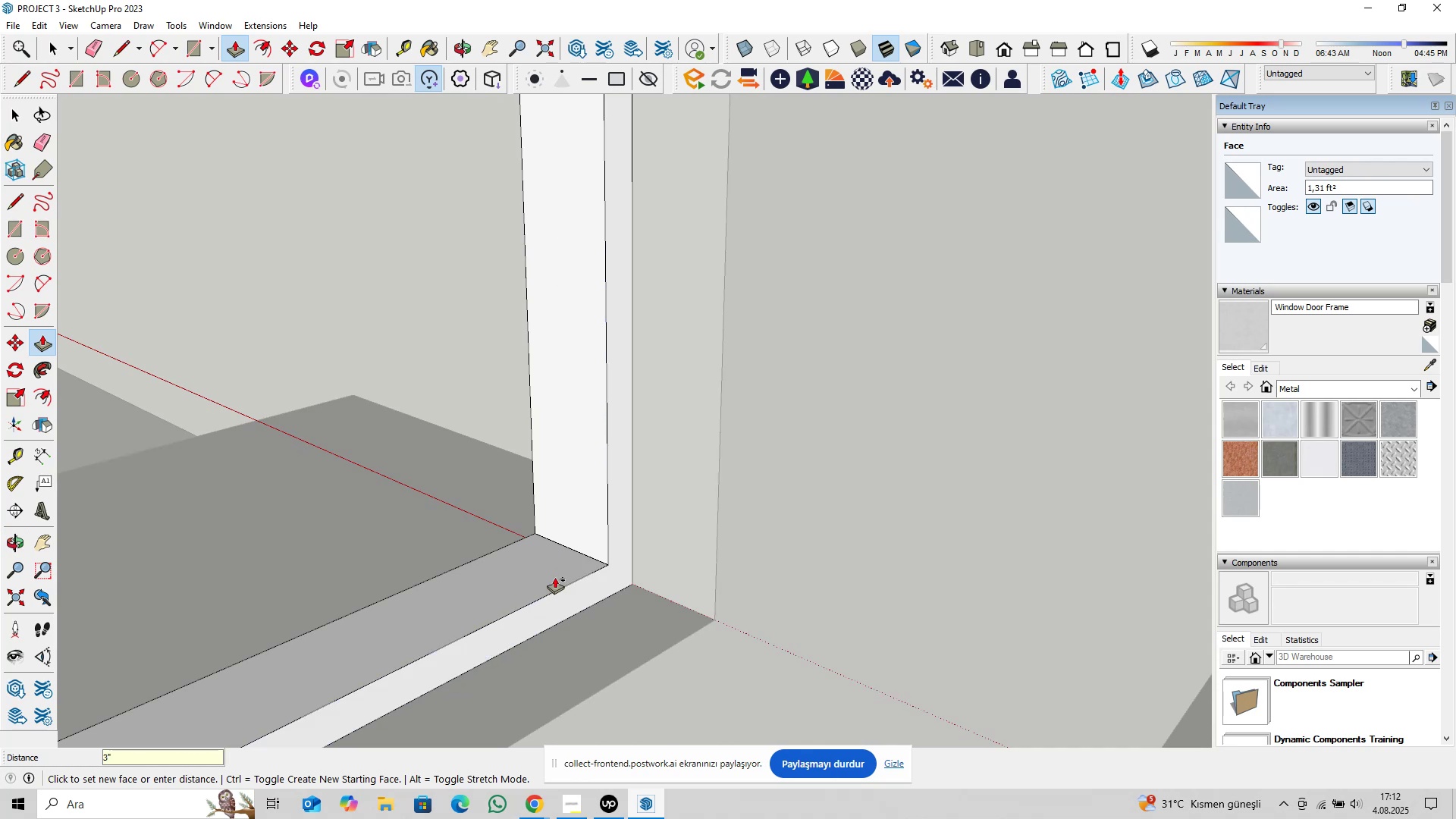 
key(Space)
 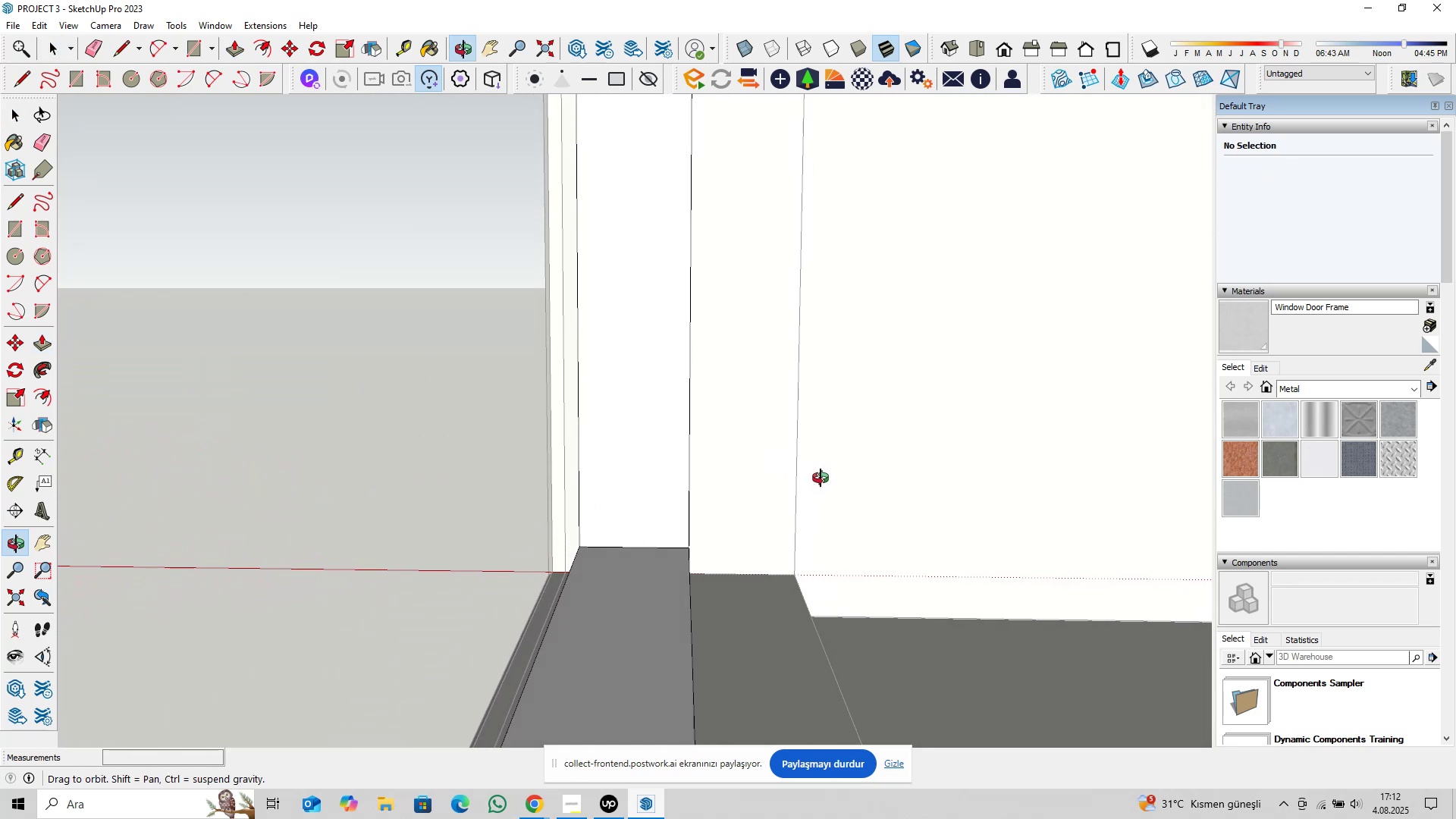 
wait(12.65)
 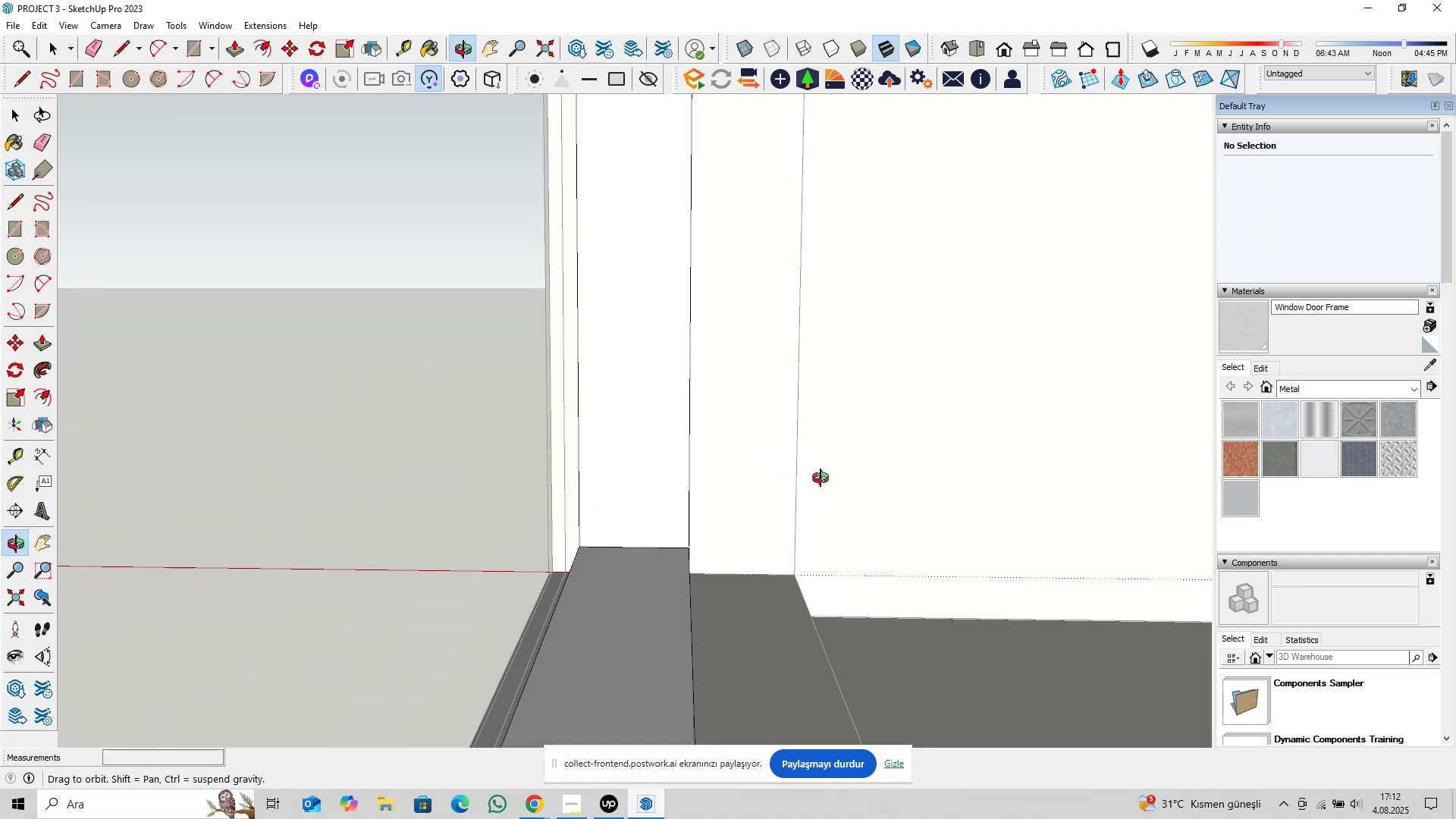 
scroll: coordinate [514, 526], scroll_direction: down, amount: 14.0
 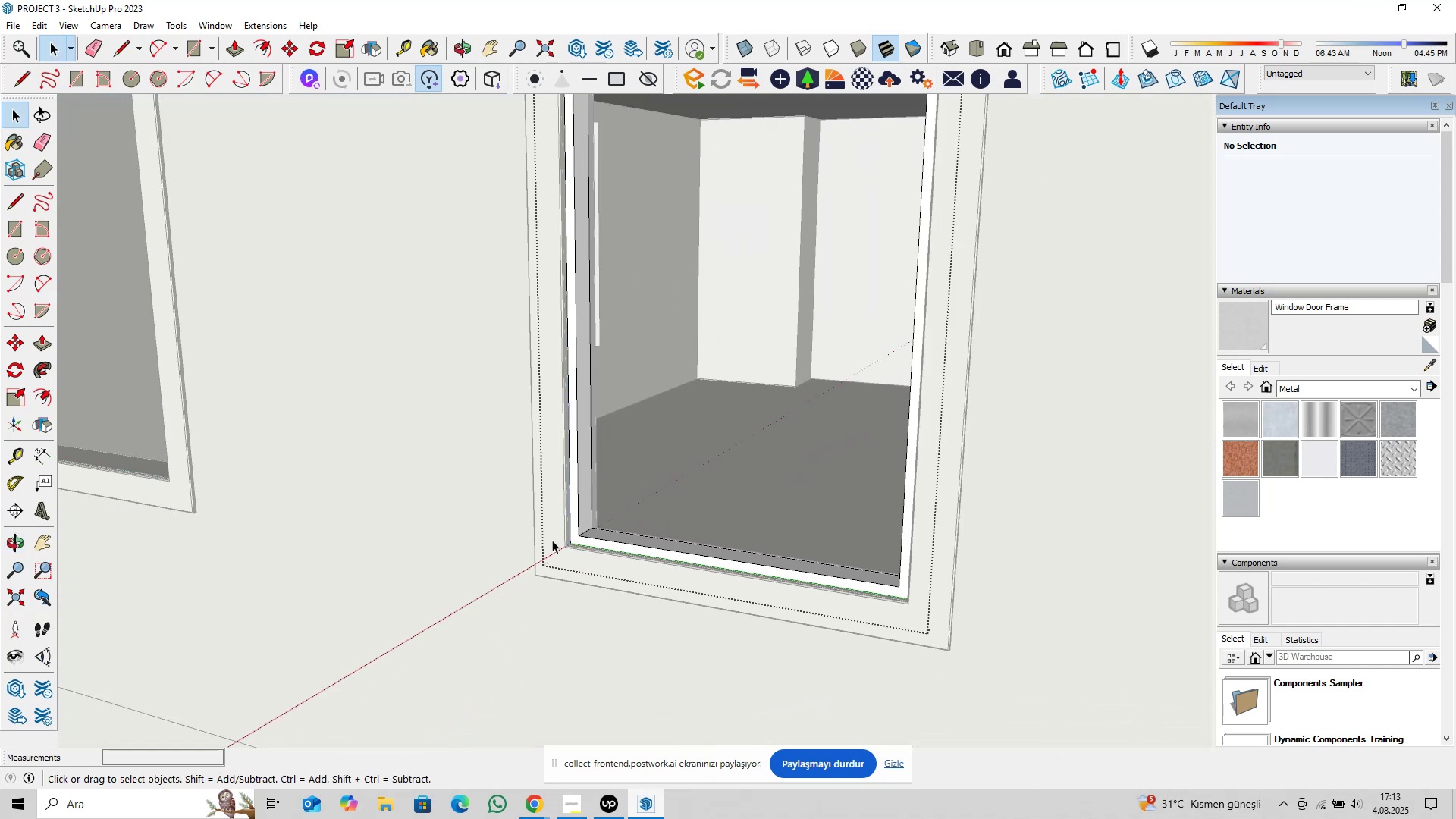 
hold_key(key=ControlLeft, duration=0.54)
 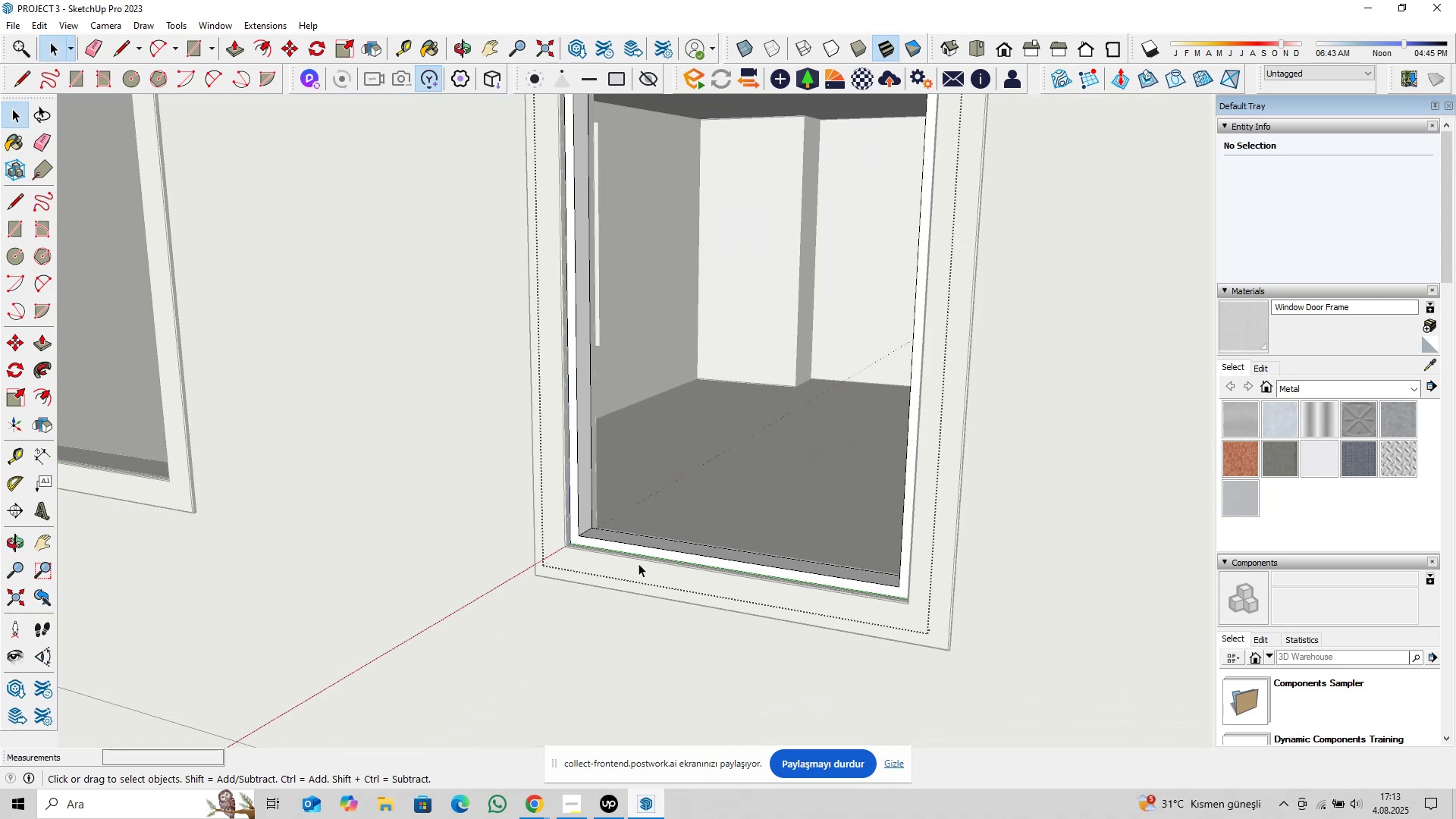 
scroll: coordinate [585, 538], scroll_direction: up, amount: 11.0
 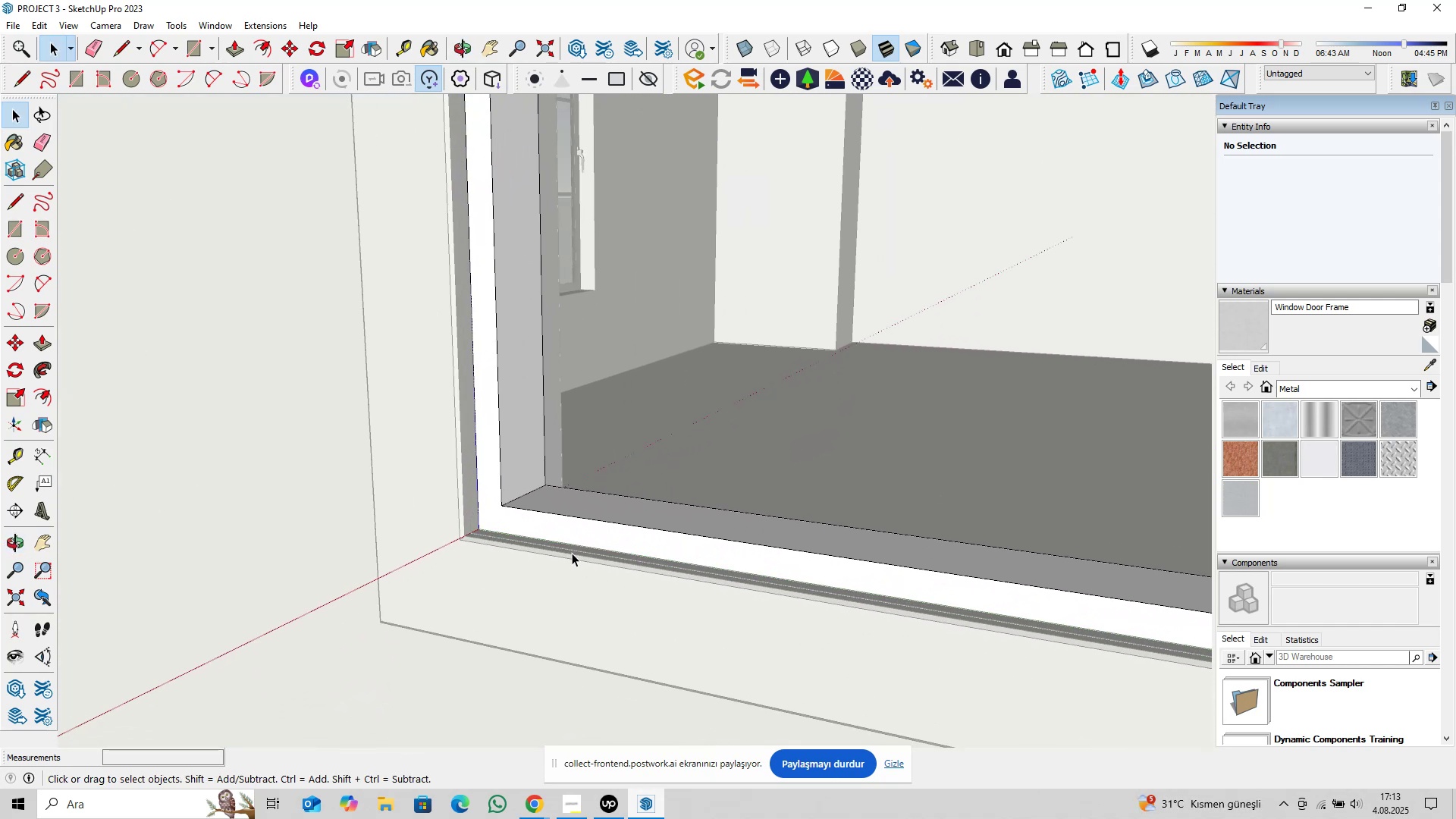 
key(P)
 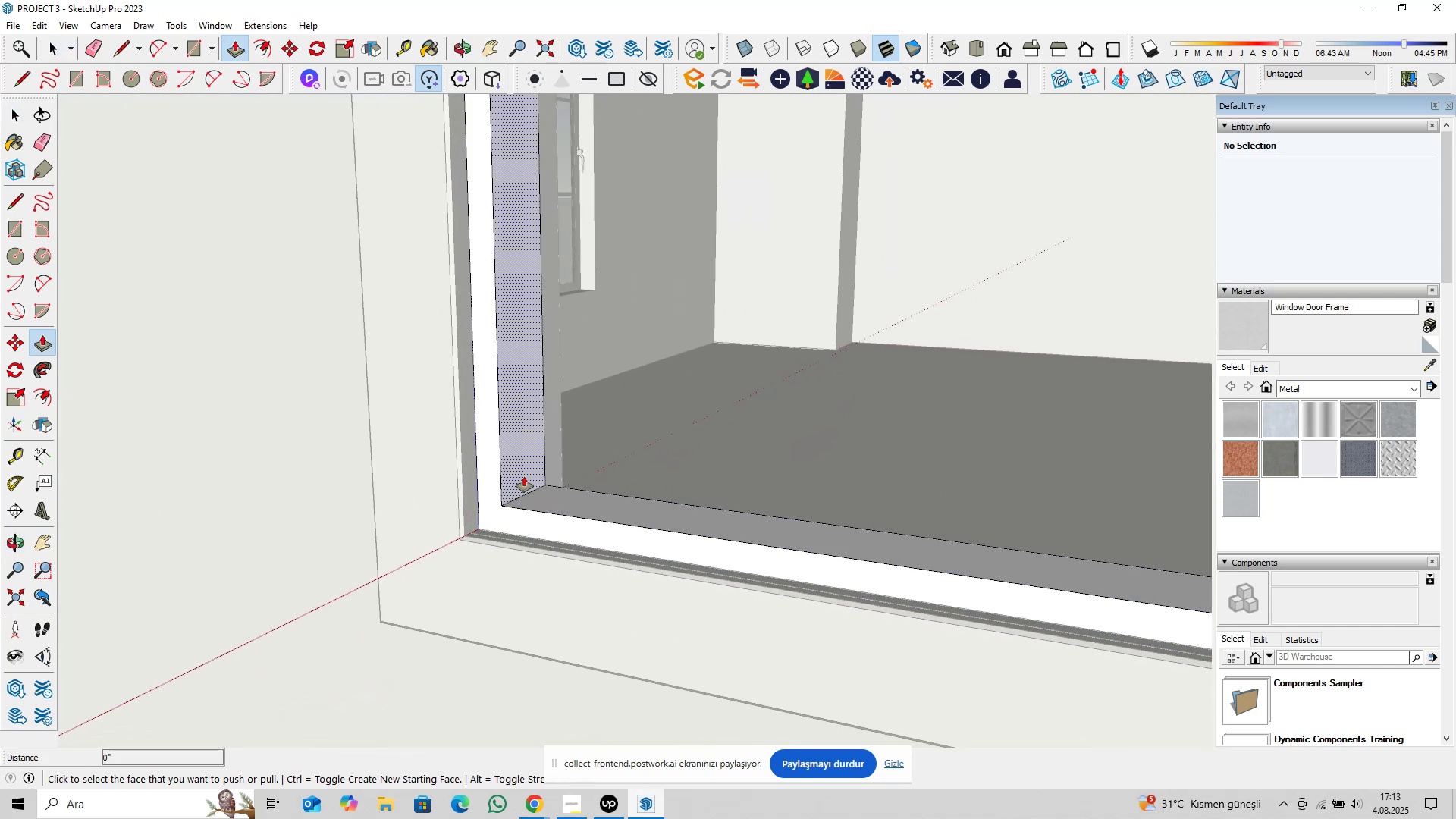 
left_click([524, 476])
 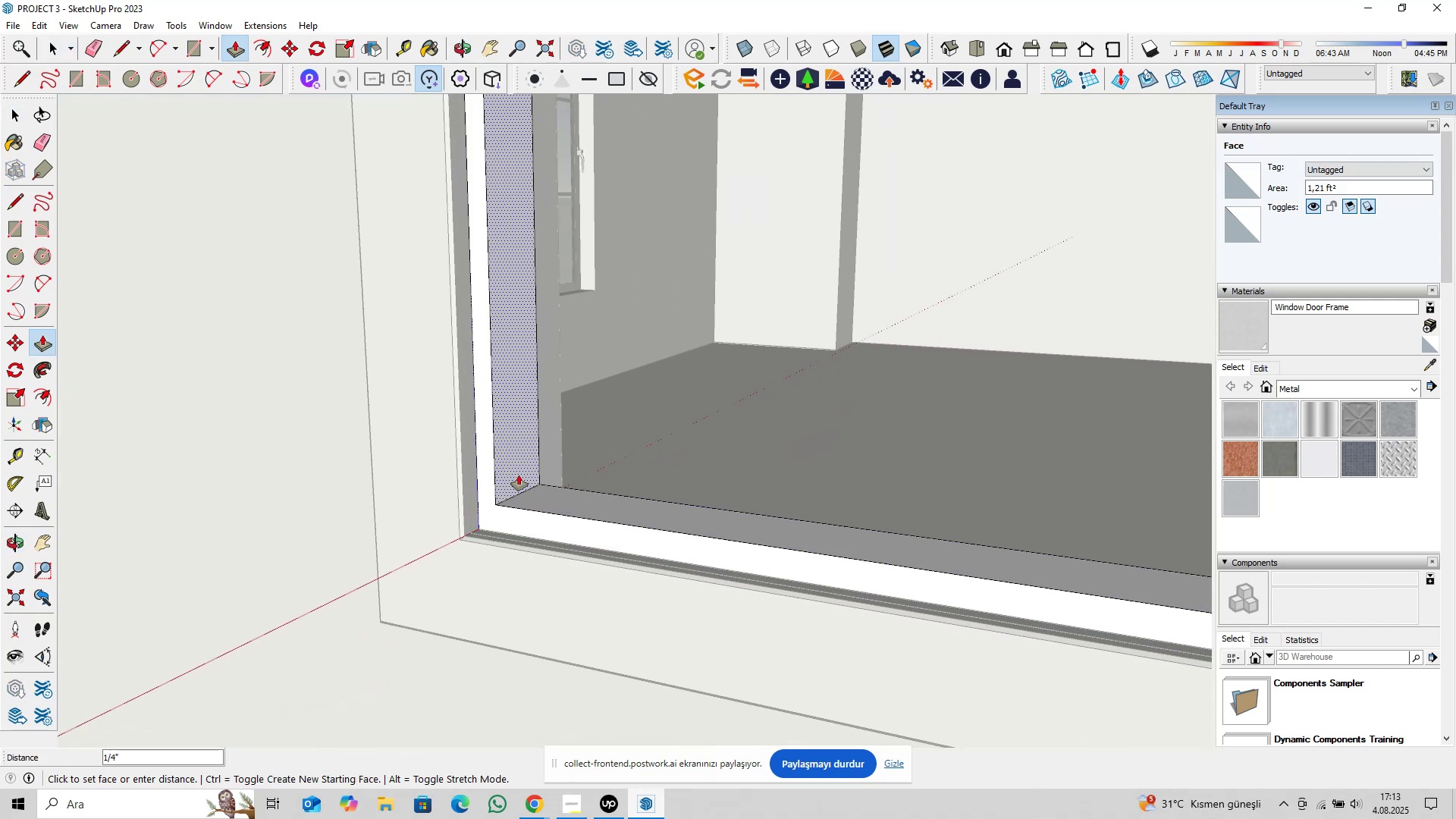 
type(0,25)
 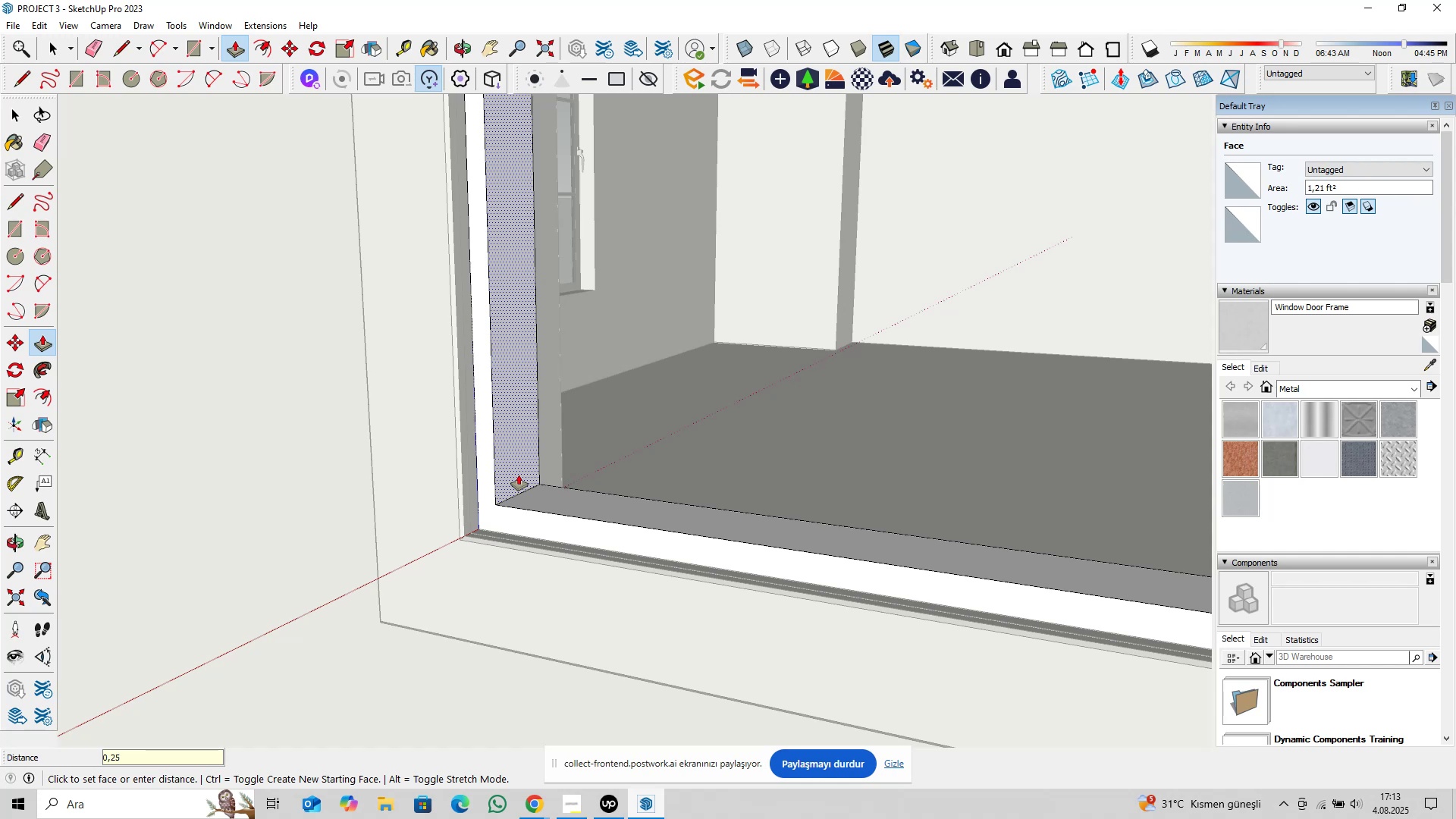 
key(Enter)
 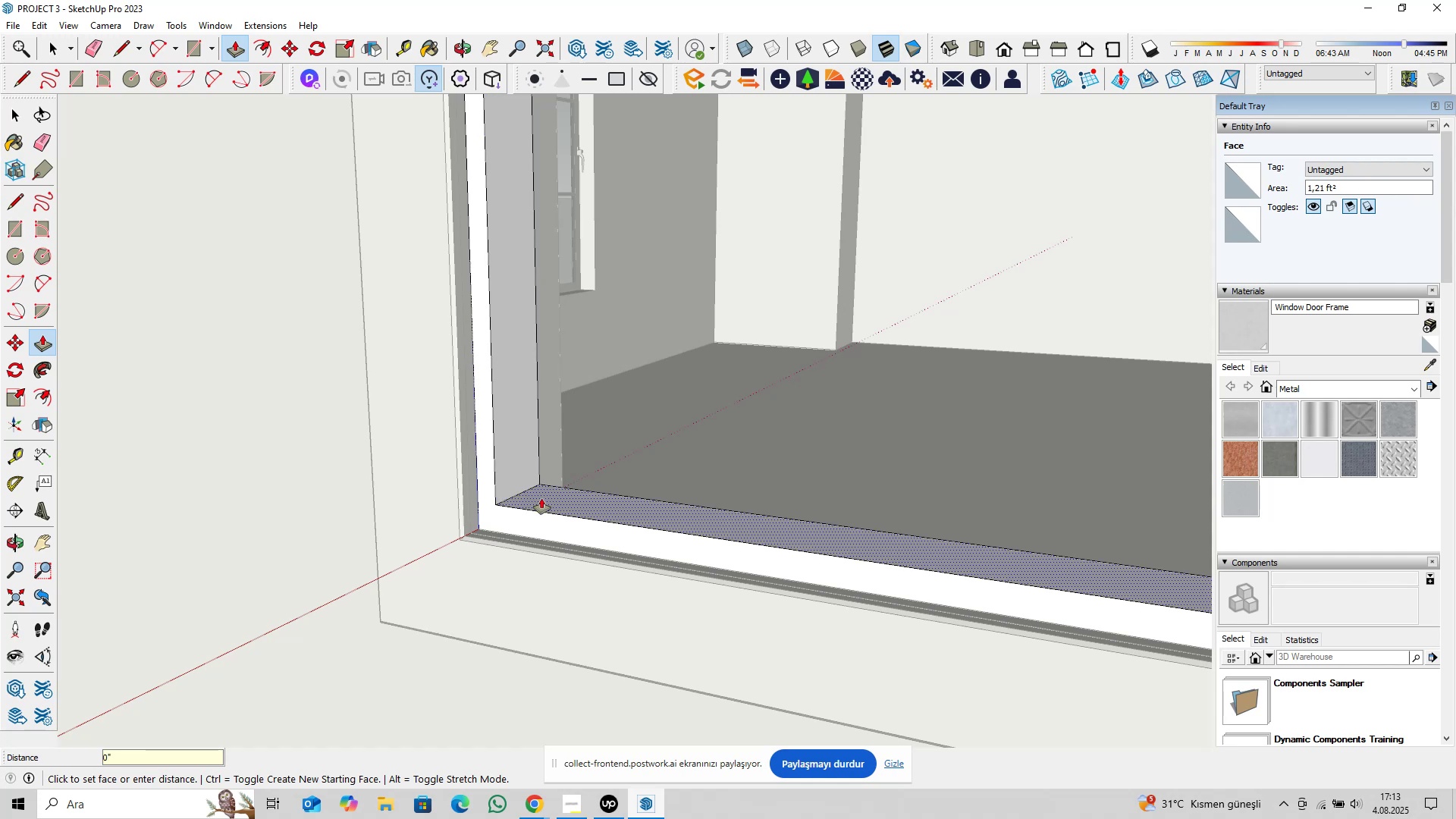 
double_click([541, 498])
 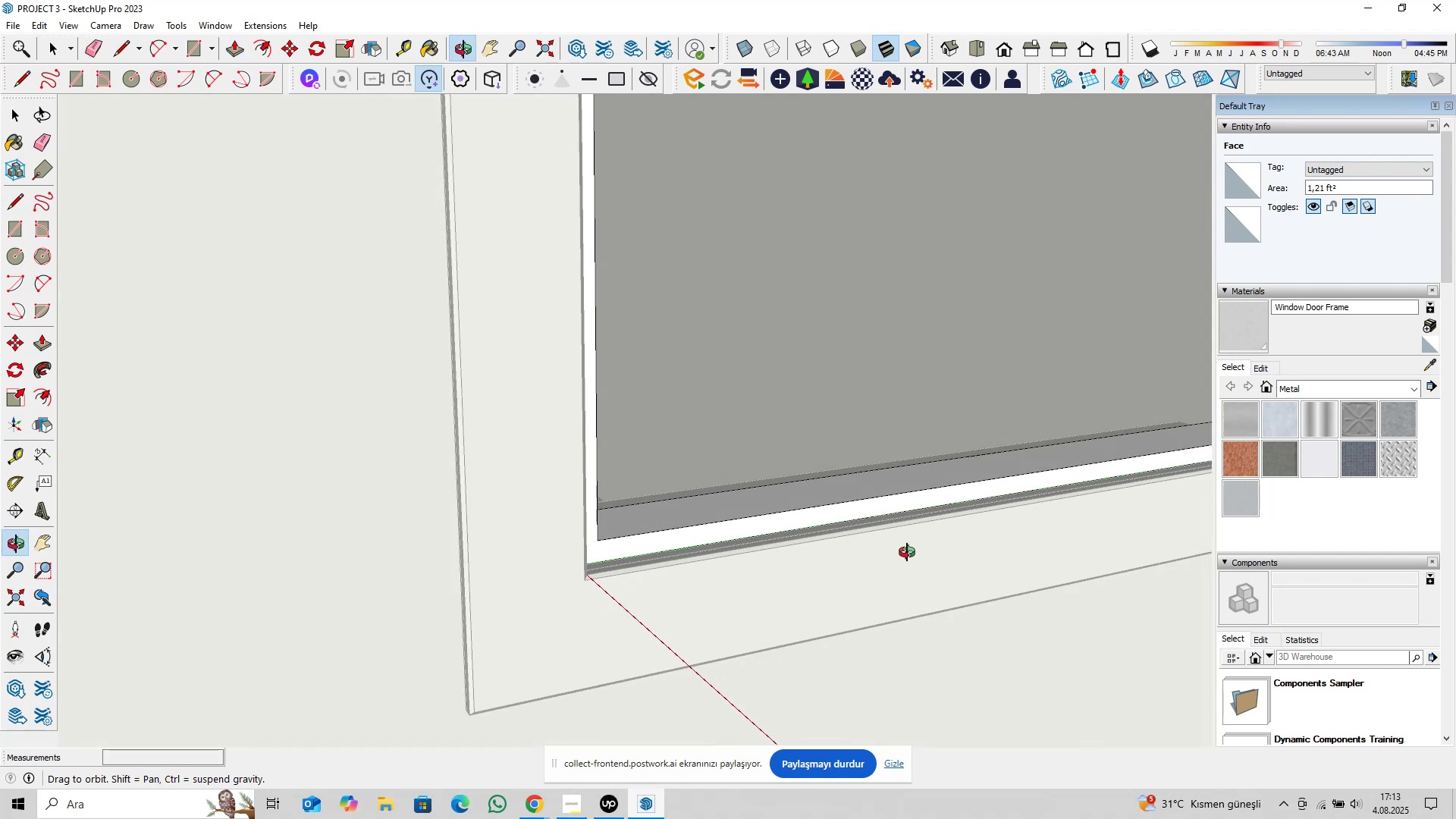 
hold_key(key=ShiftLeft, duration=0.56)
 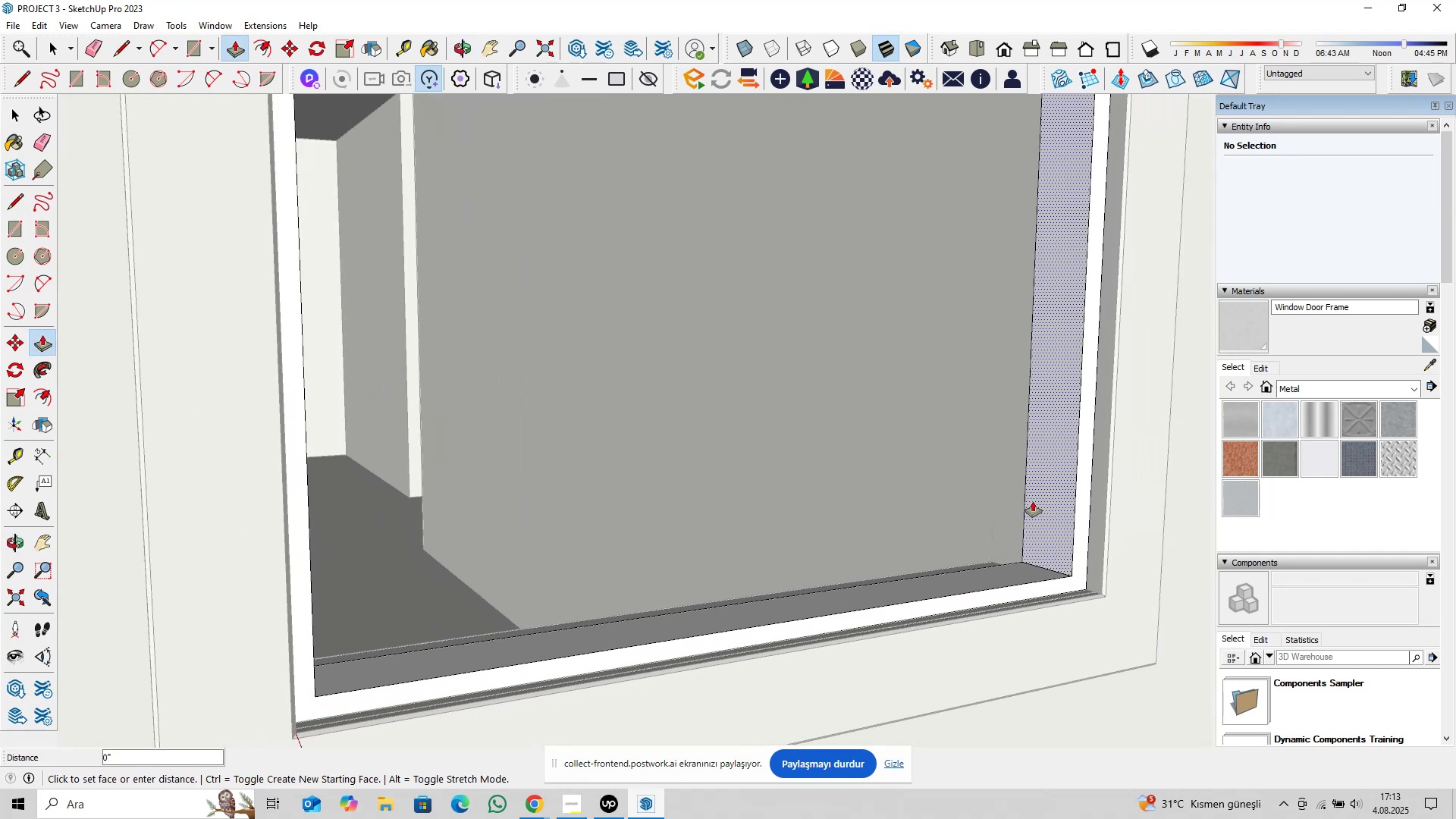 
double_click([1033, 501])
 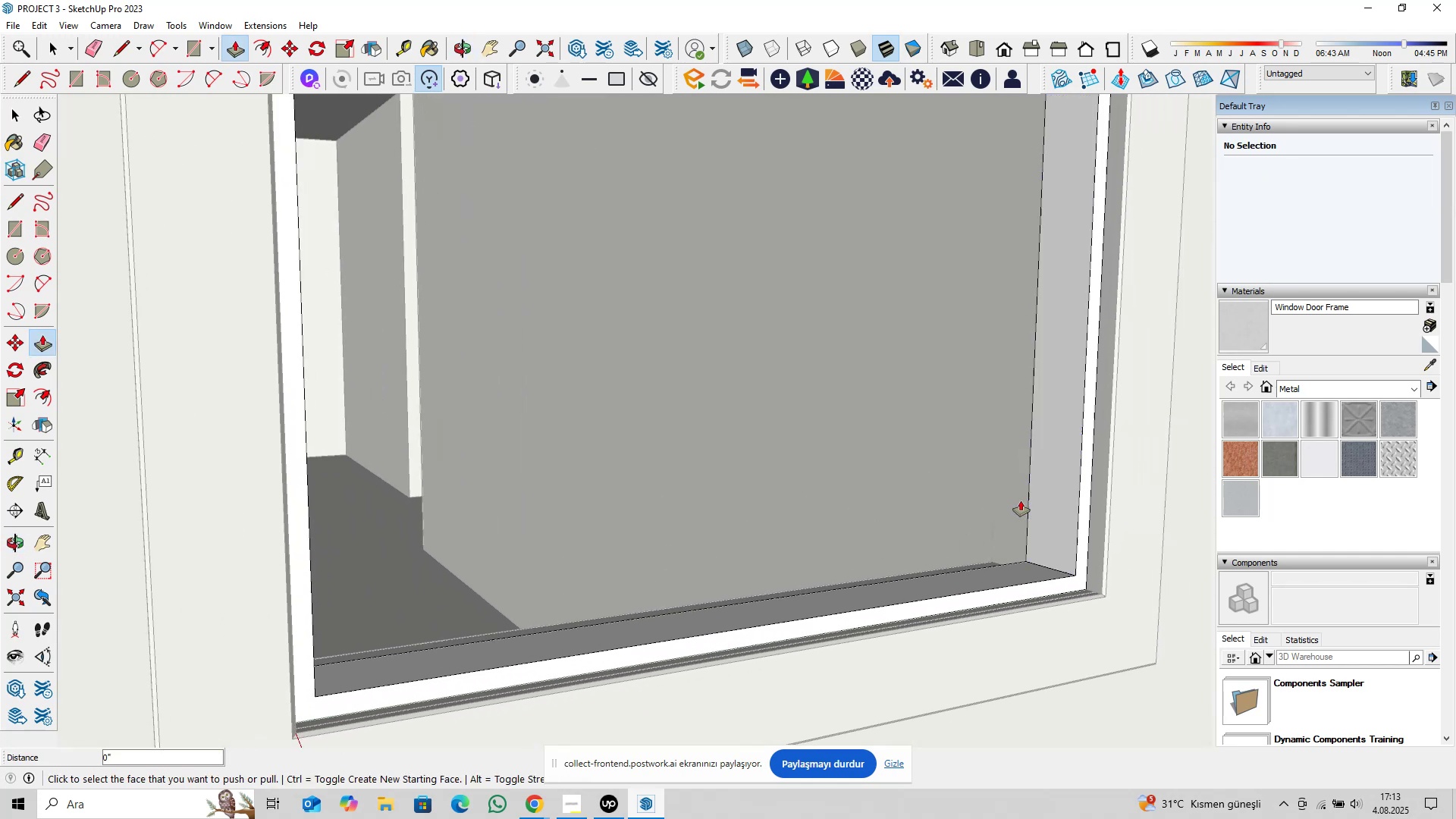 
scroll: coordinate [1009, 477], scroll_direction: down, amount: 5.0
 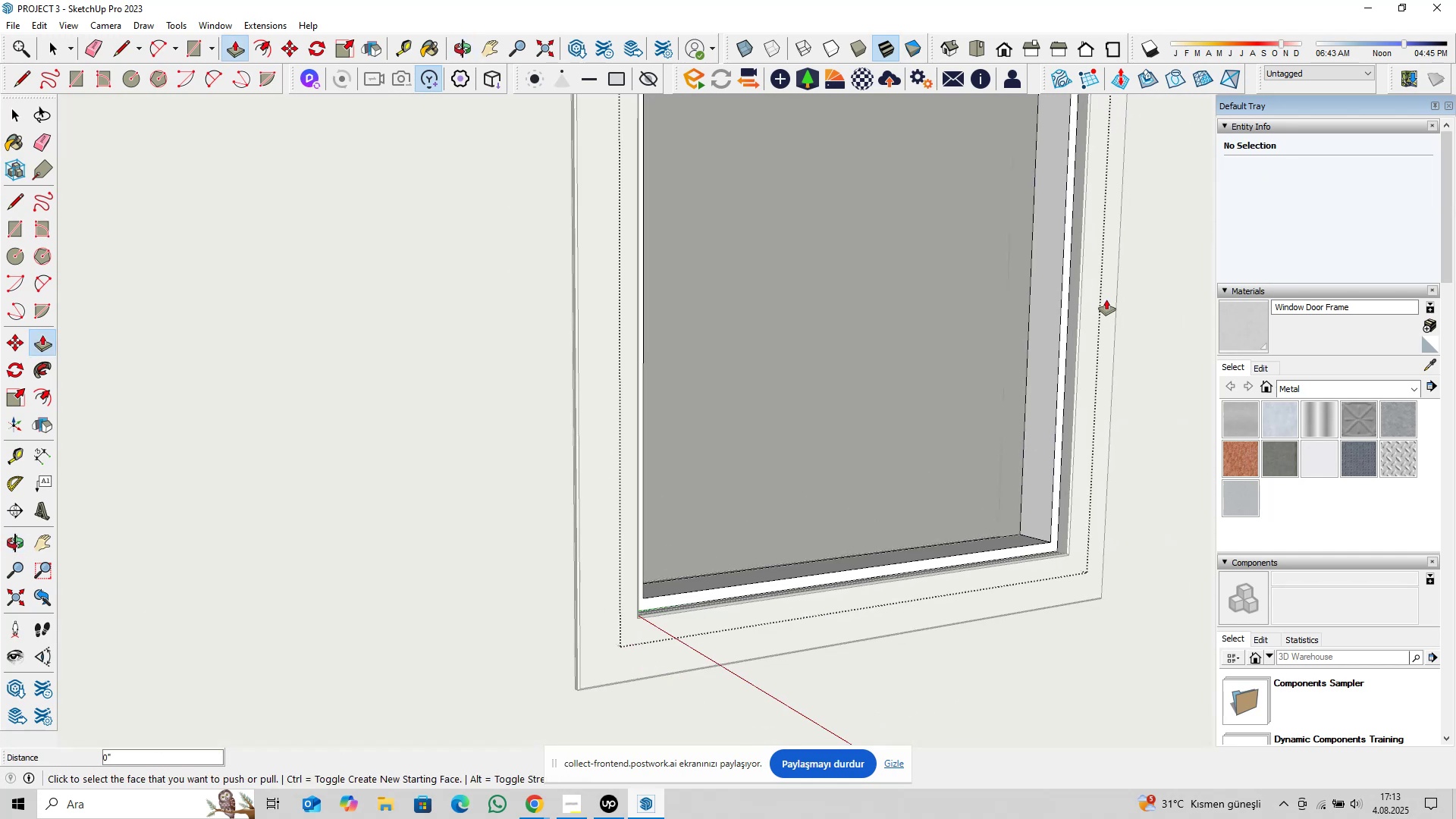 
hold_key(key=ShiftLeft, duration=0.33)
 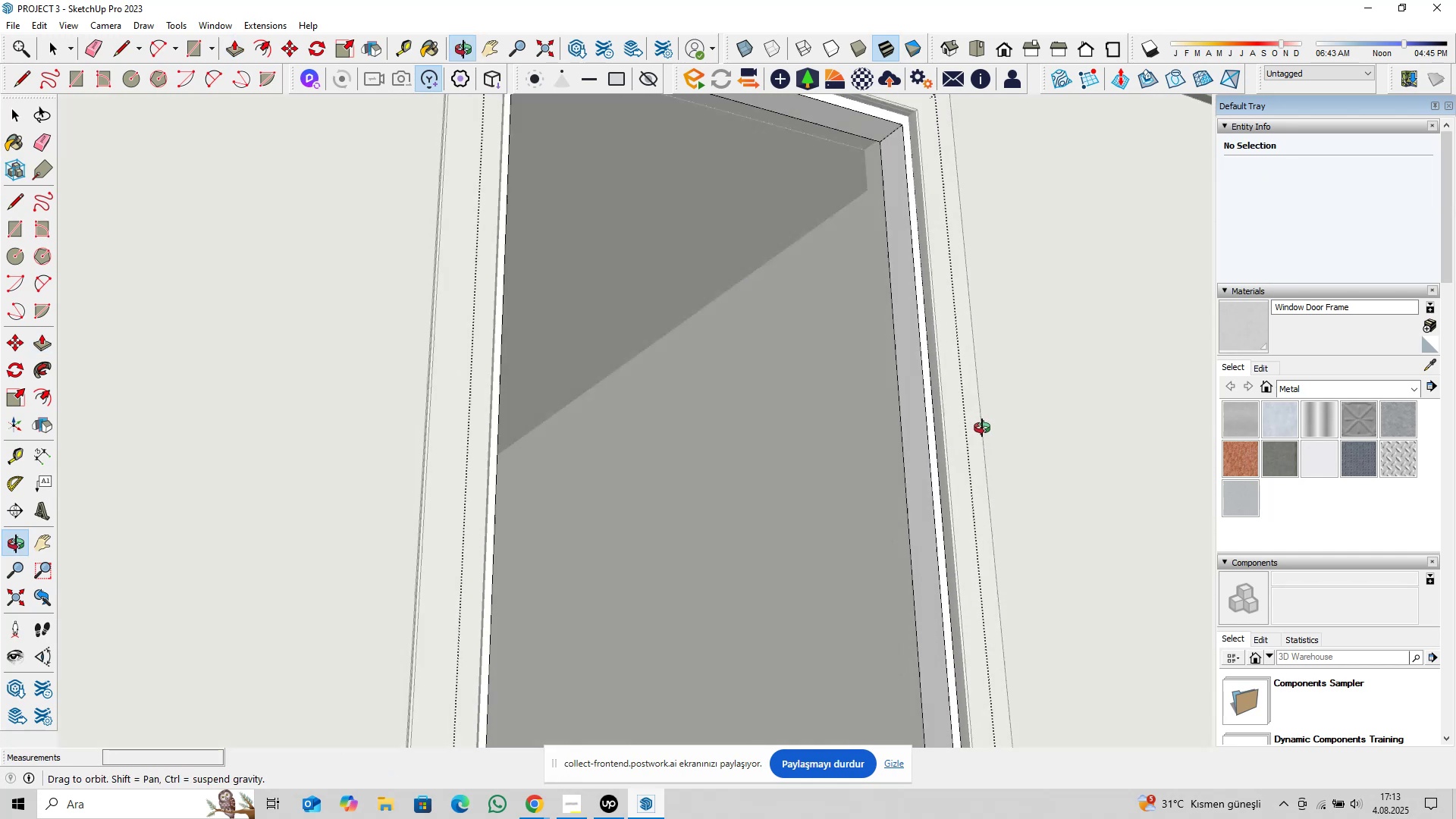 
key(Shift+ShiftLeft)
 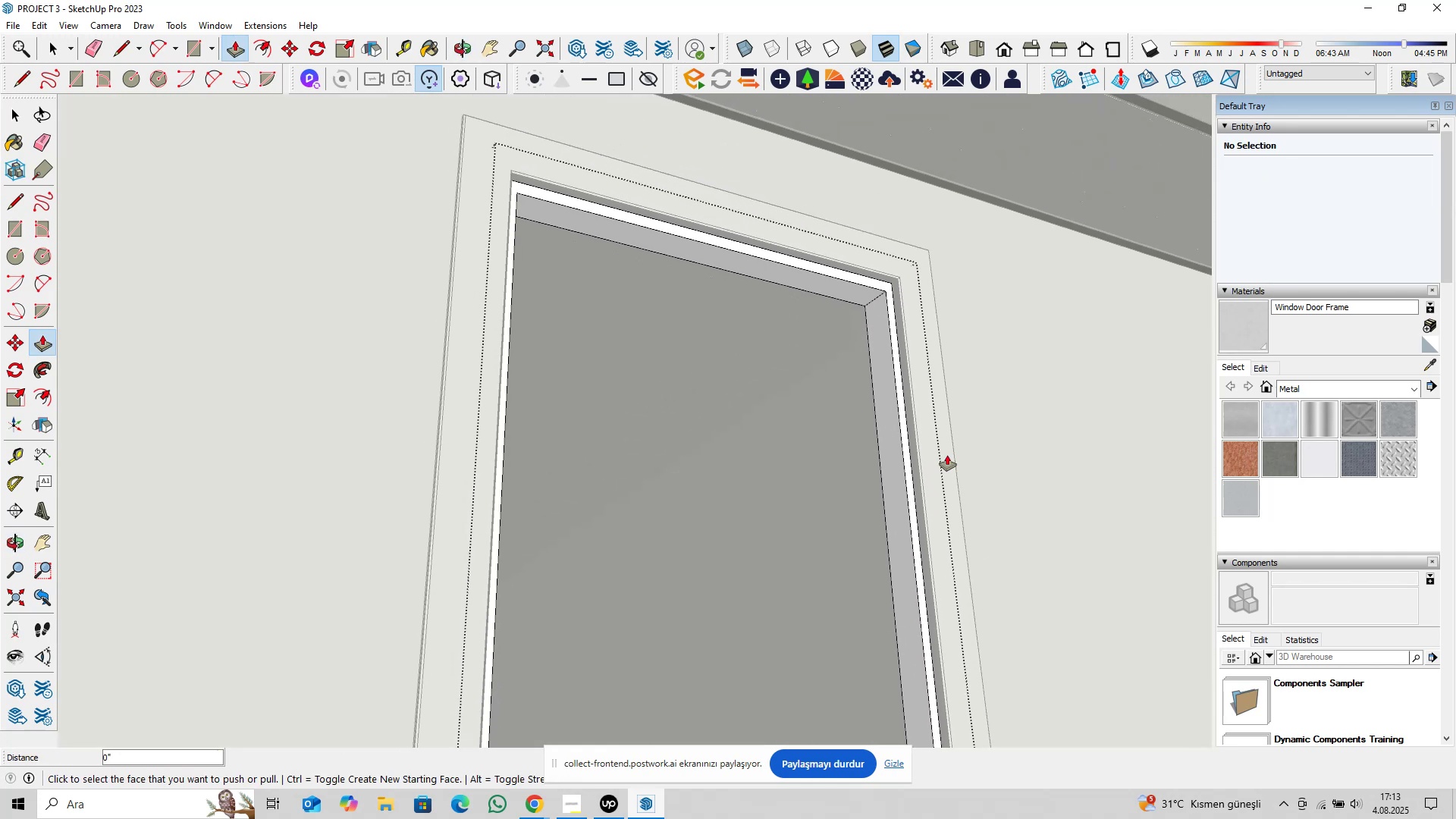 
scroll: coordinate [827, 297], scroll_direction: up, amount: 3.0
 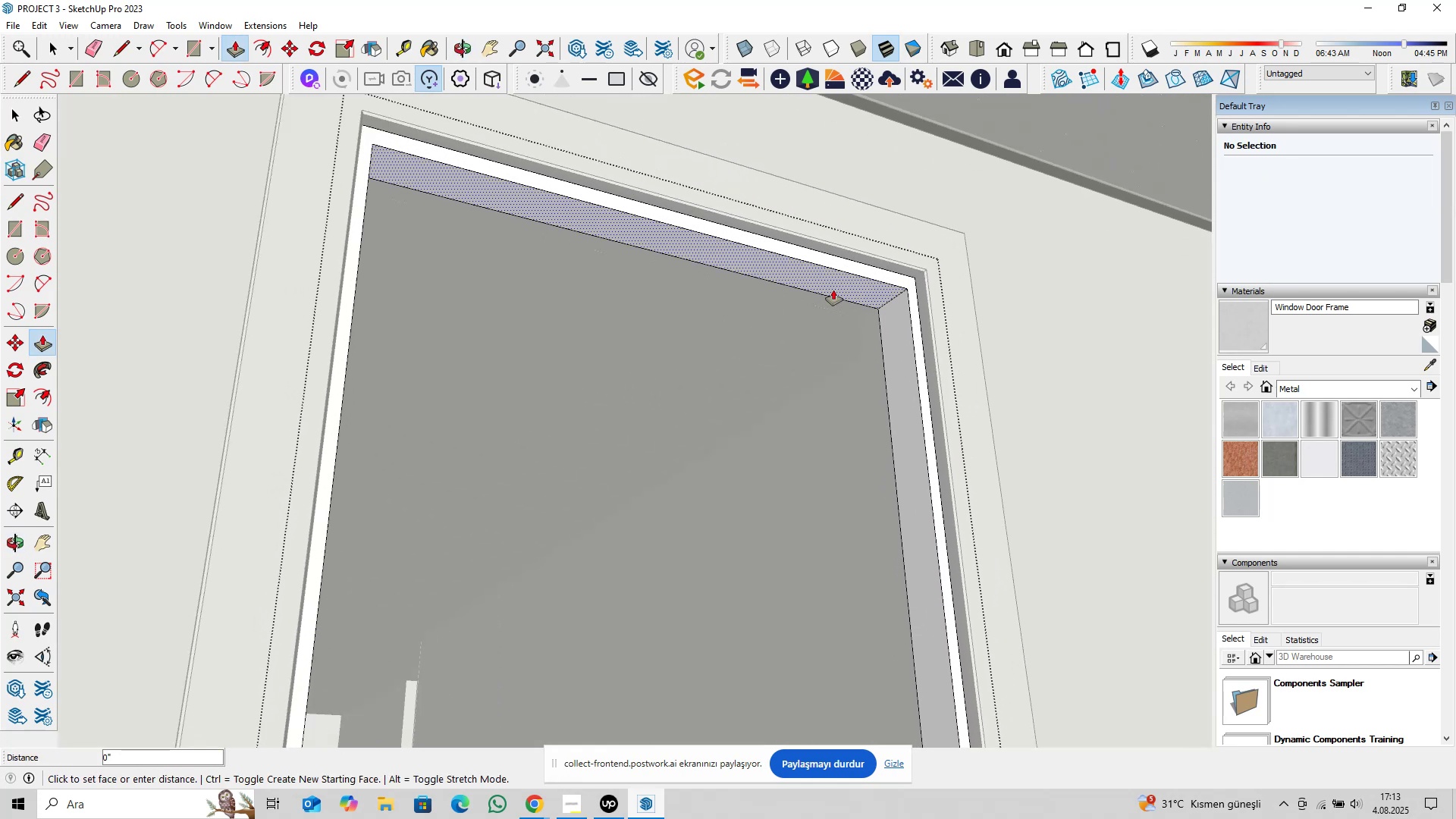 
double_click([833, 290])
 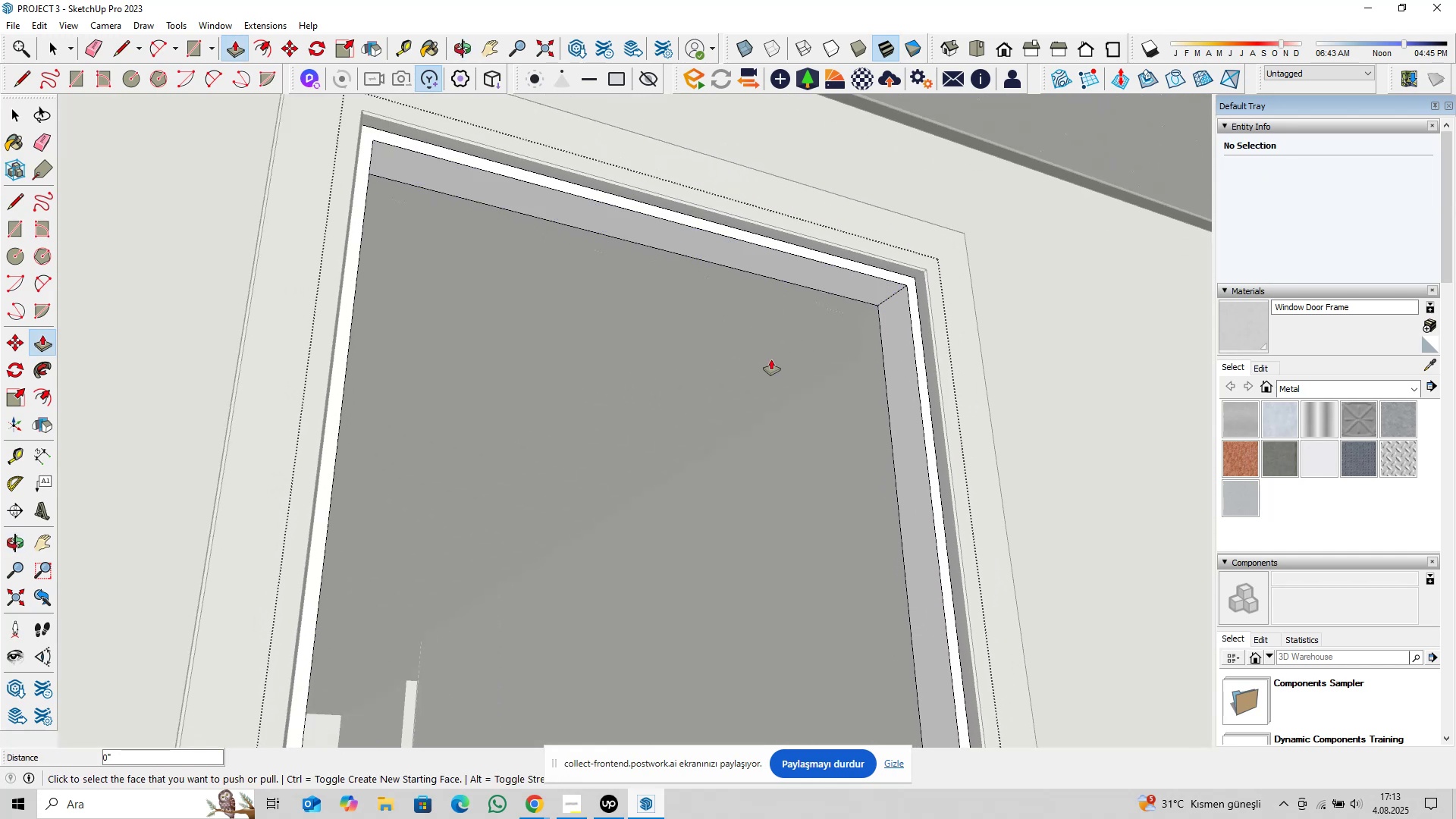 
scroll: coordinate [782, 365], scroll_direction: down, amount: 4.0
 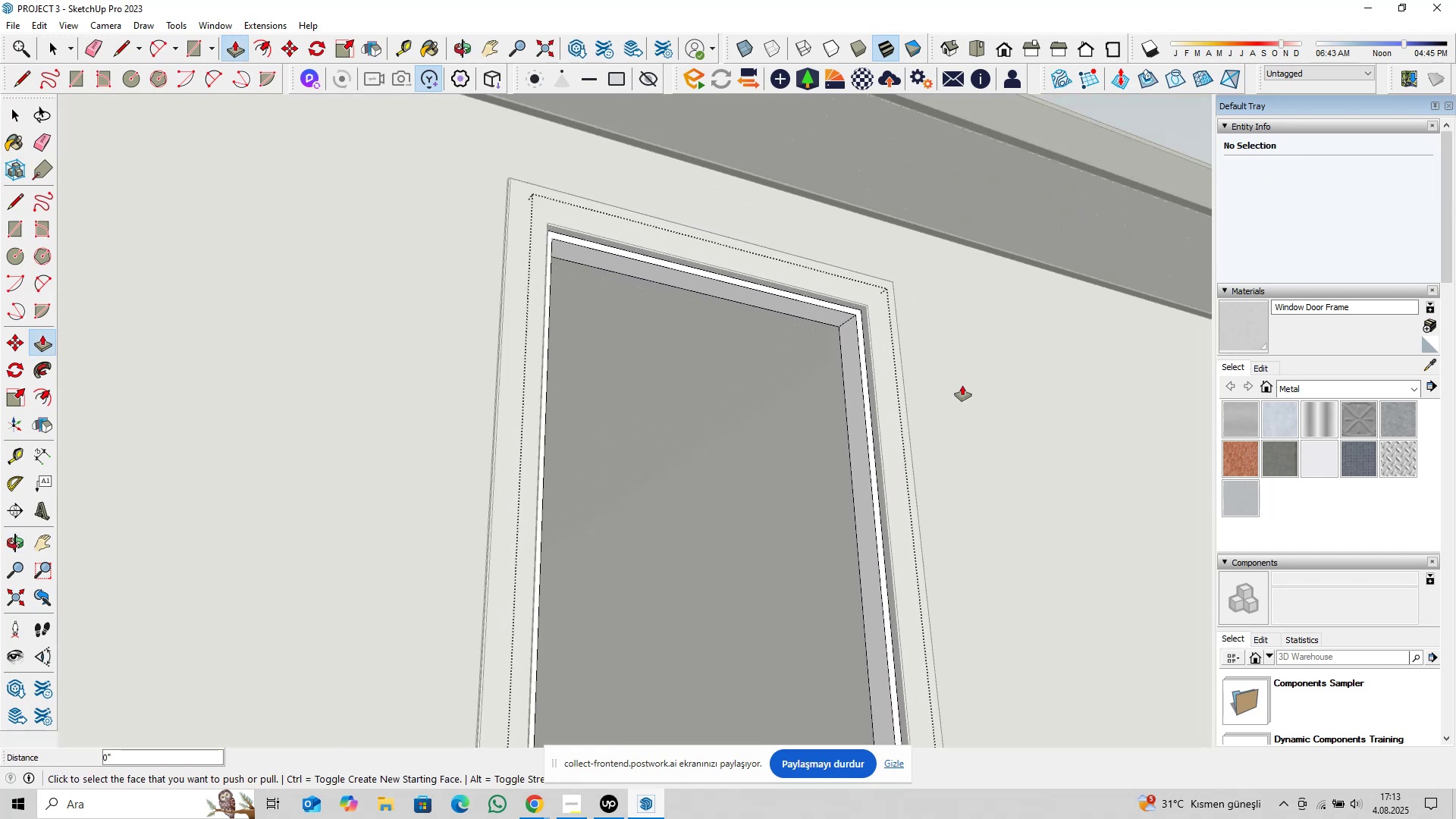 
key(Space)
 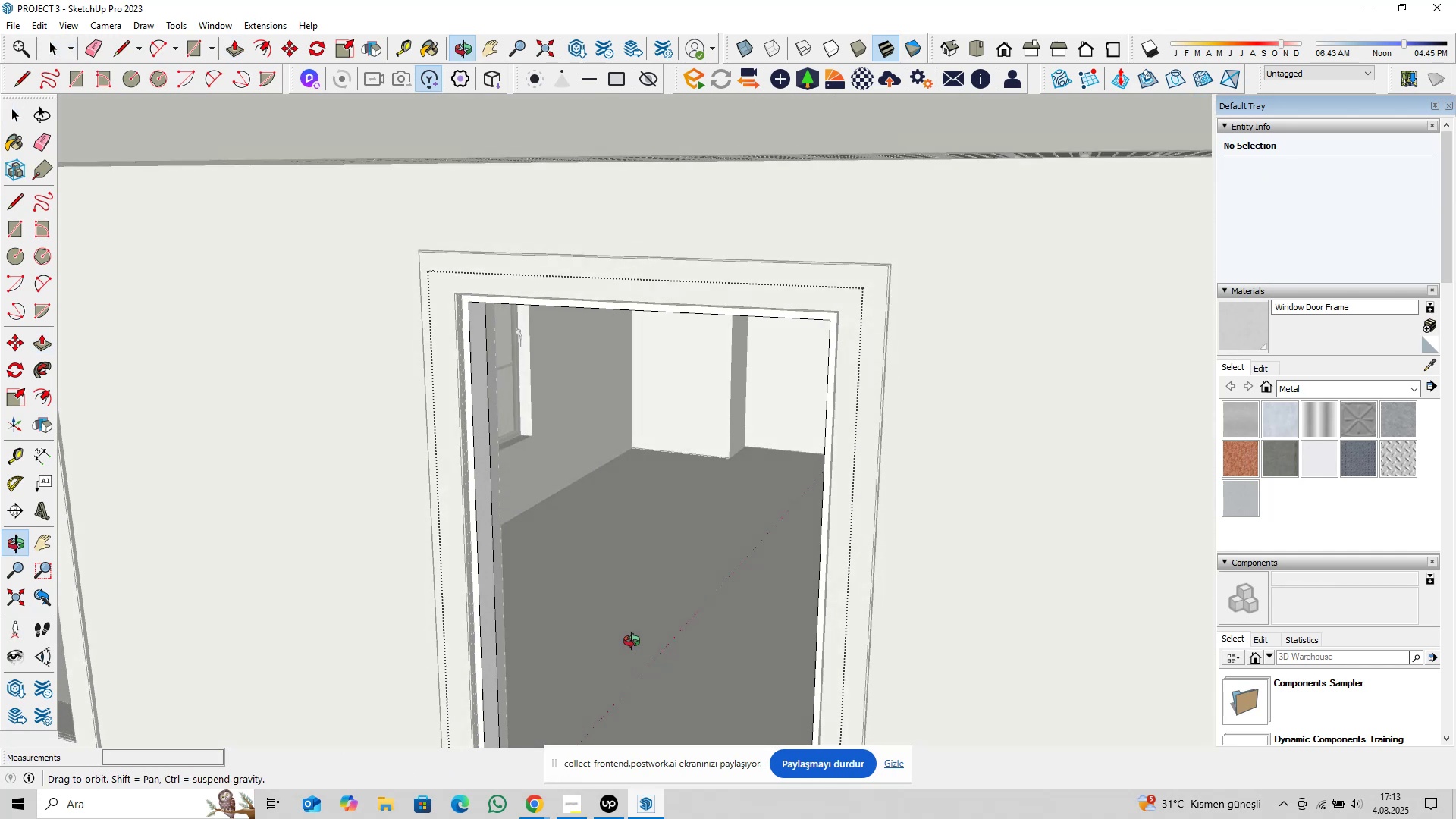 
hold_key(key=ShiftLeft, duration=0.68)
 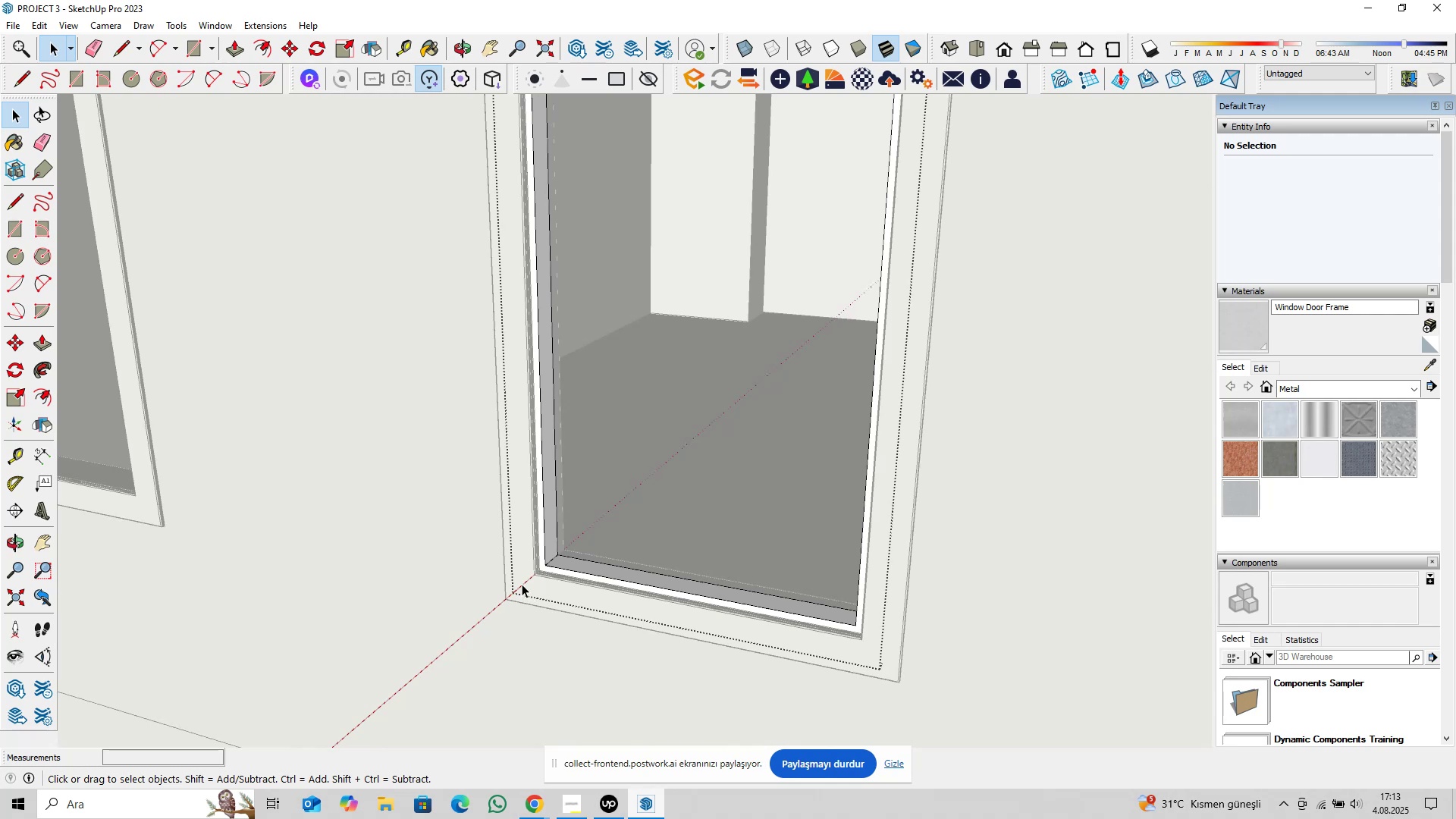 
scroll: coordinate [589, 582], scroll_direction: up, amount: 16.0
 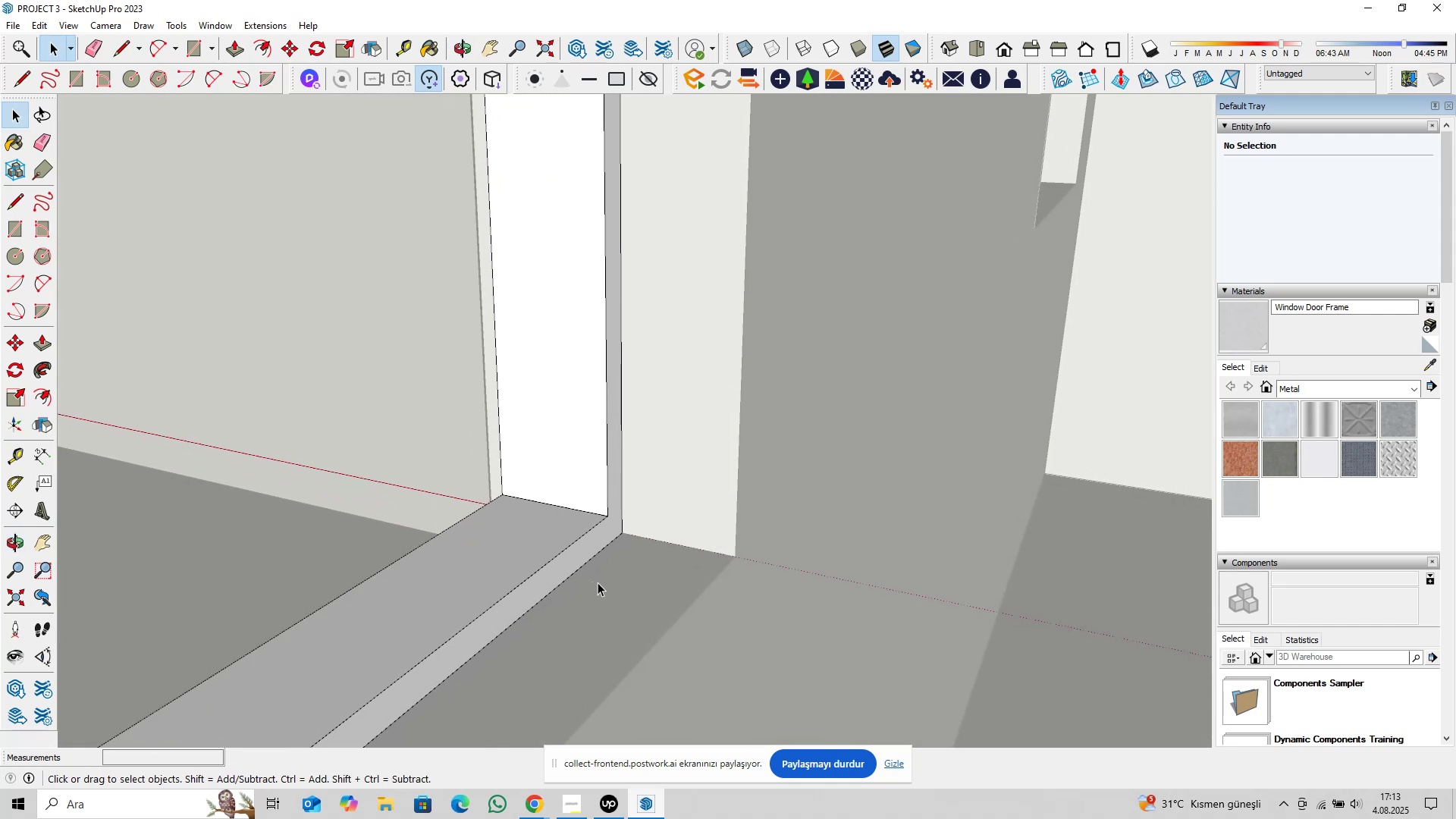 
key(P)
 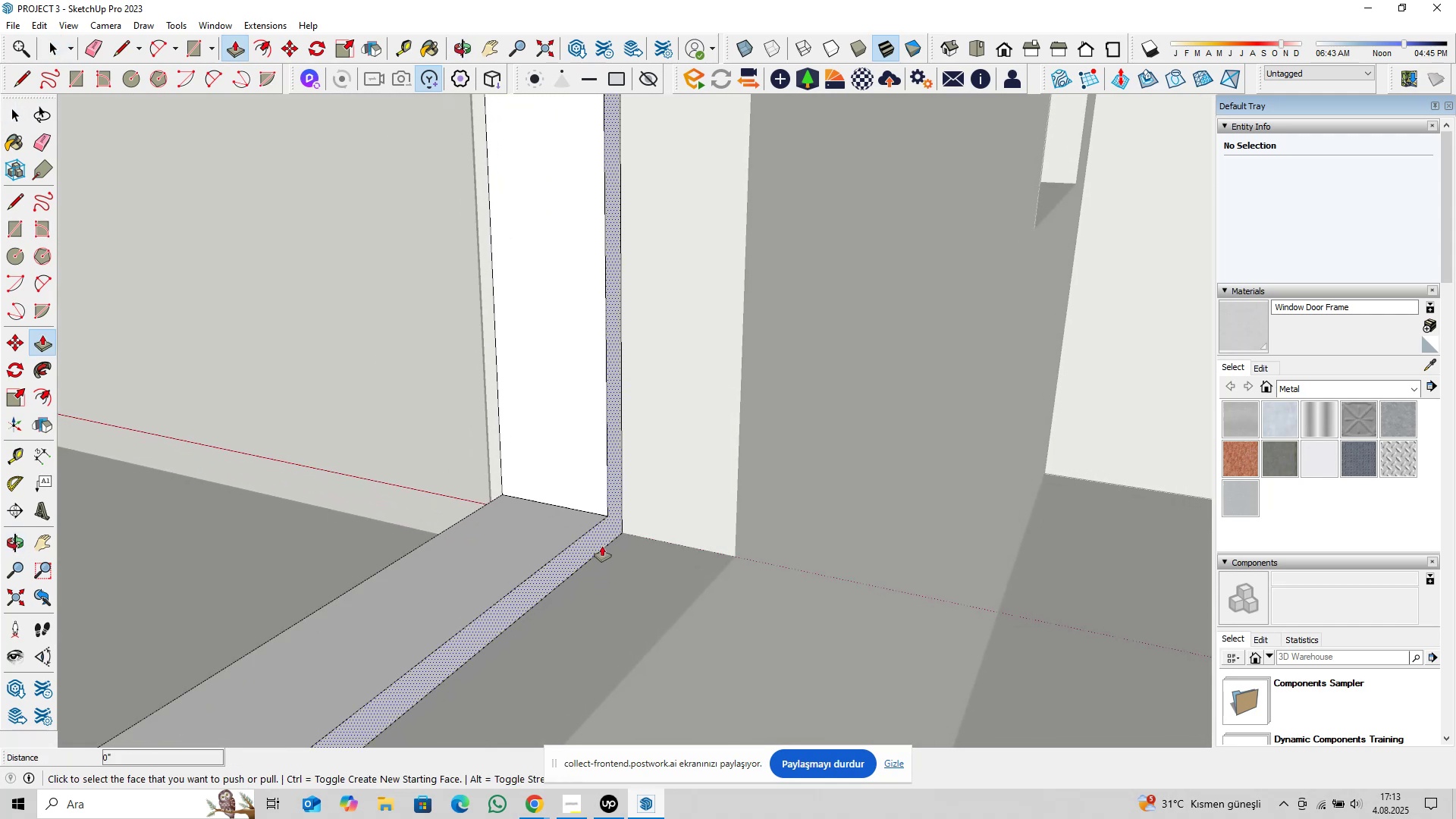 
left_click([602, 546])
 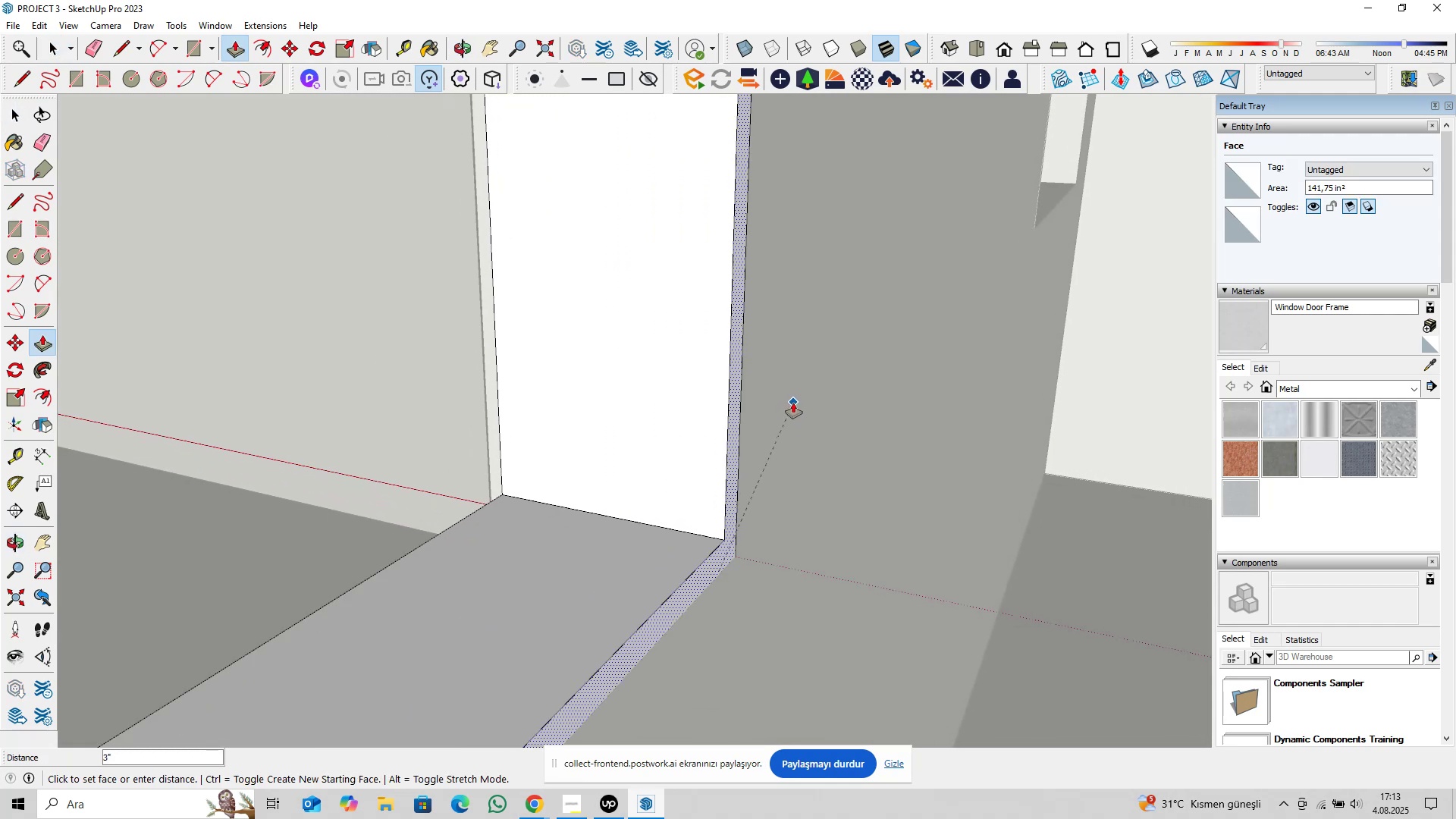 
left_click([793, 403])
 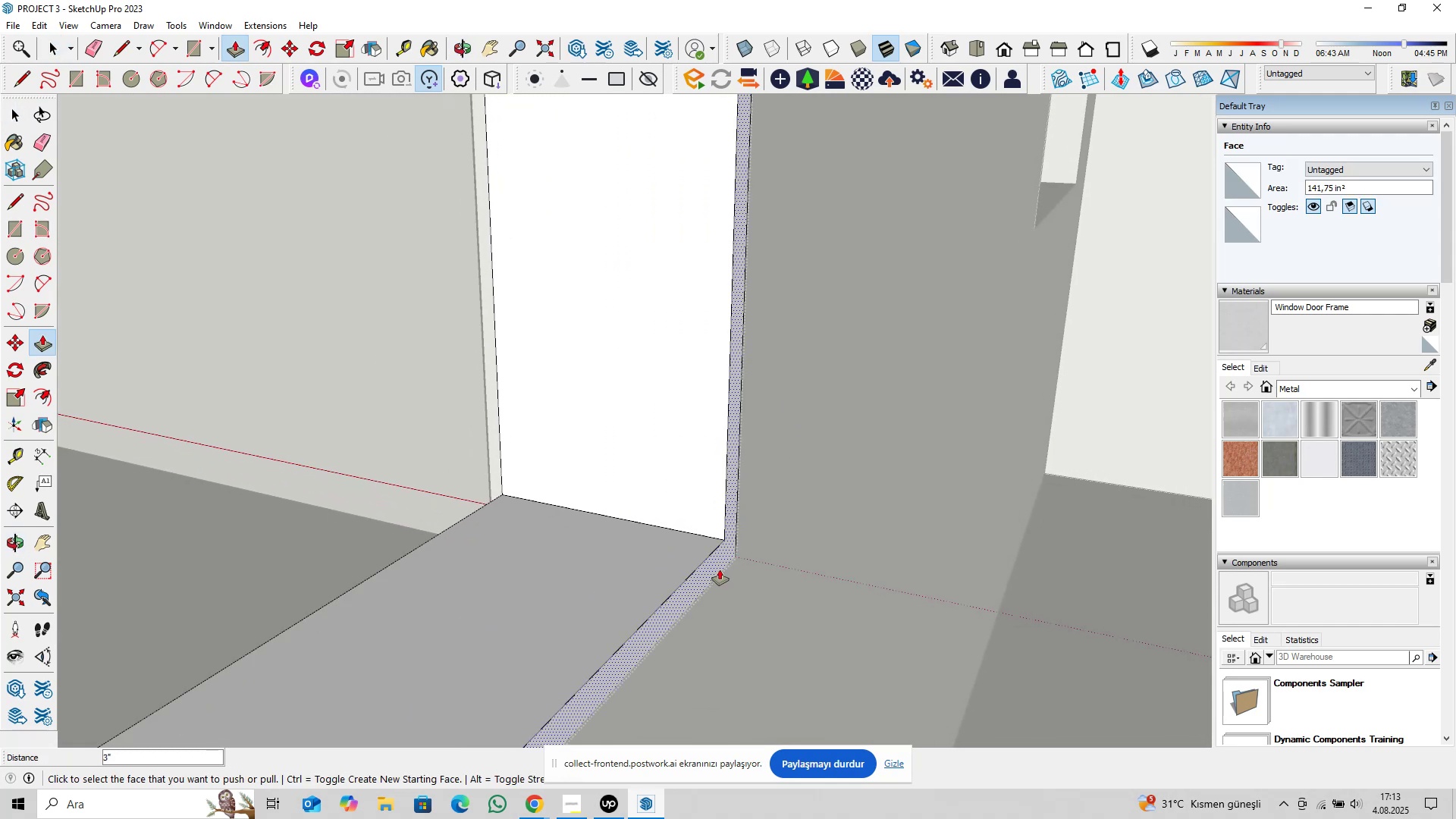 
left_click([719, 570])
 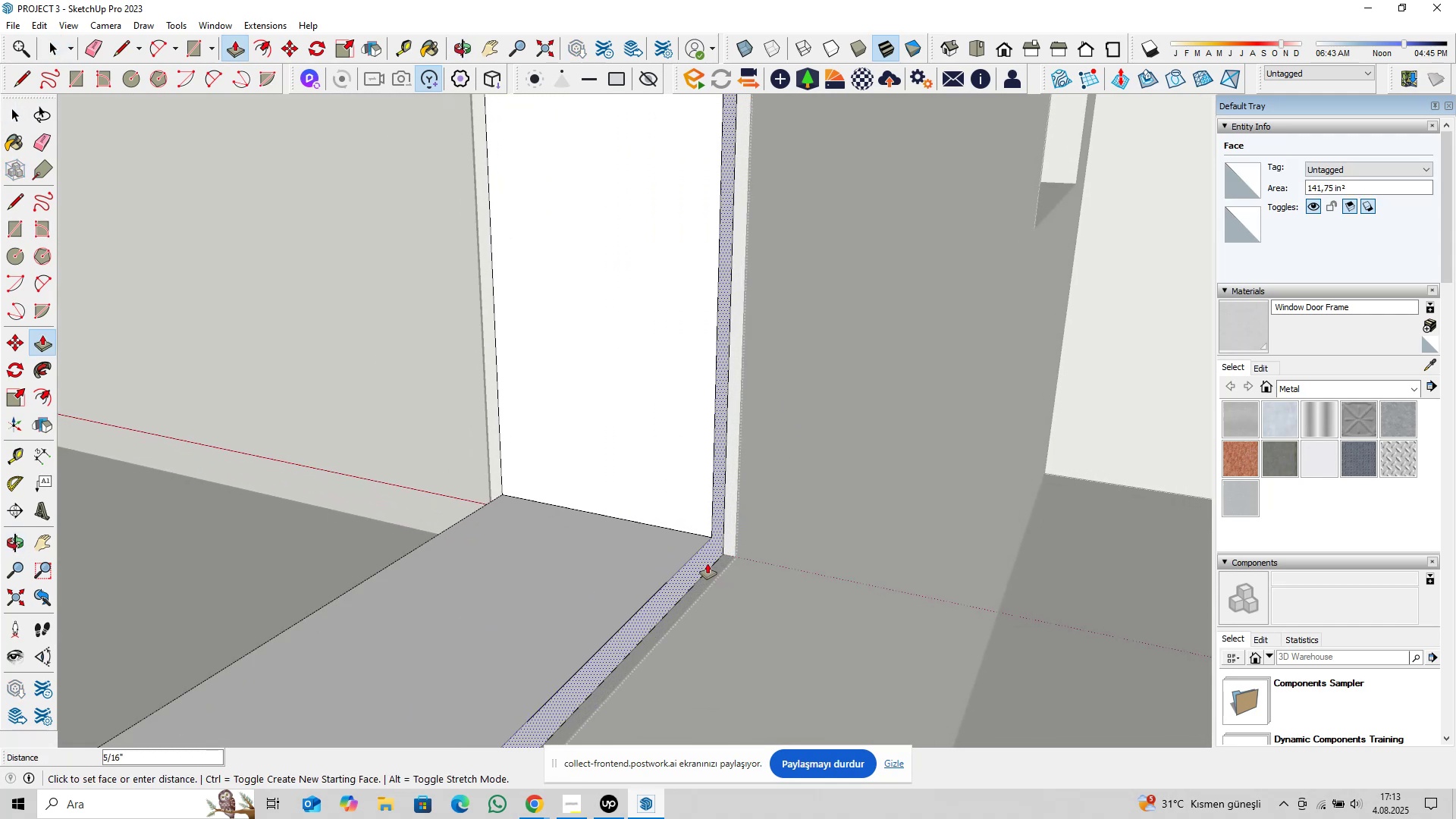 
type(0,25)
 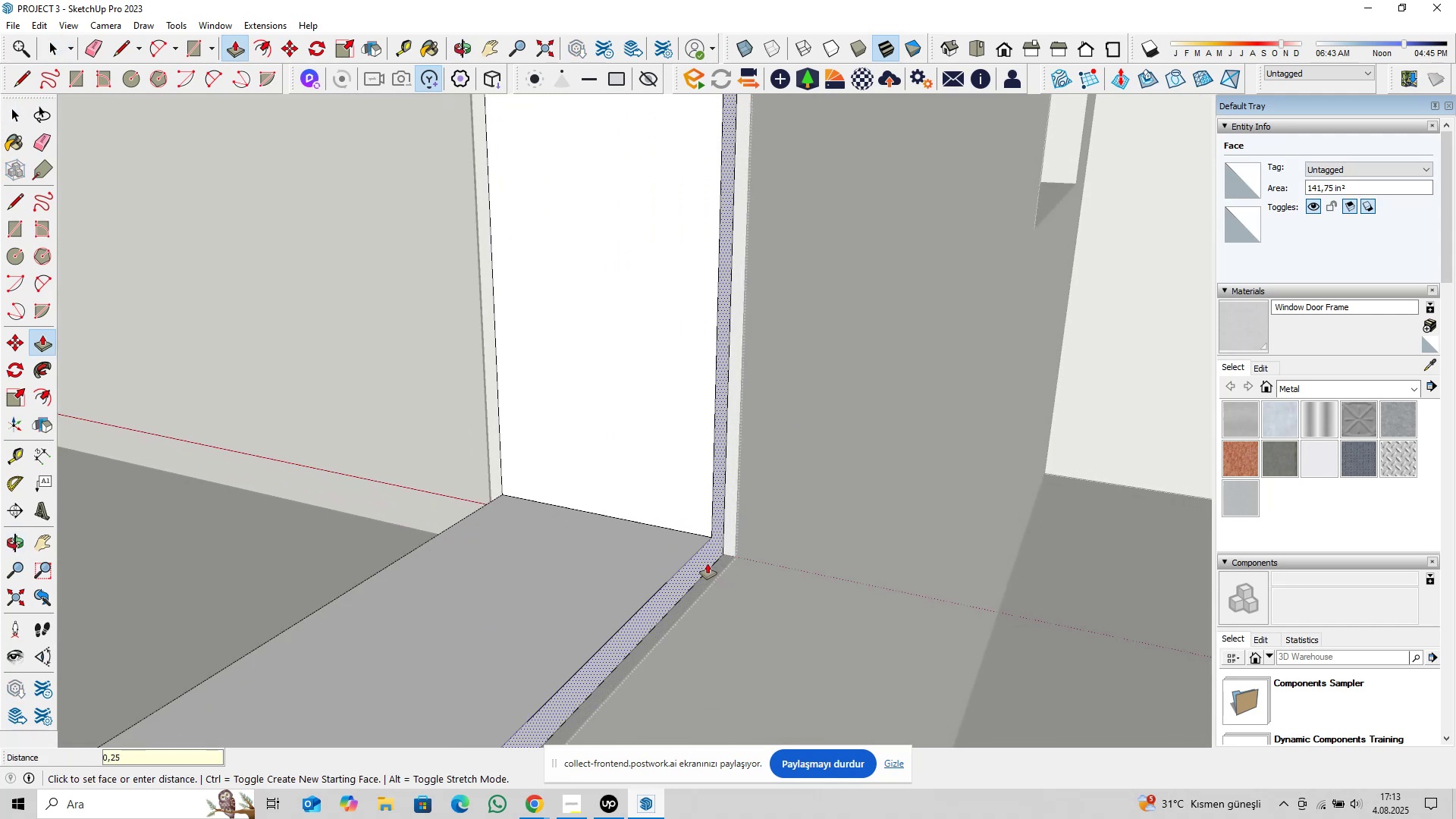 
key(Enter)
 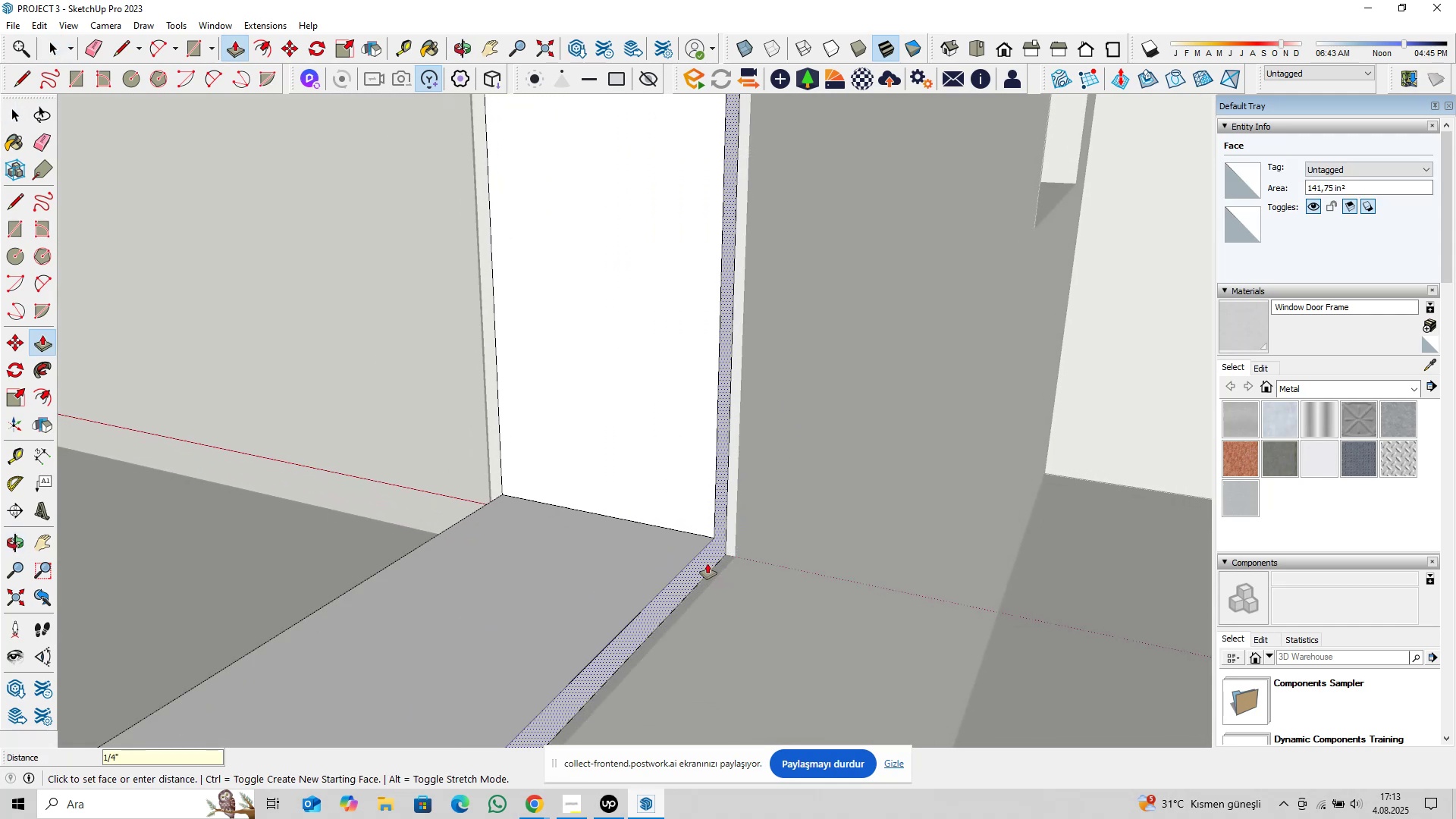 
key(Space)
 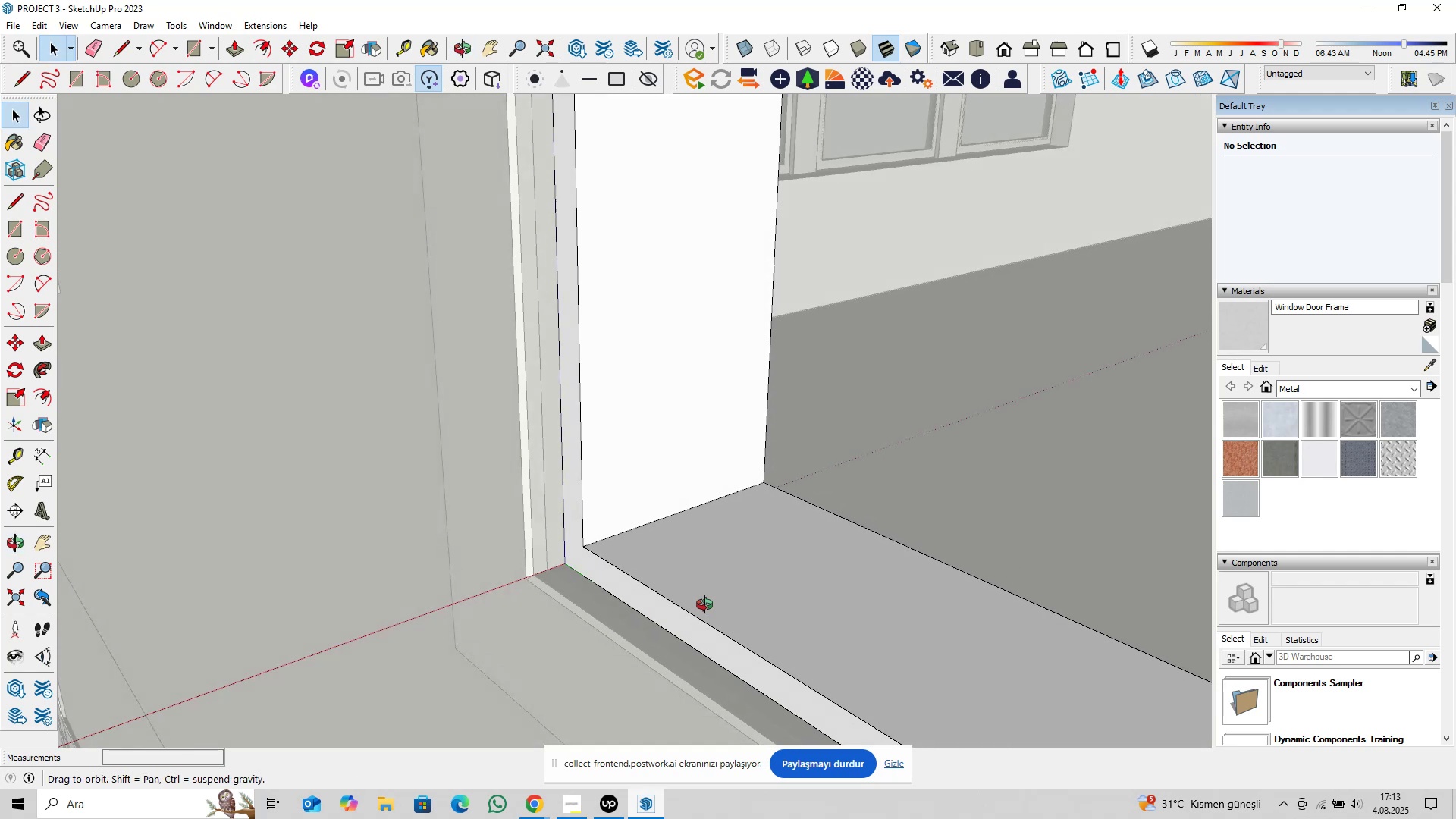 
hold_key(key=ShiftLeft, duration=0.37)
 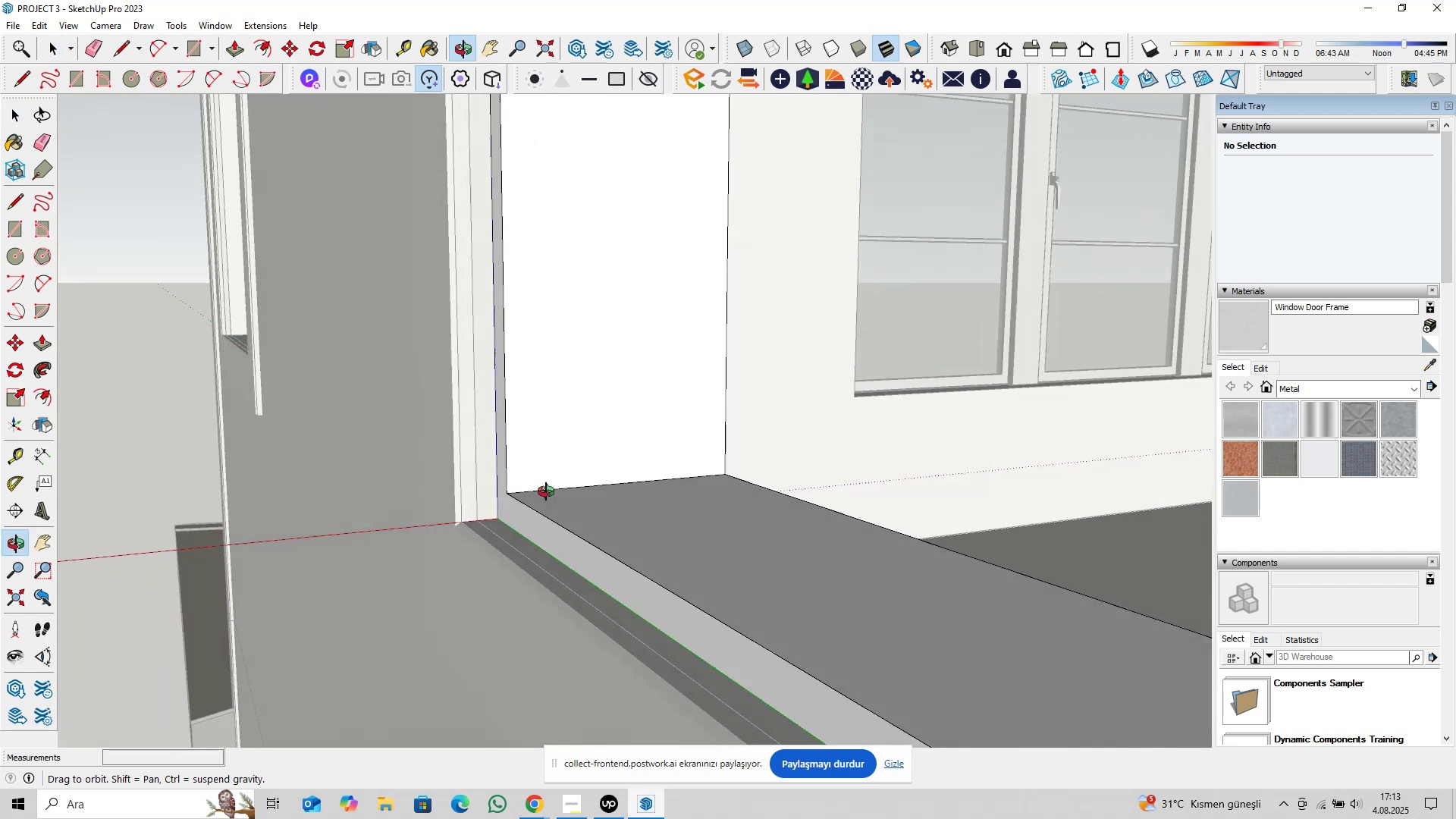 
key(Escape)
 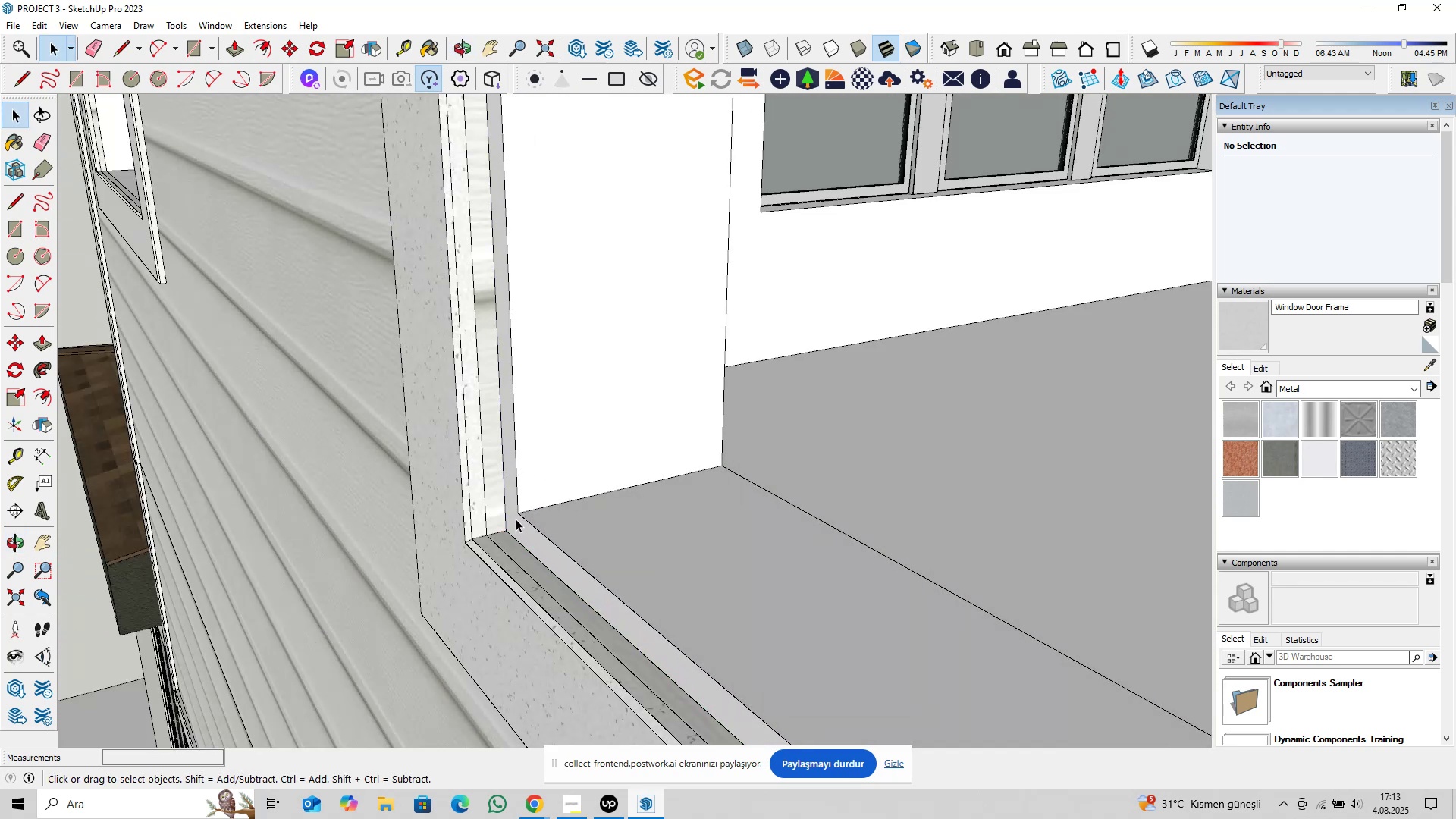 
scroll: coordinate [514, 519], scroll_direction: up, amount: 2.0
 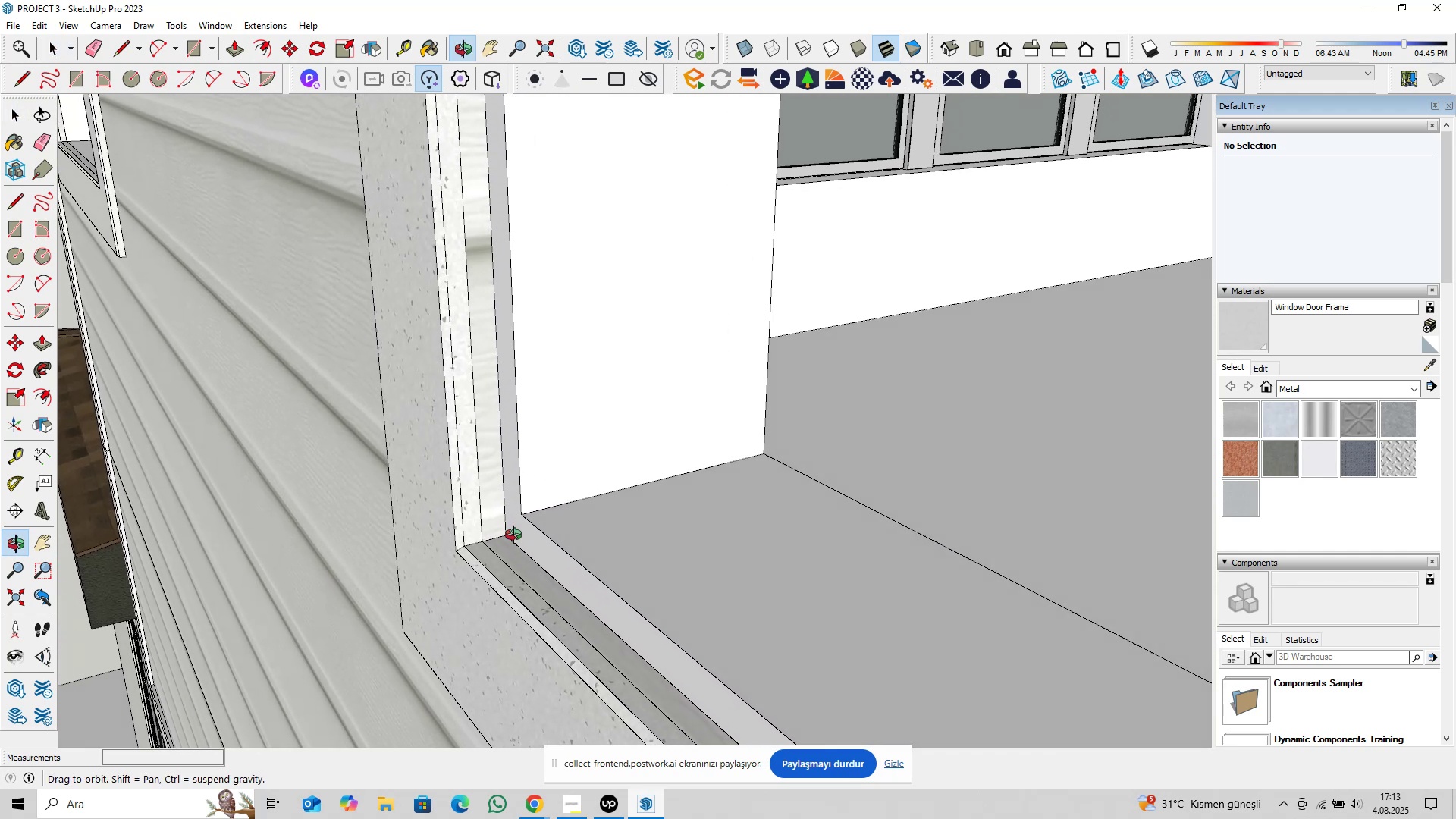 
wait(5.43)
 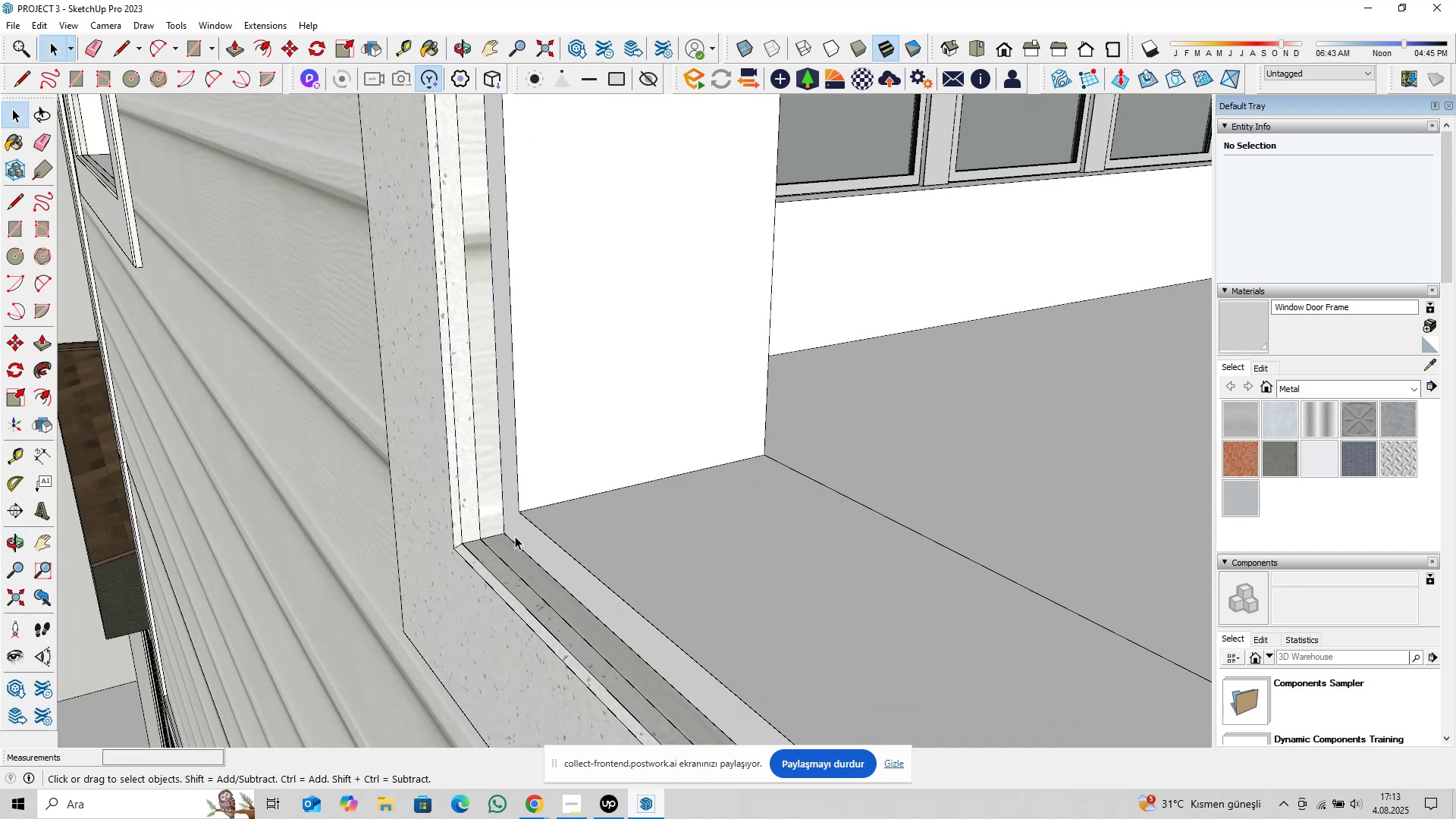 
scroll: coordinate [513, 542], scroll_direction: up, amount: 2.0
 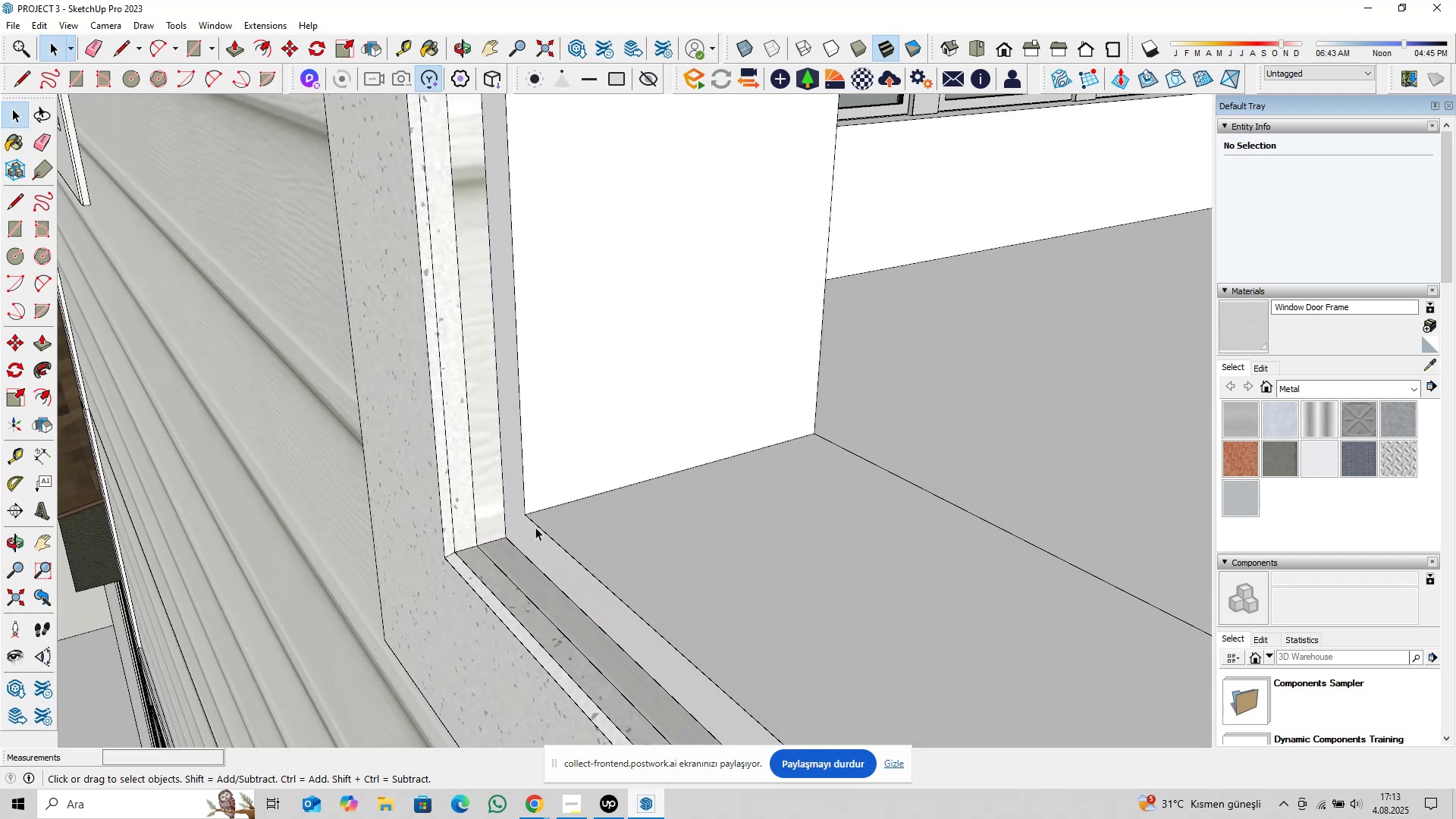 
left_click([535, 527])
 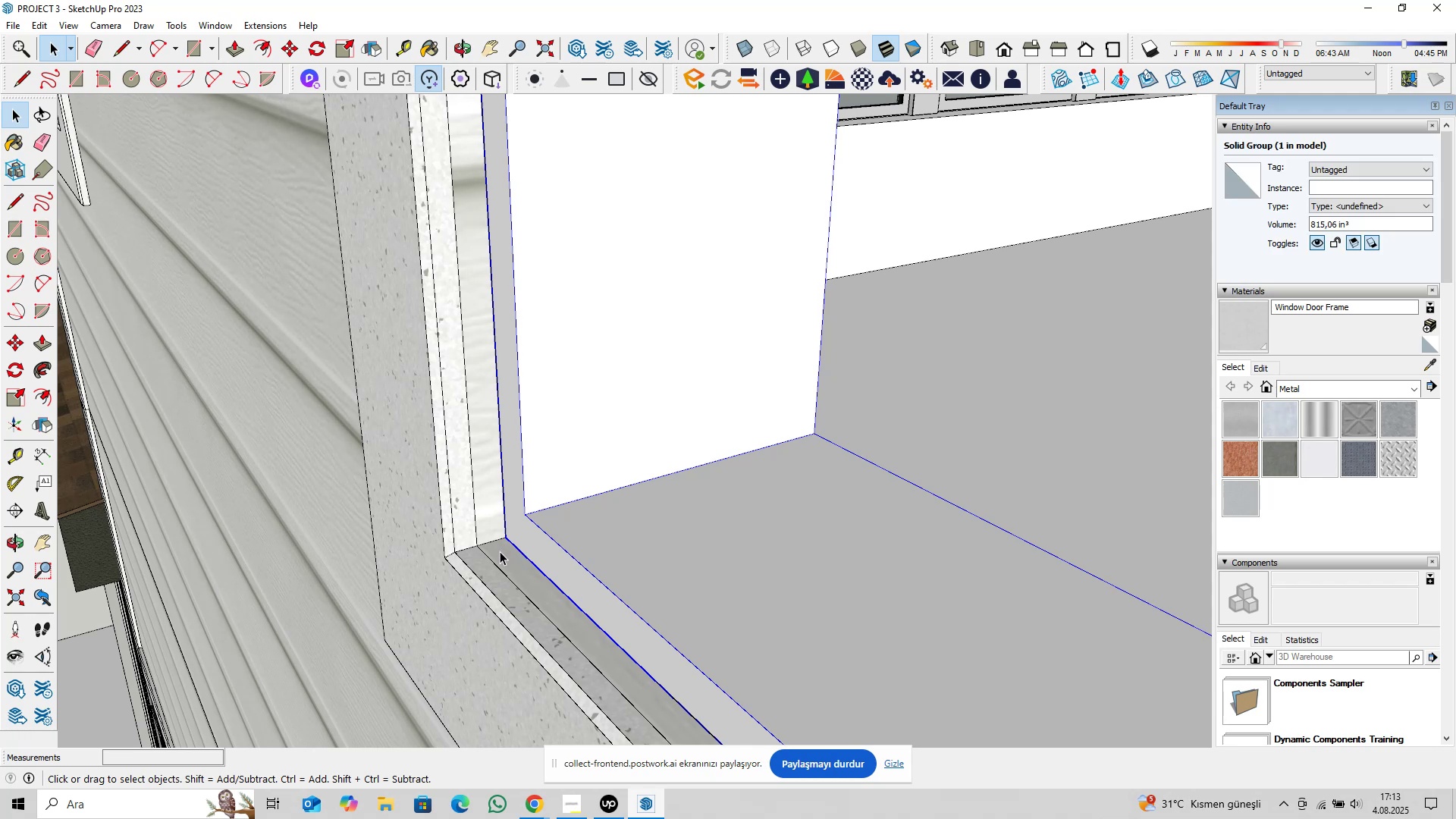 
scroll: coordinate [499, 551], scroll_direction: up, amount: 3.0
 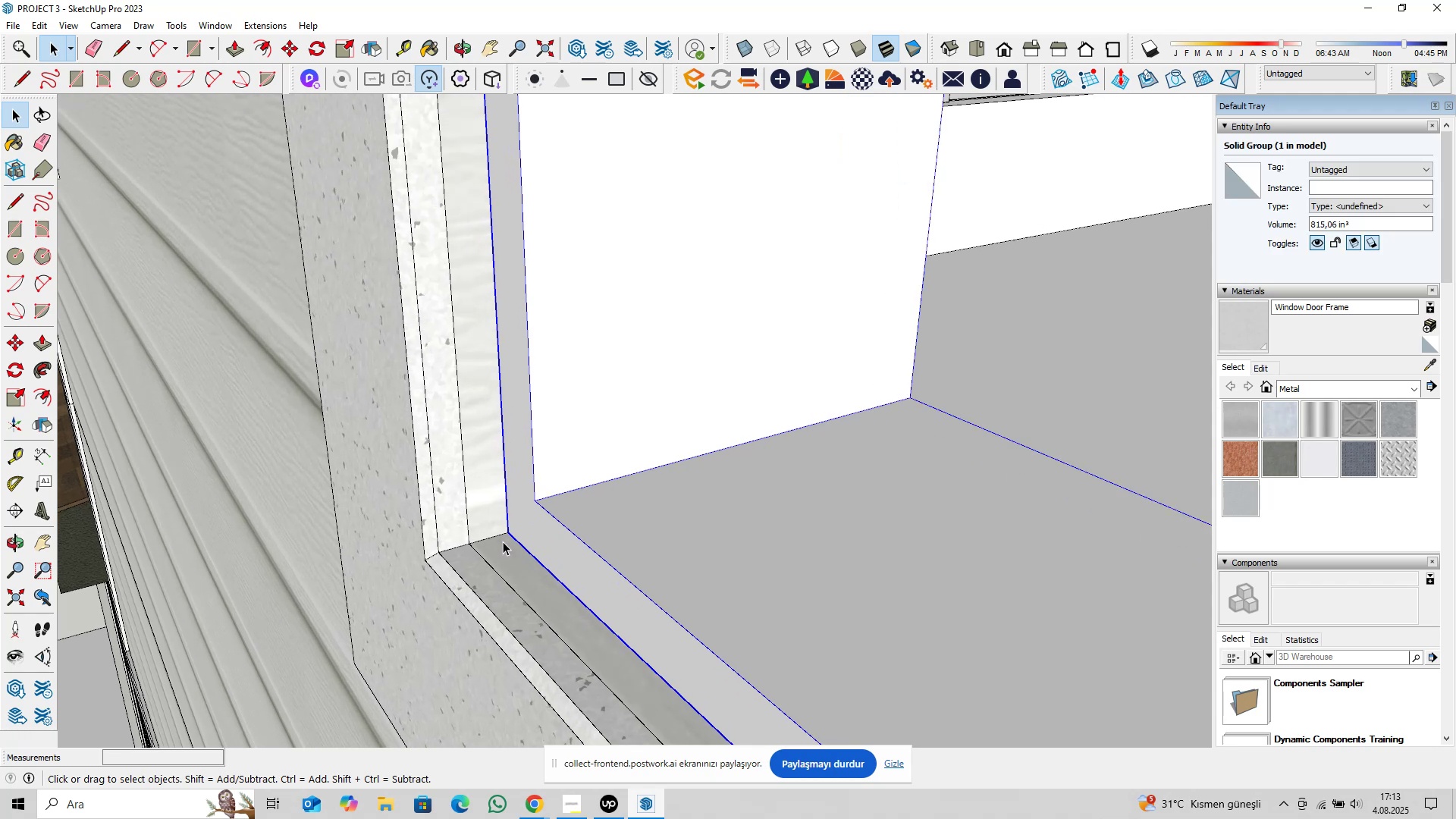 
key(M)
 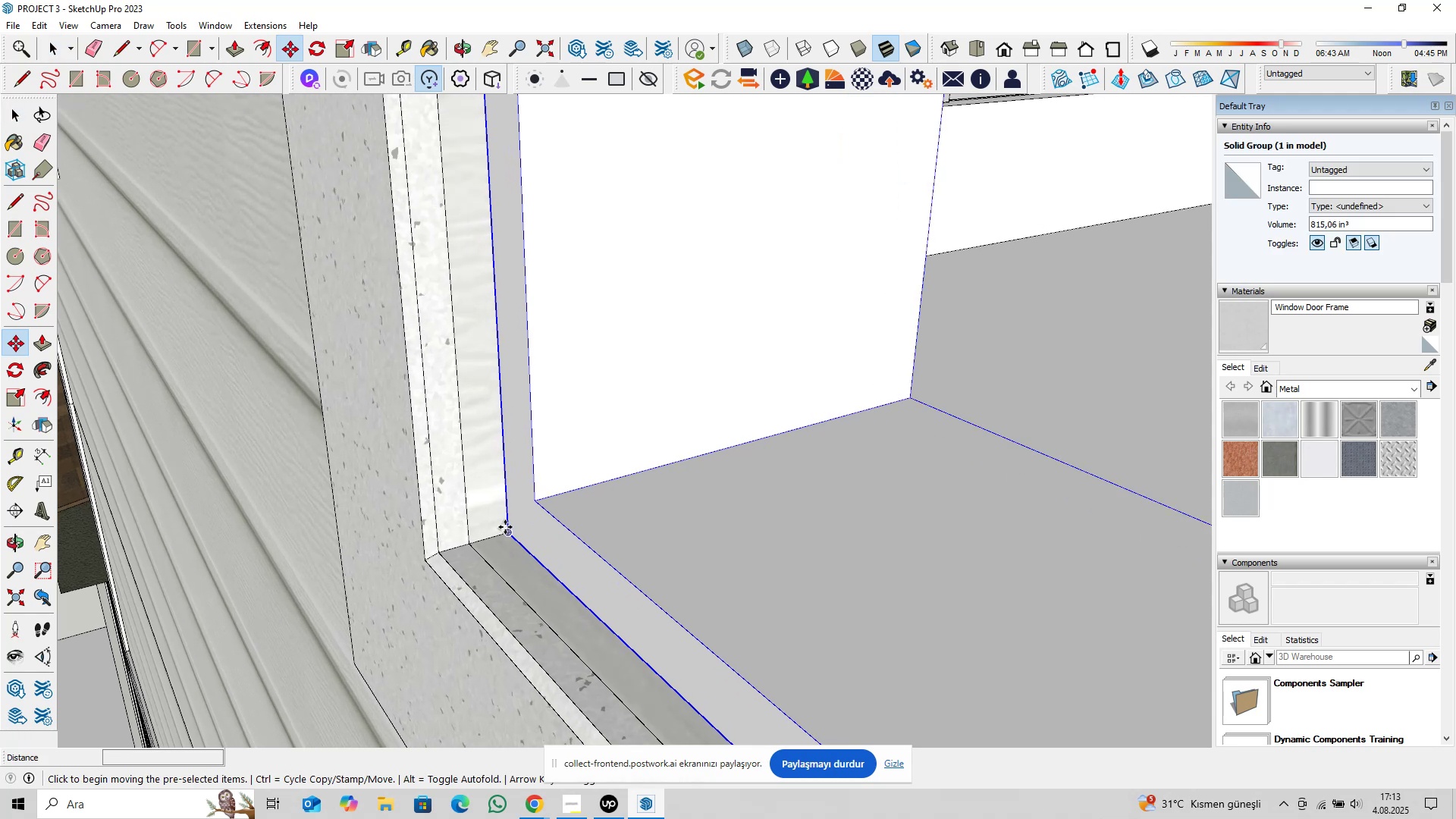 
left_click([505, 527])
 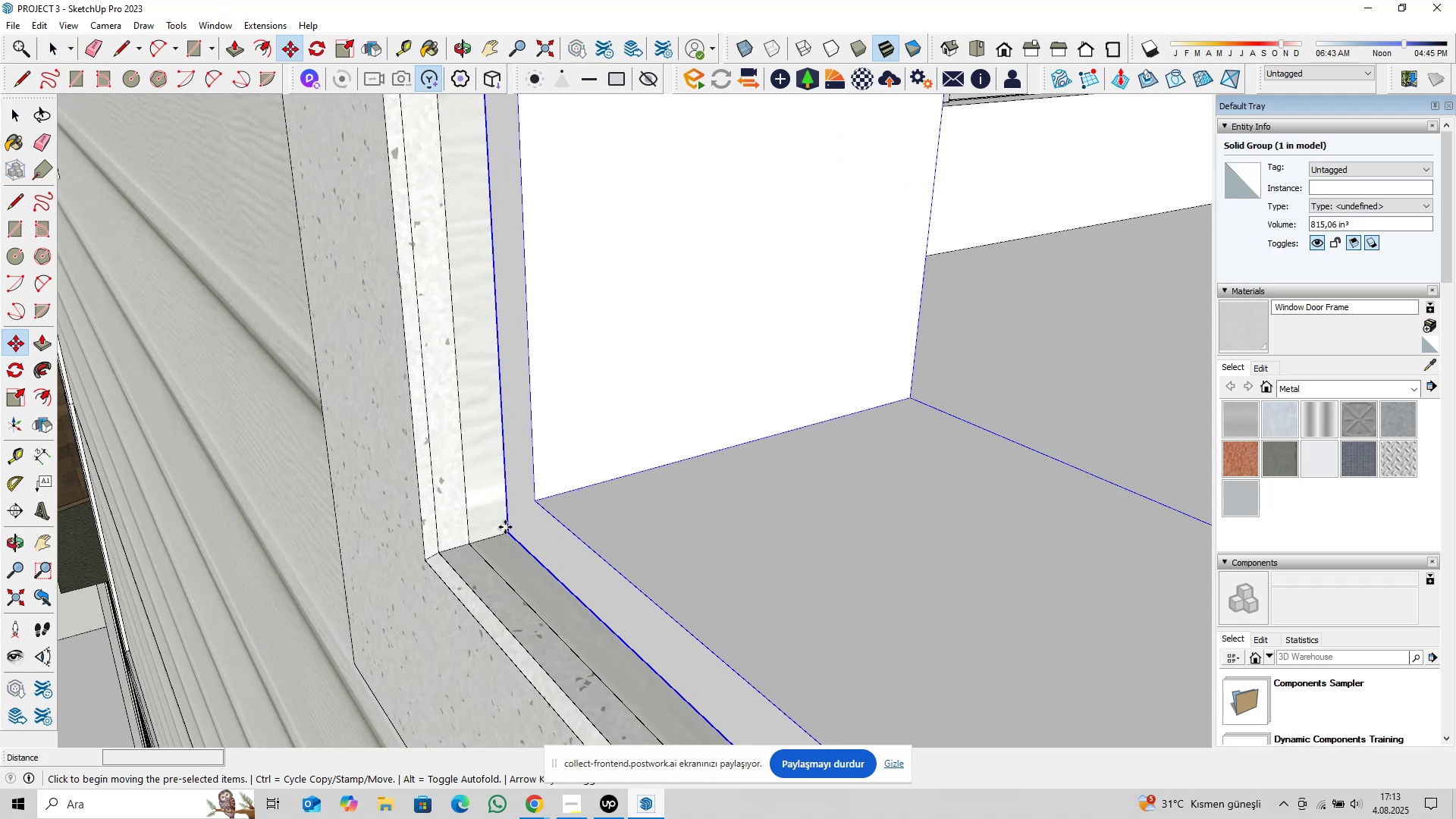 
key(ArrowLeft)
 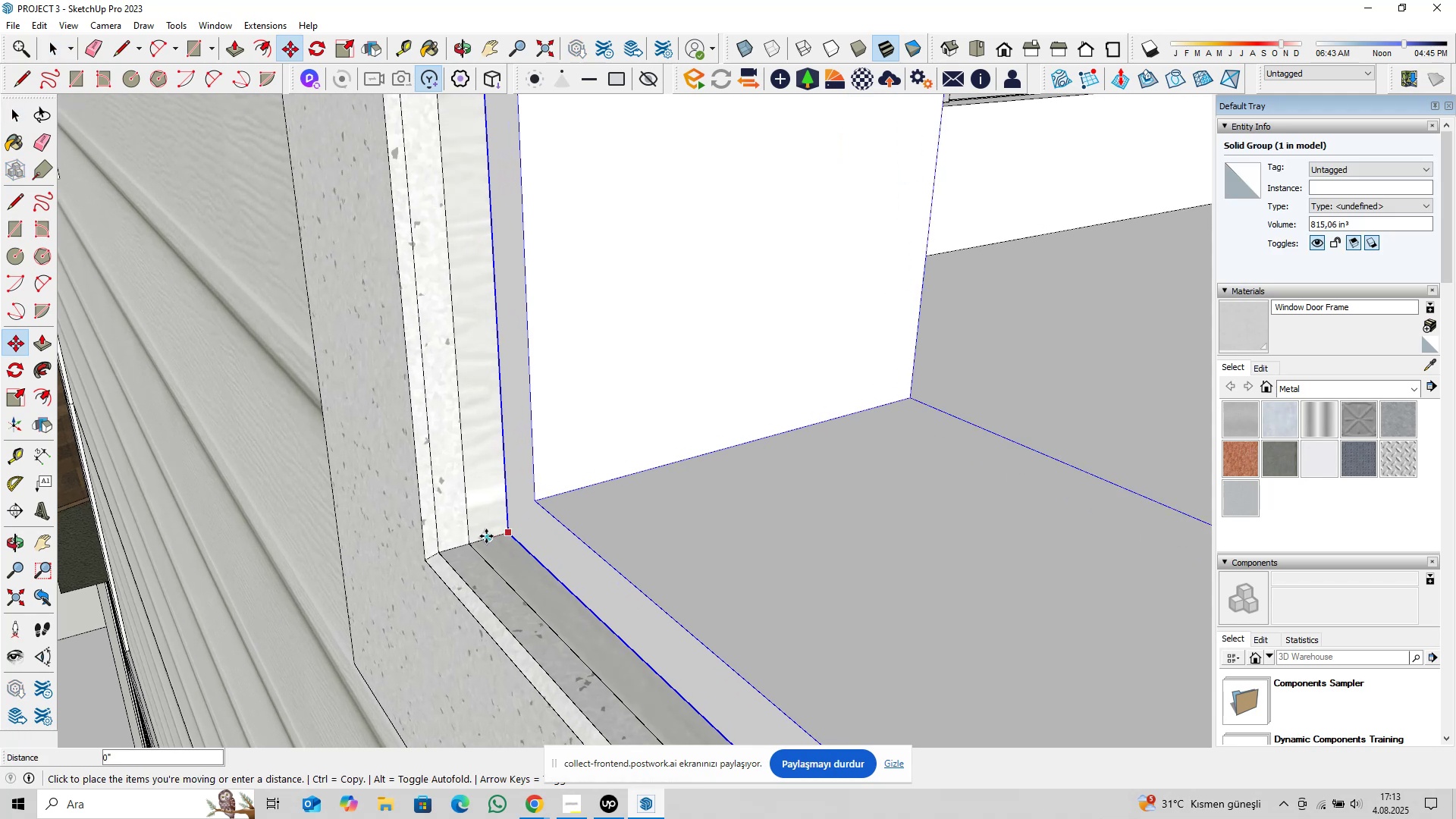 
key(ArrowRight)
 